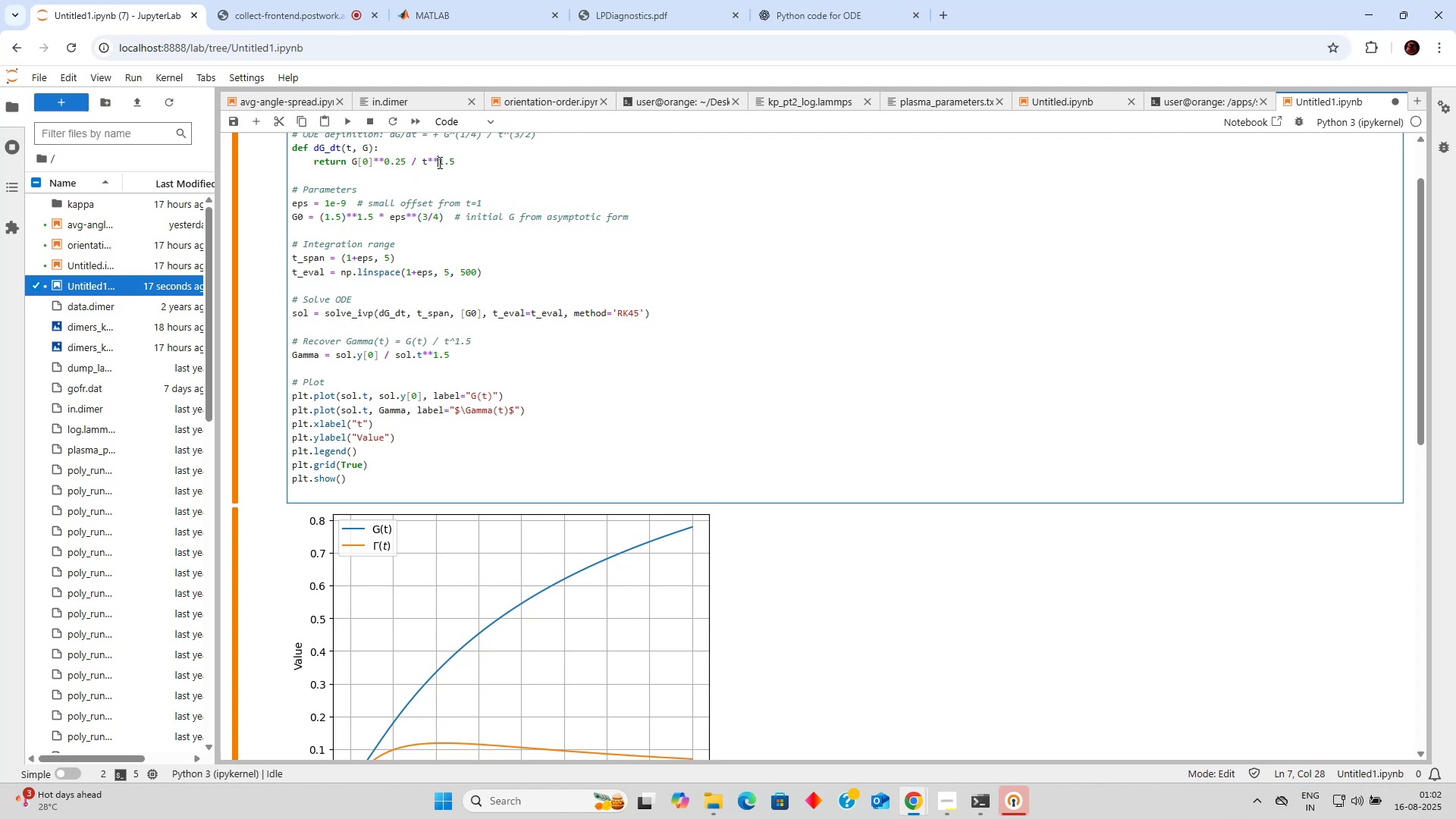 
left_click([465, 167])
 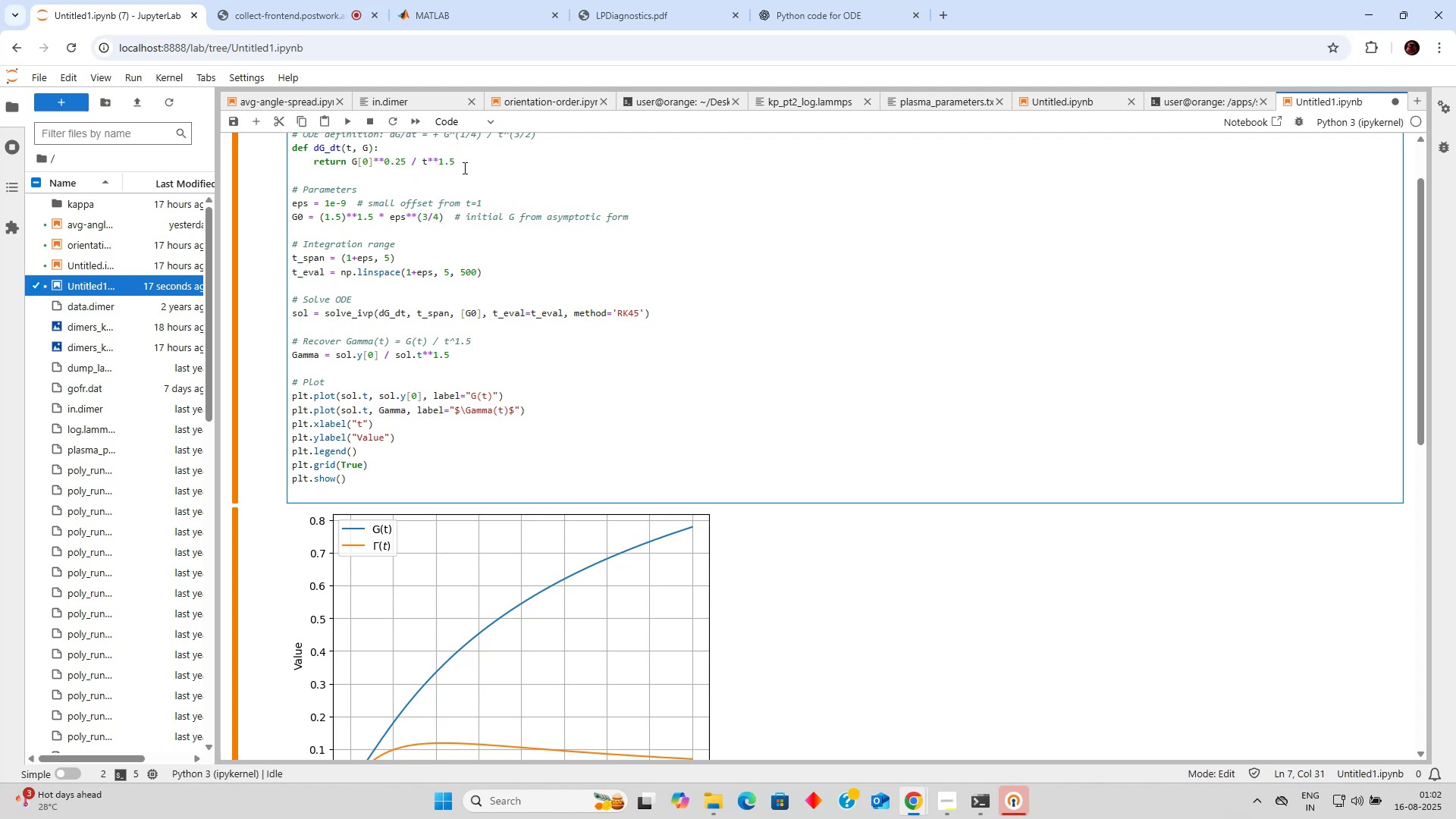 
key(Control+Enter)
 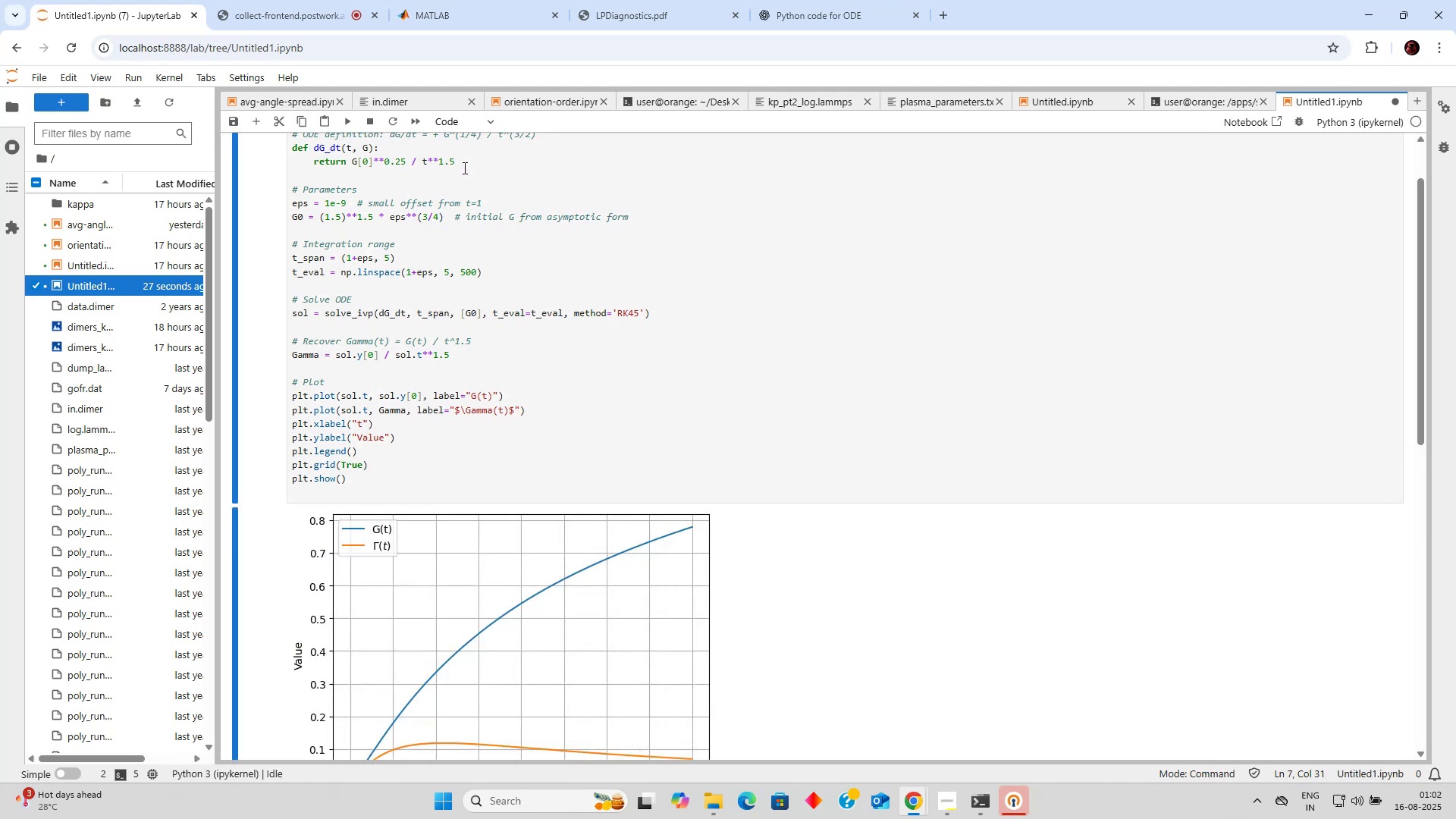 
scroll: coordinate [494, 198], scroll_direction: up, amount: 1.0
 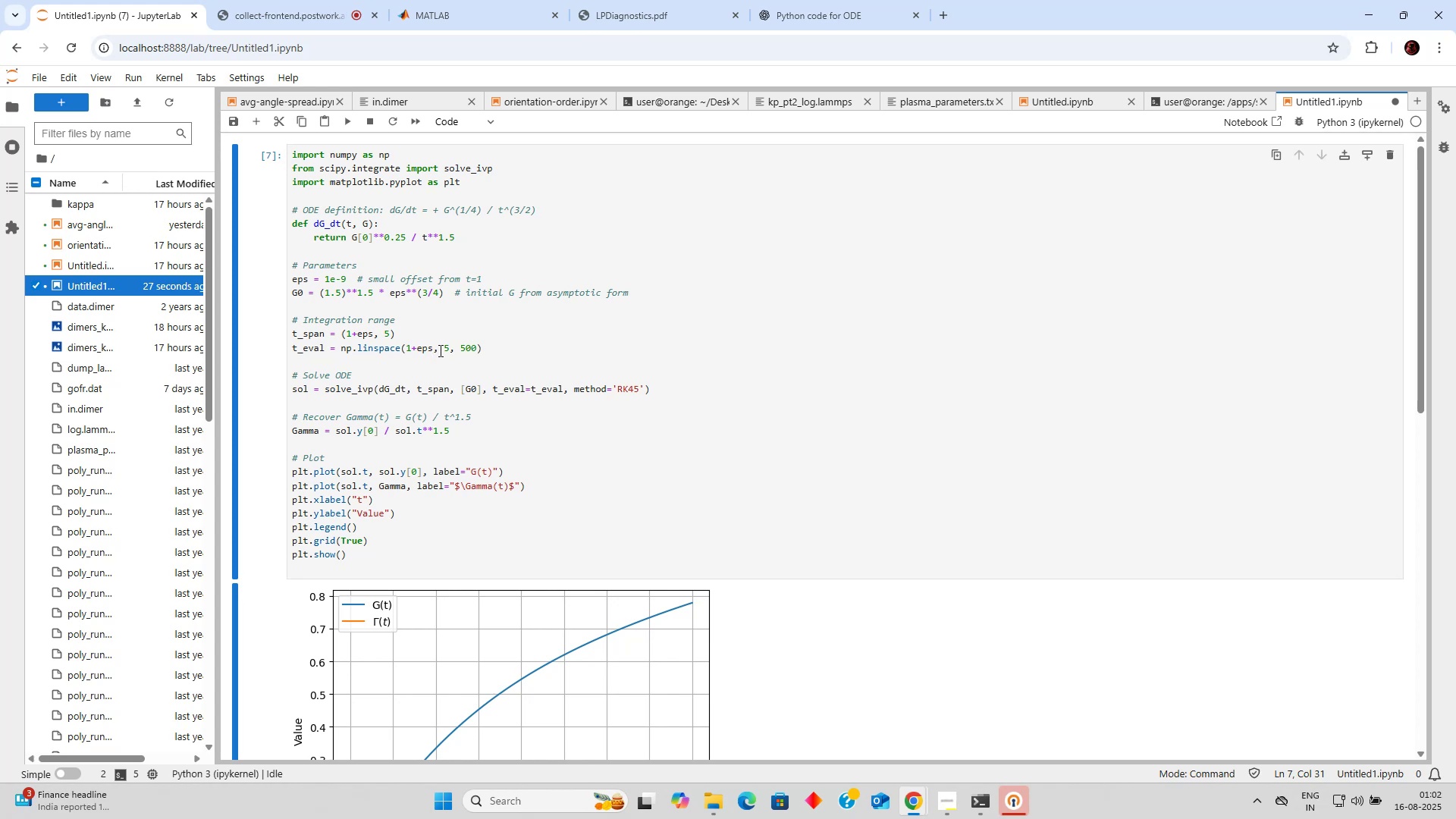 
wait(10.08)
 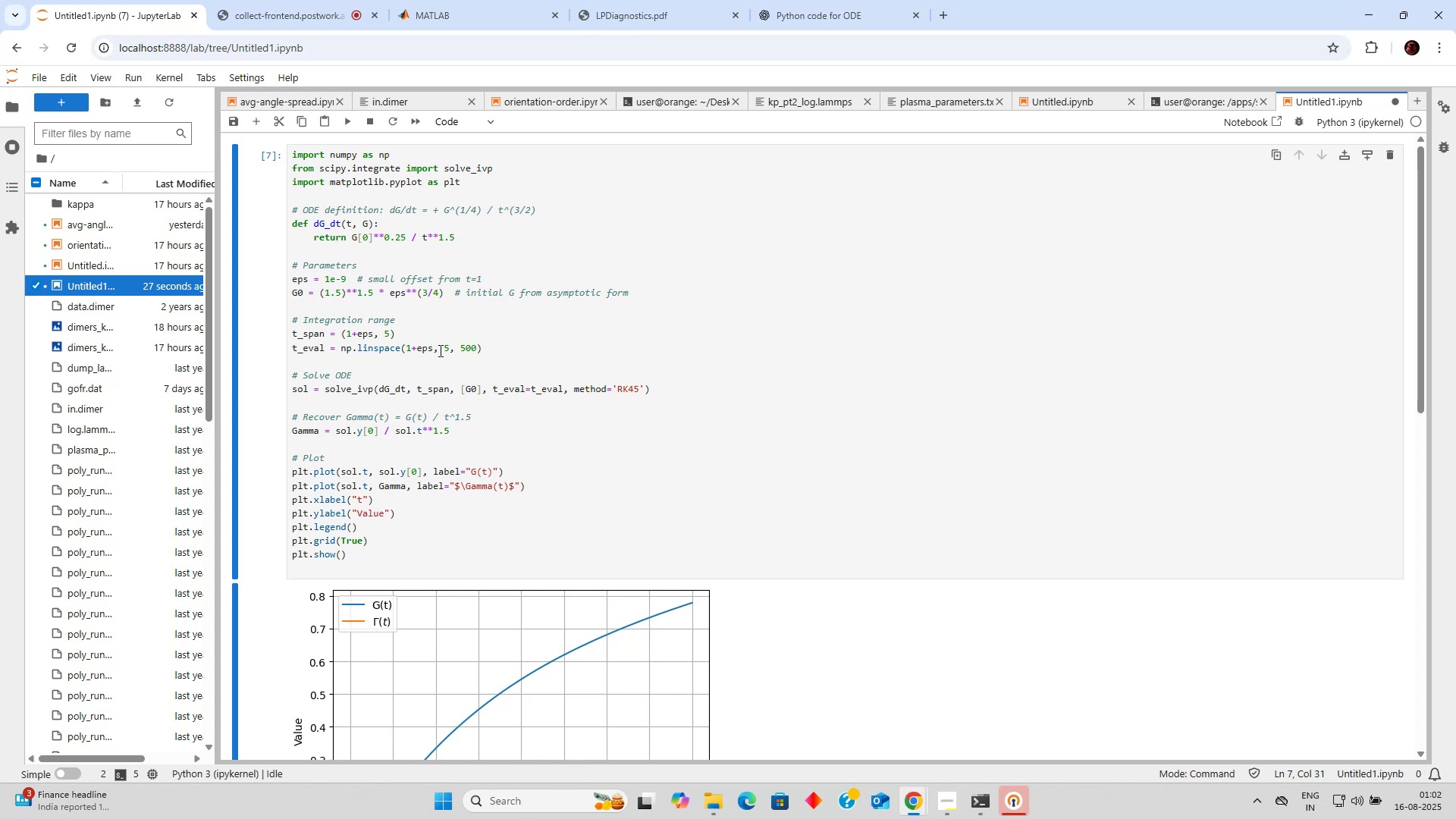 
key(4)
 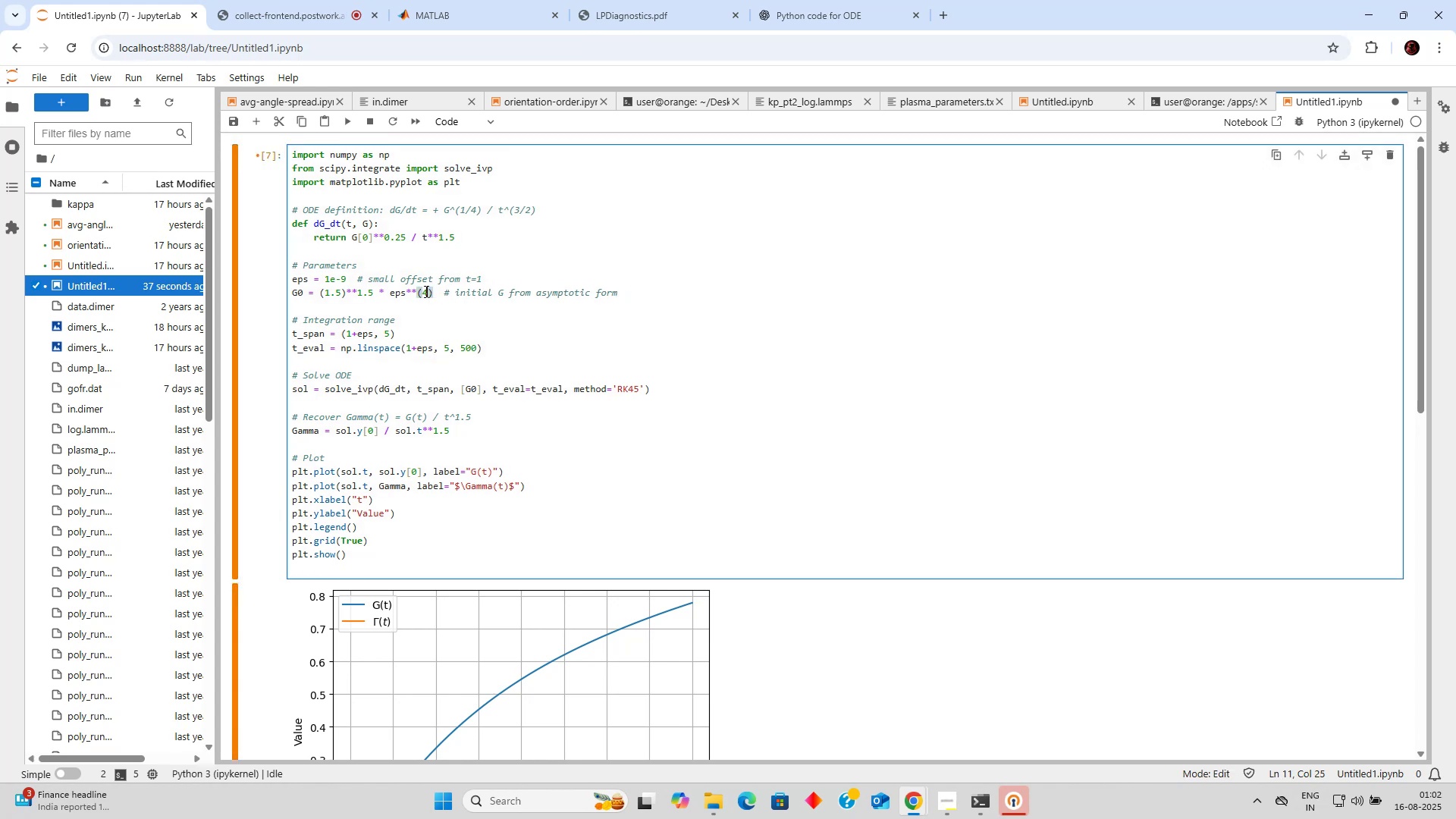 
key(Slash)
 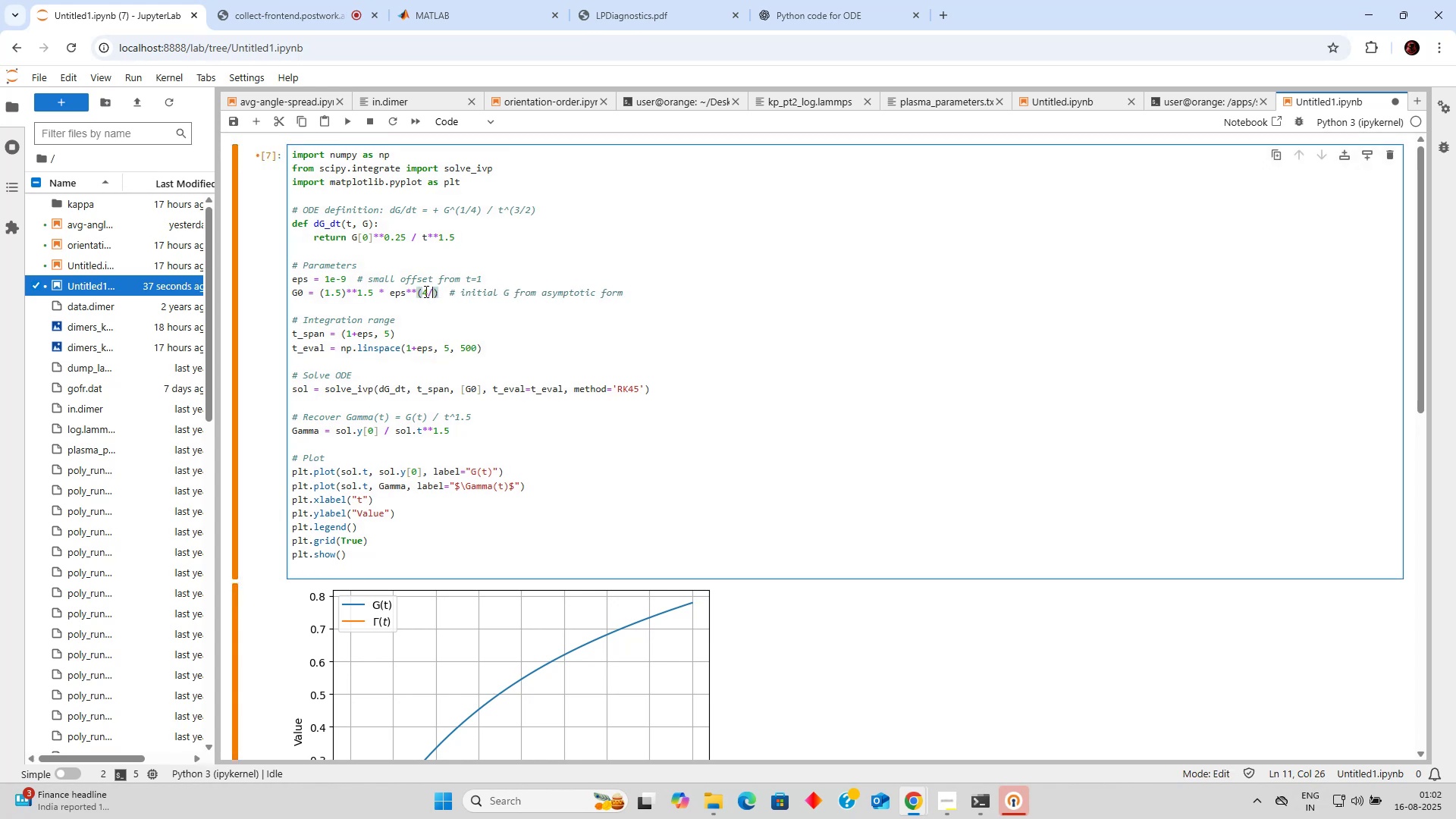 
key(2)
 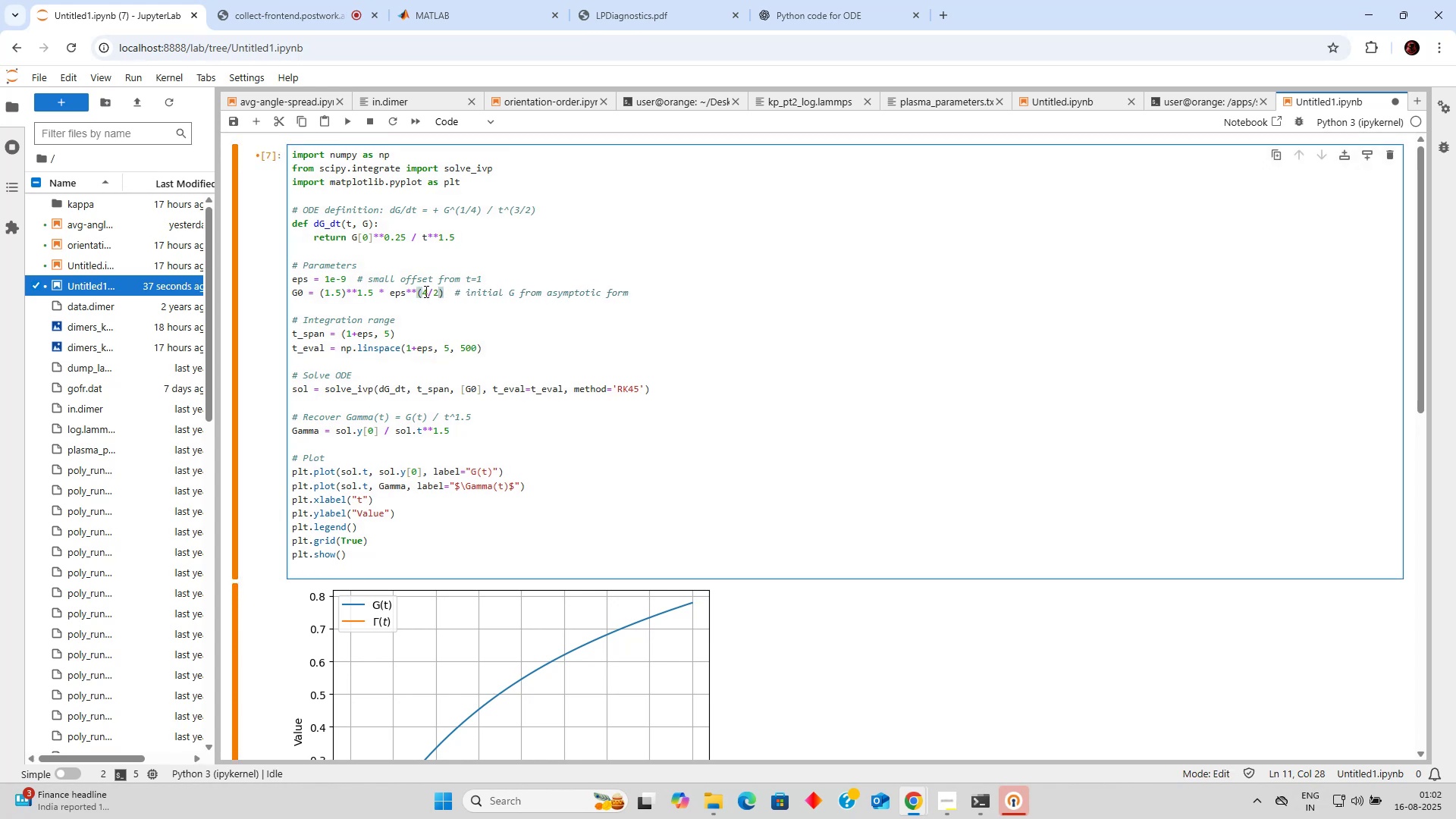 
key(Backspace)
 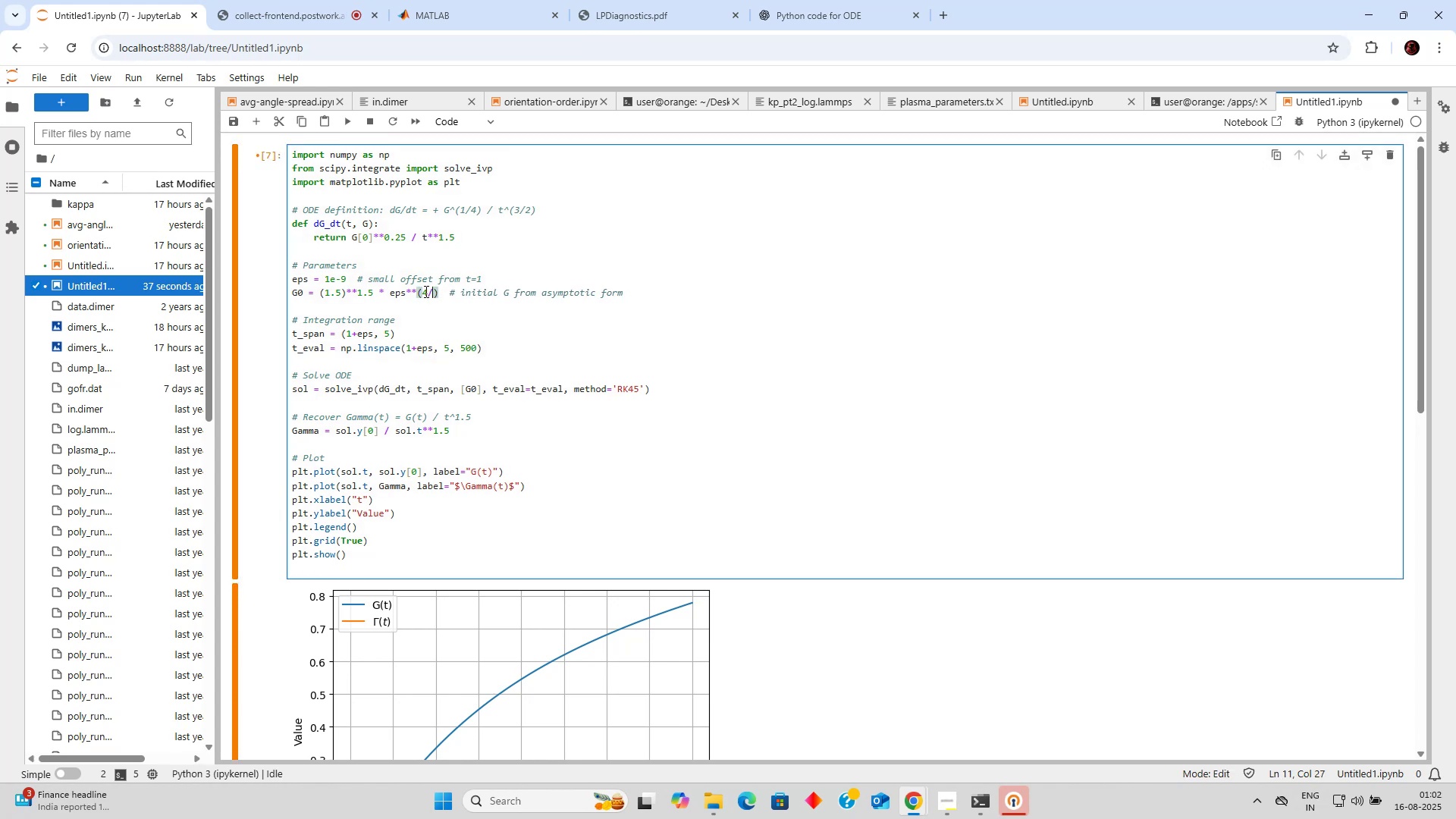 
key(3)
 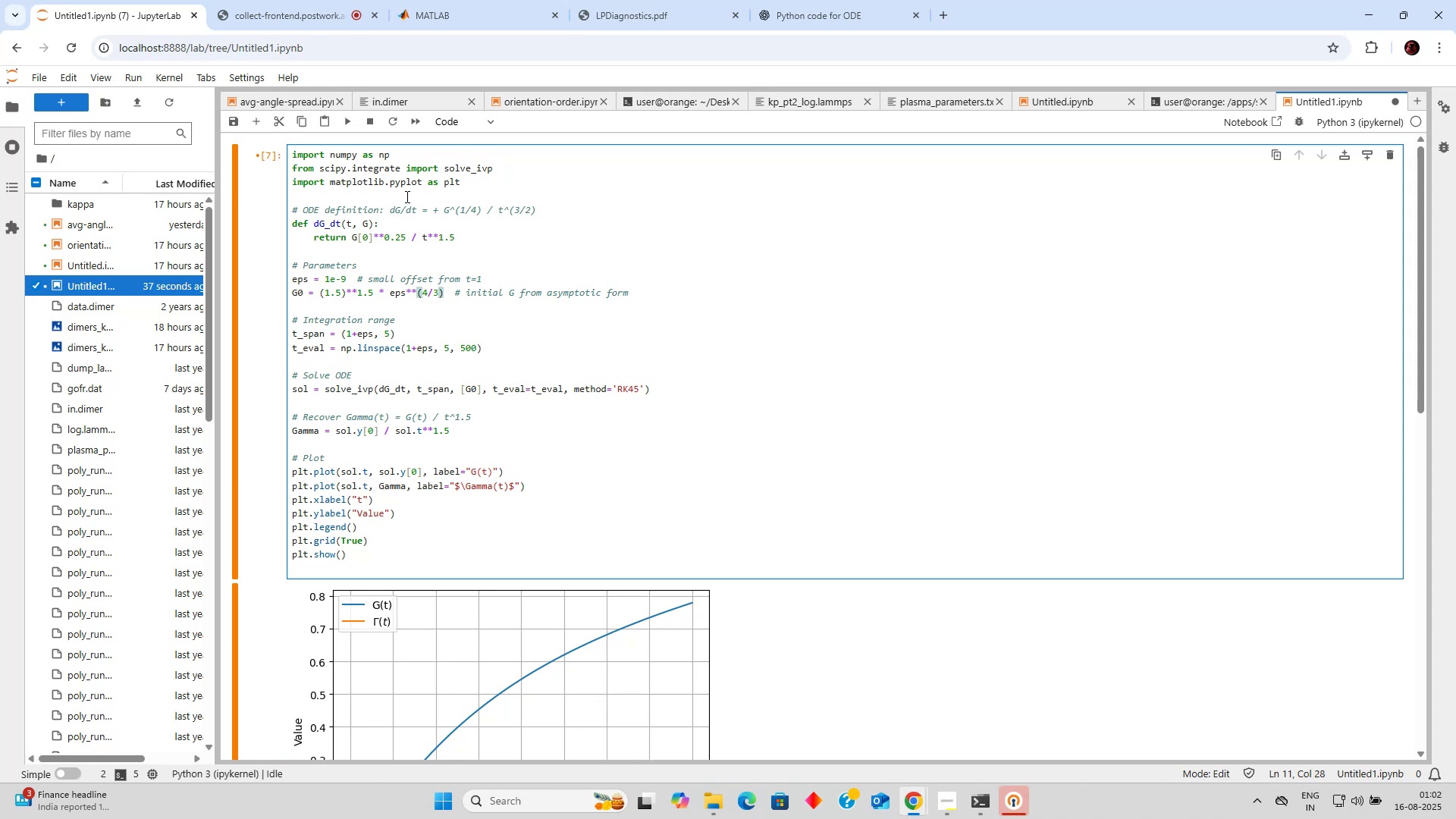 
left_click([353, 126])
 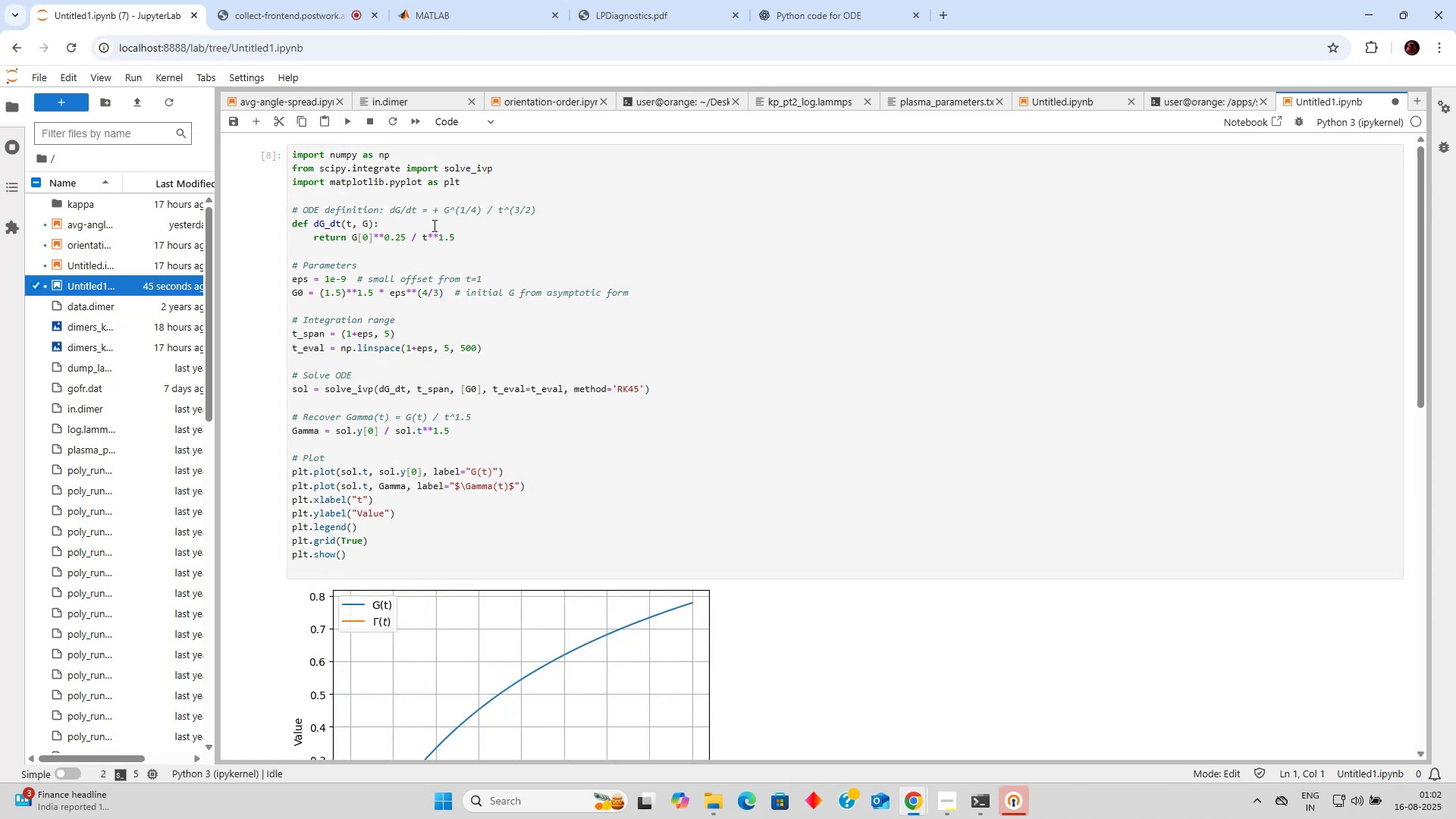 
scroll: coordinate [433, 225], scroll_direction: down, amount: 1.0
 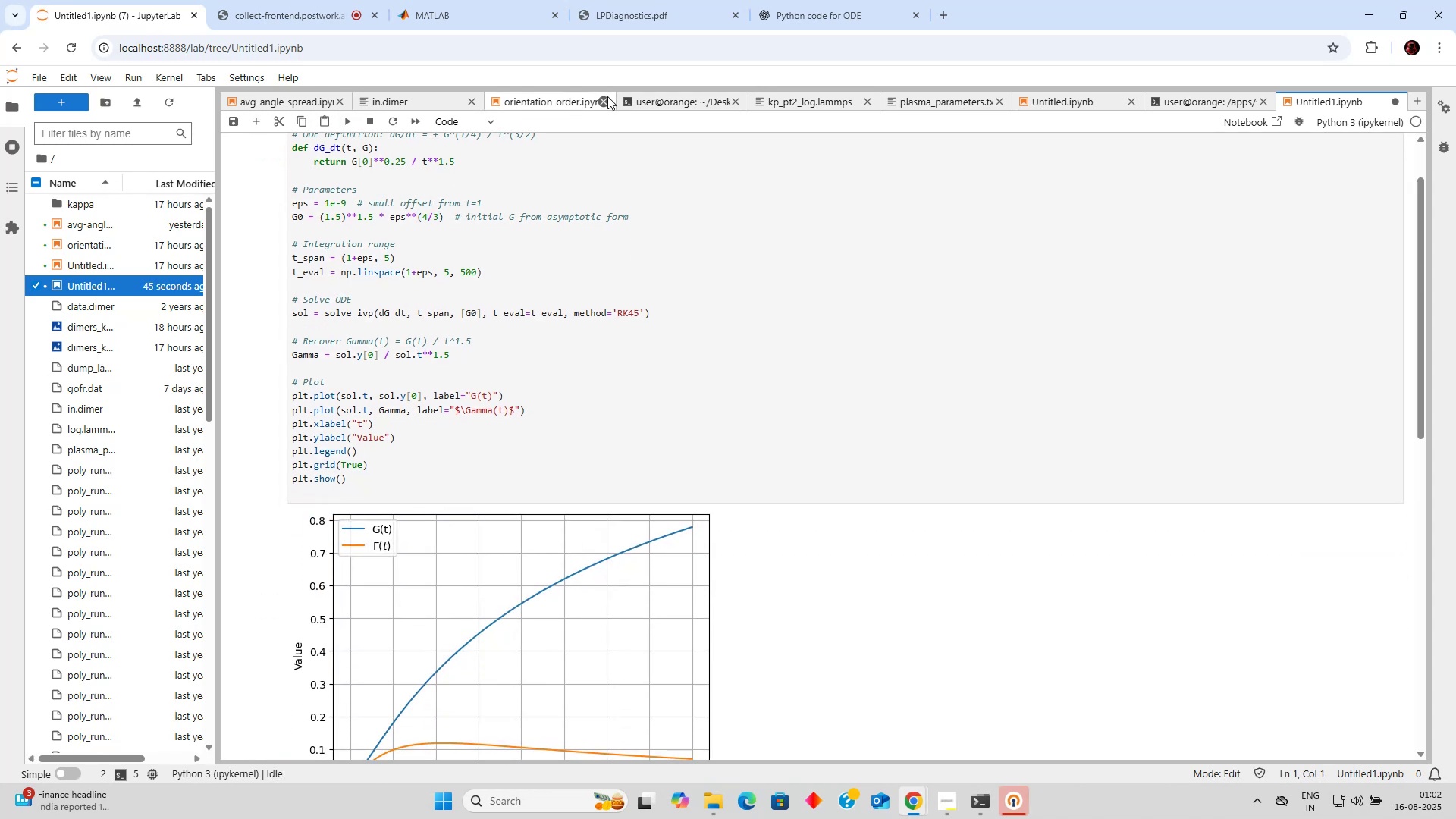 
left_click([776, 3])
 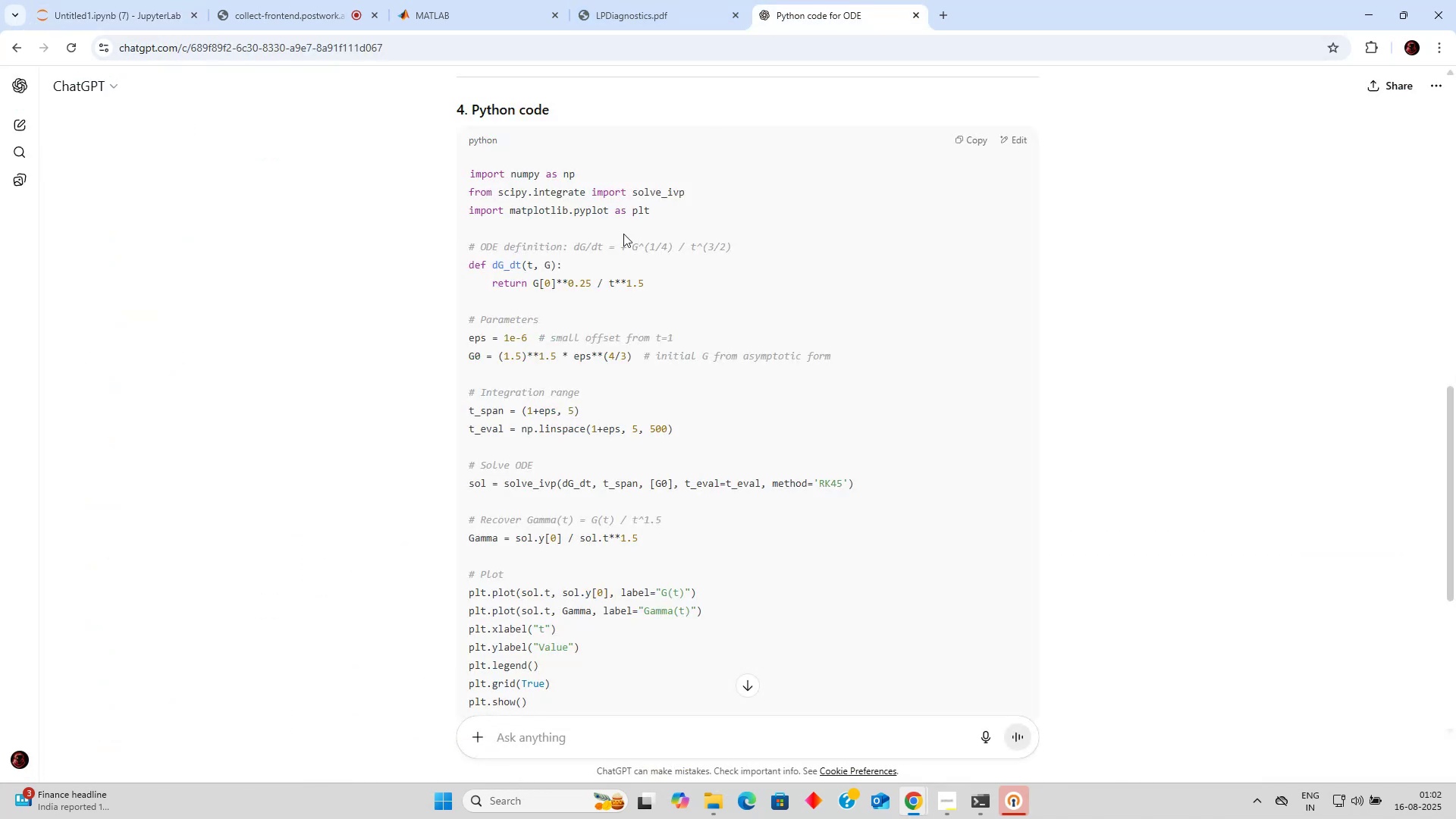 
scroll: coordinate [460, 544], scroll_direction: down, amount: 4.0
 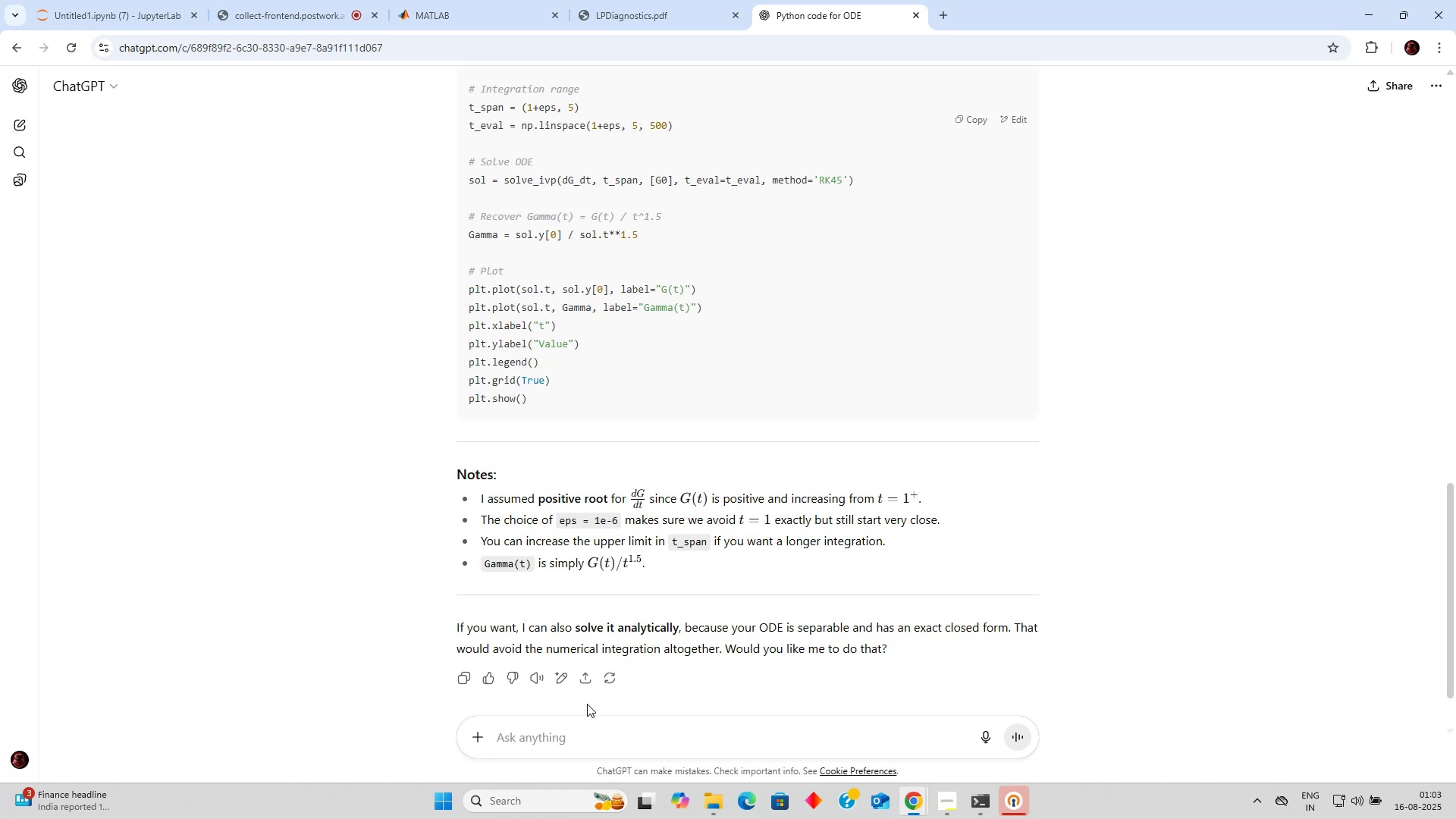 
wait(31.45)
 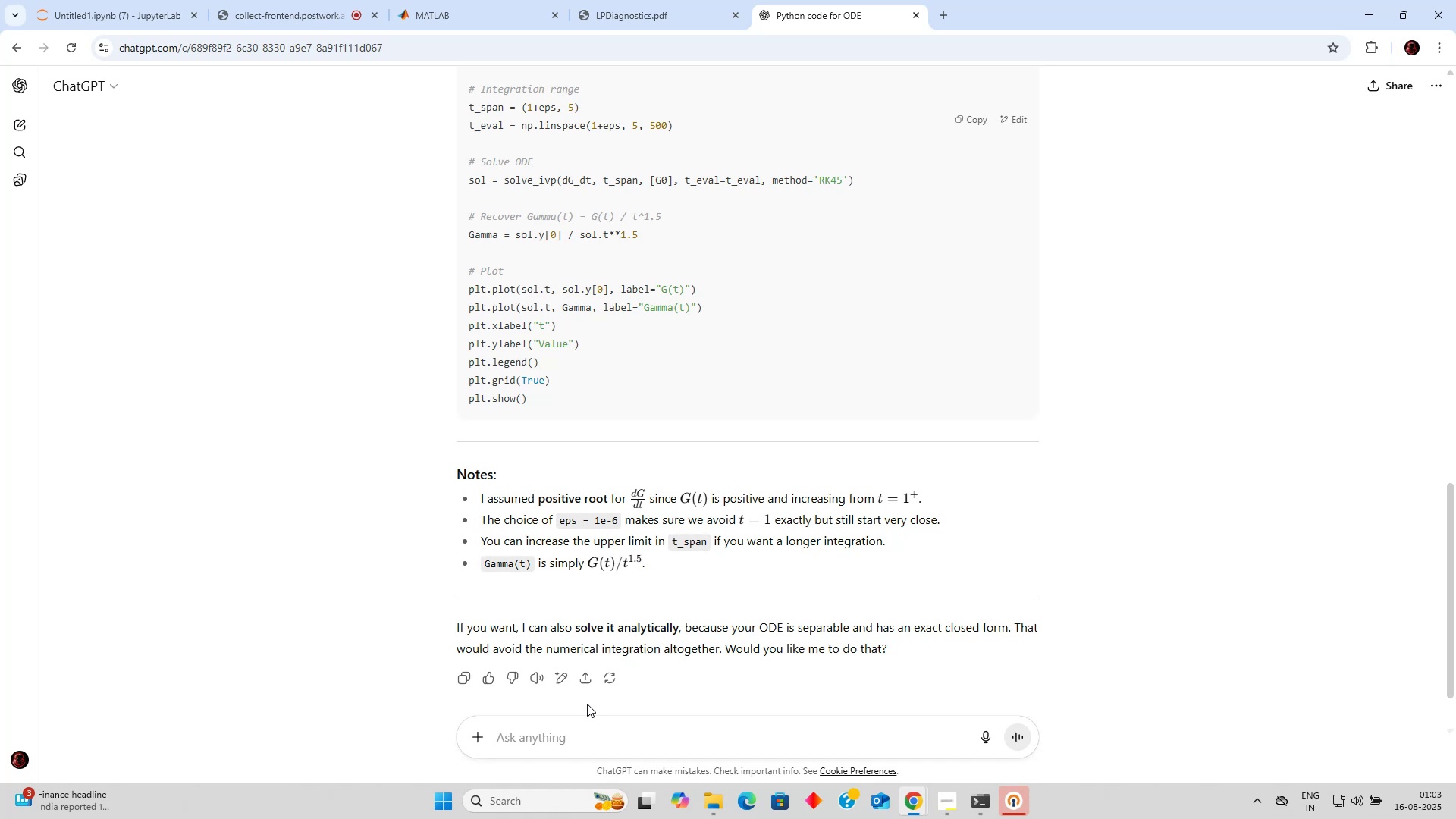 
left_click([629, 15])
 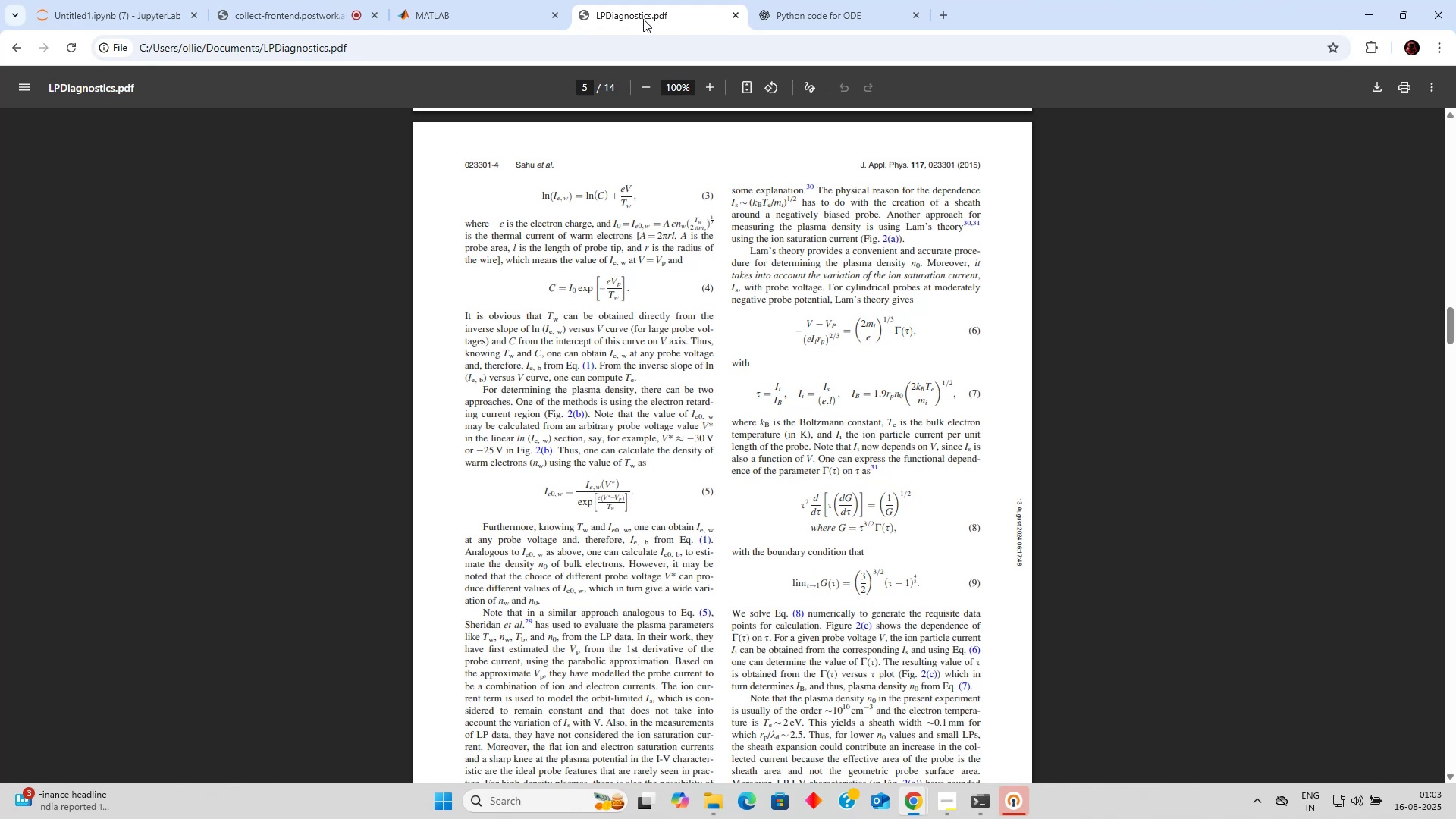 
wait(21.64)
 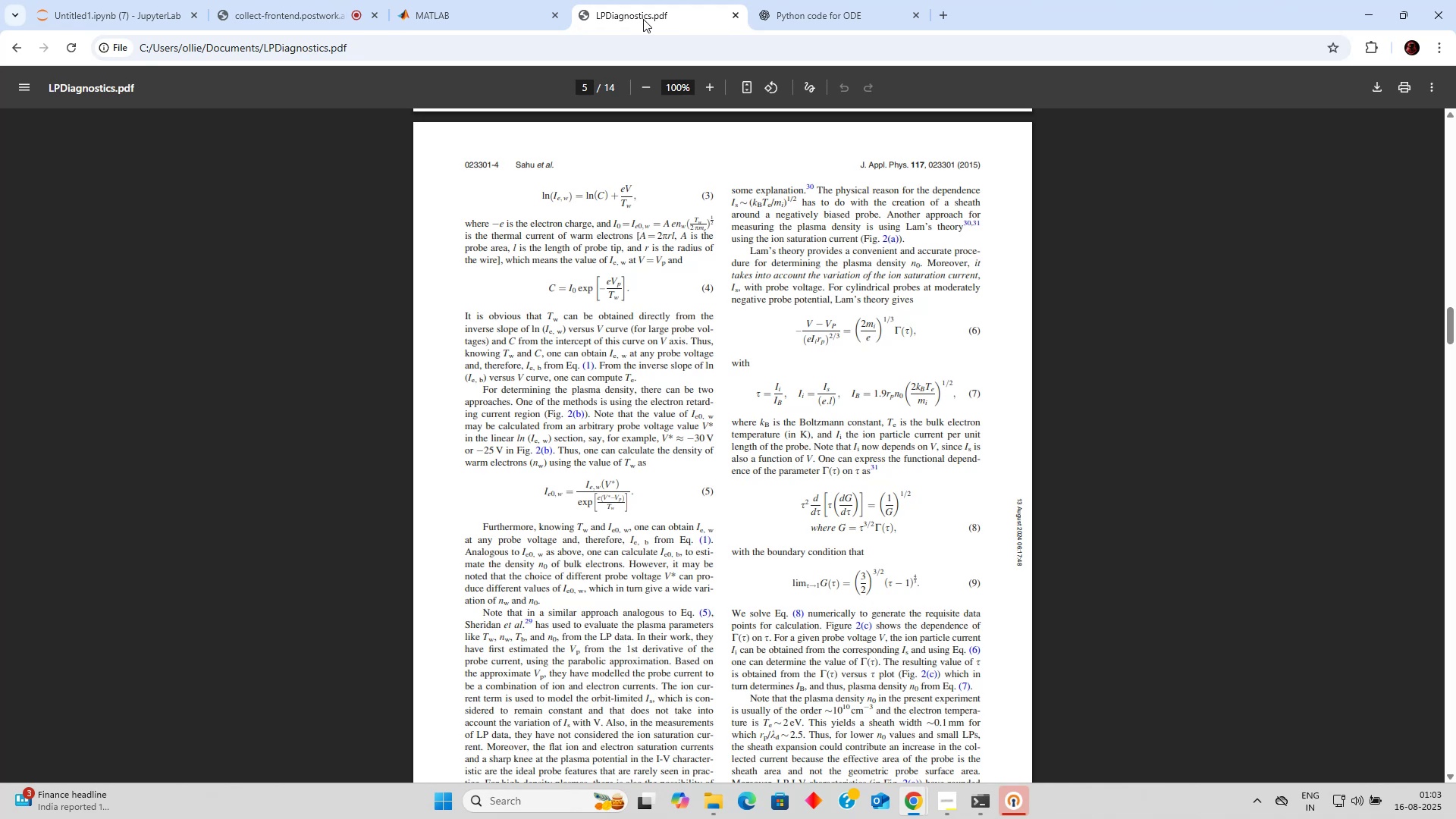 
scroll: coordinate [767, 200], scroll_direction: up, amount: 15.0
 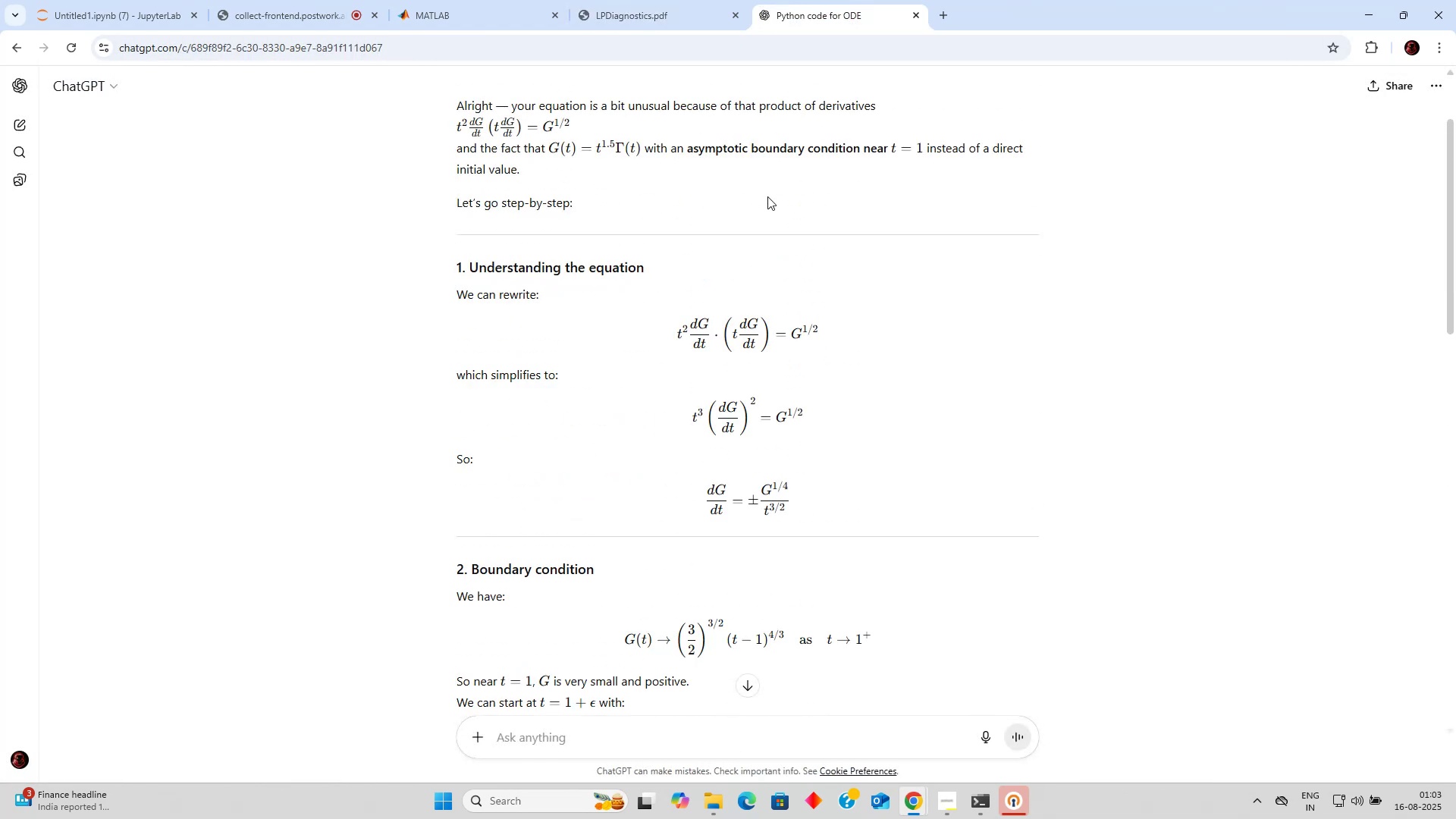 
wait(9.91)
 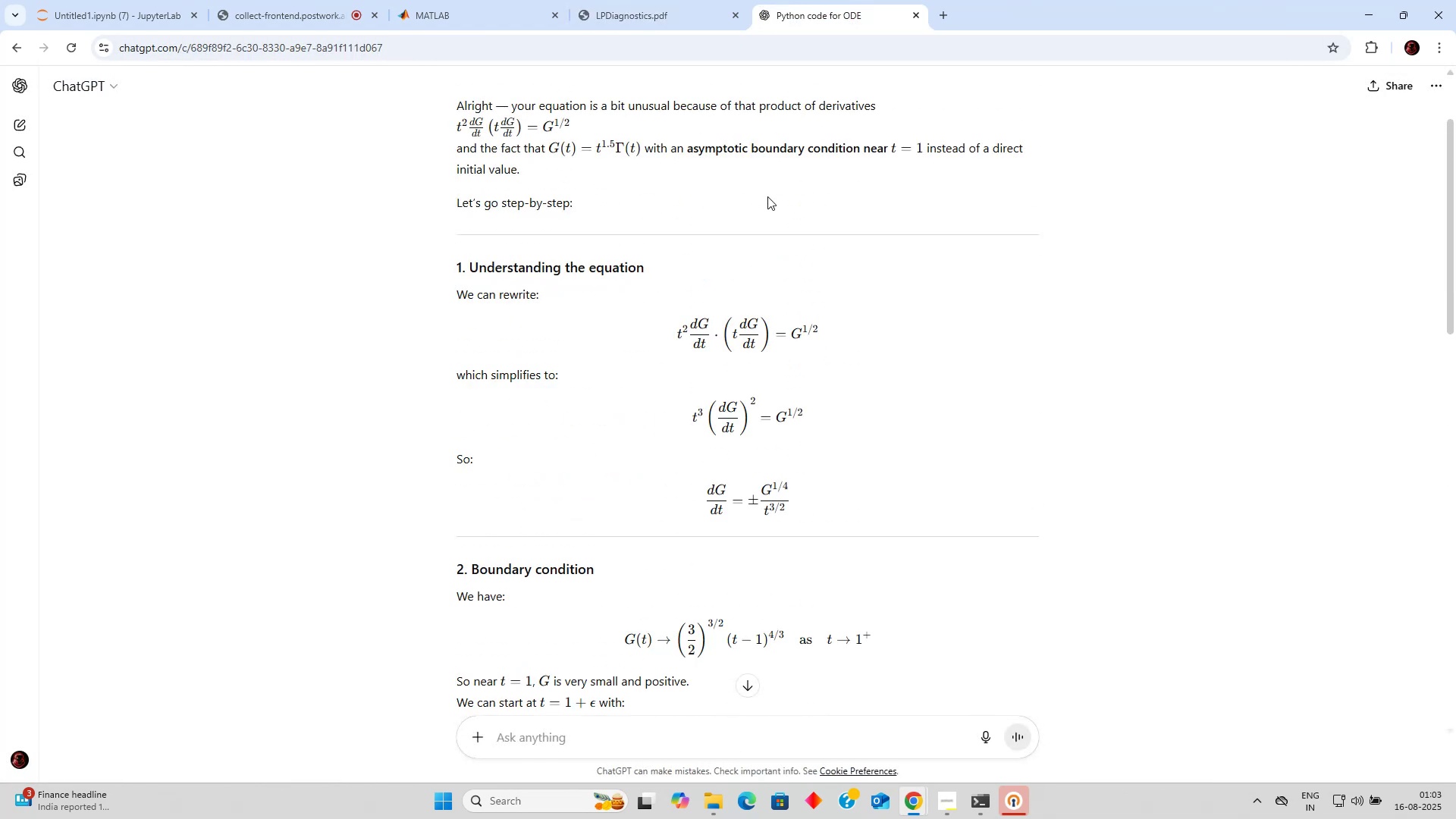 
left_click([669, 1])
 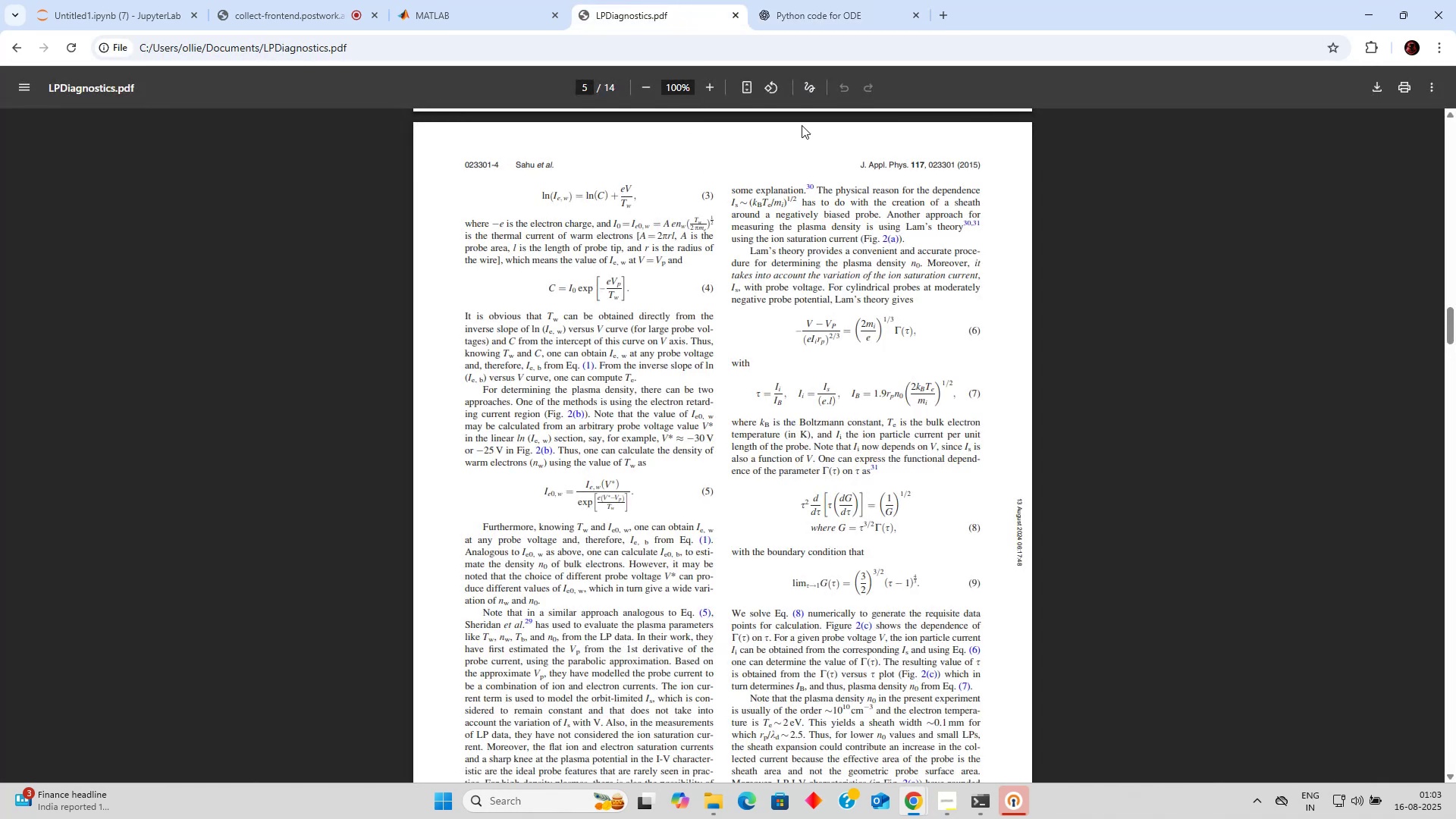 
left_click([814, 5])
 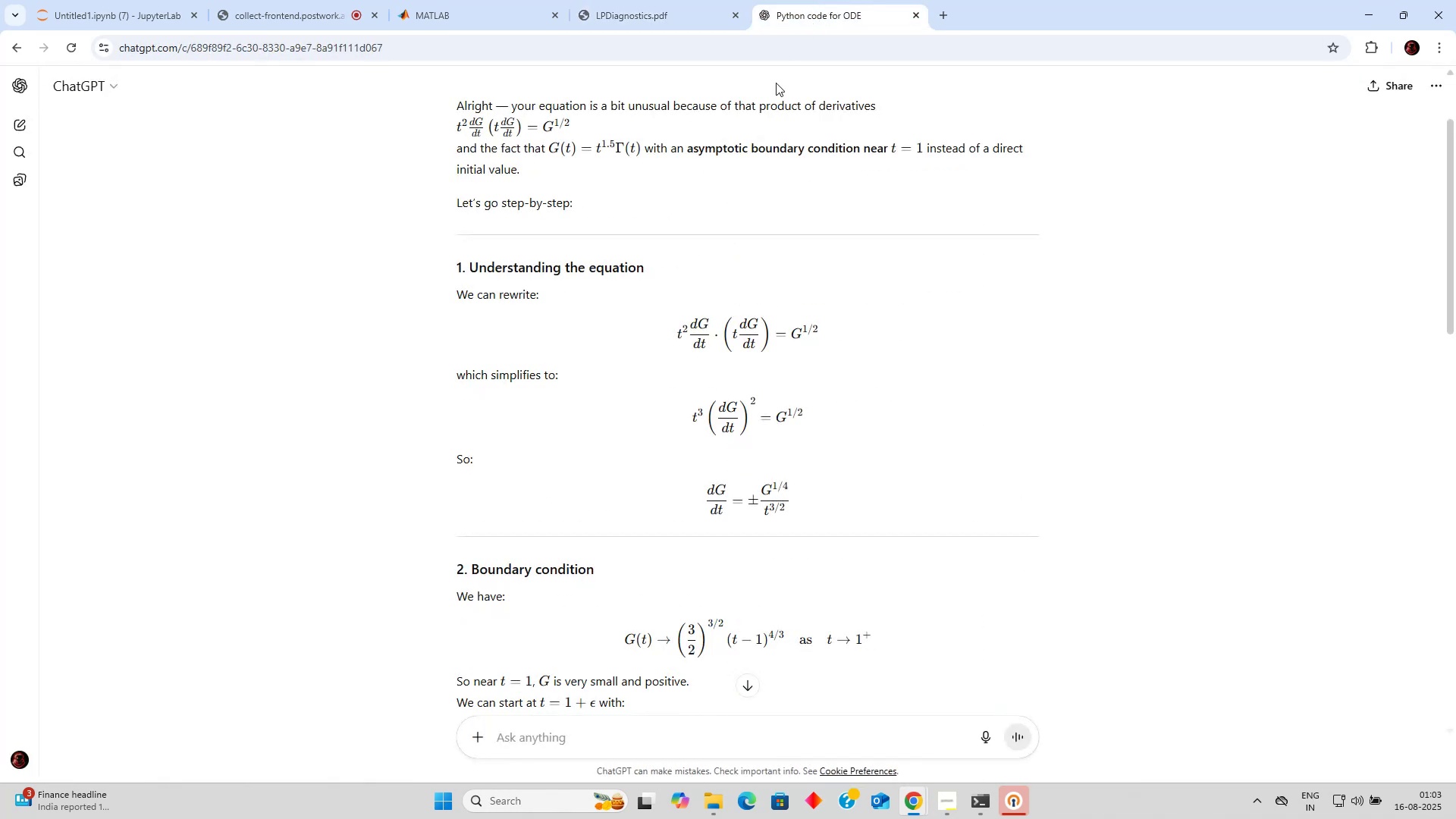 
scroll: coordinate [736, 235], scroll_direction: up, amount: 9.0
 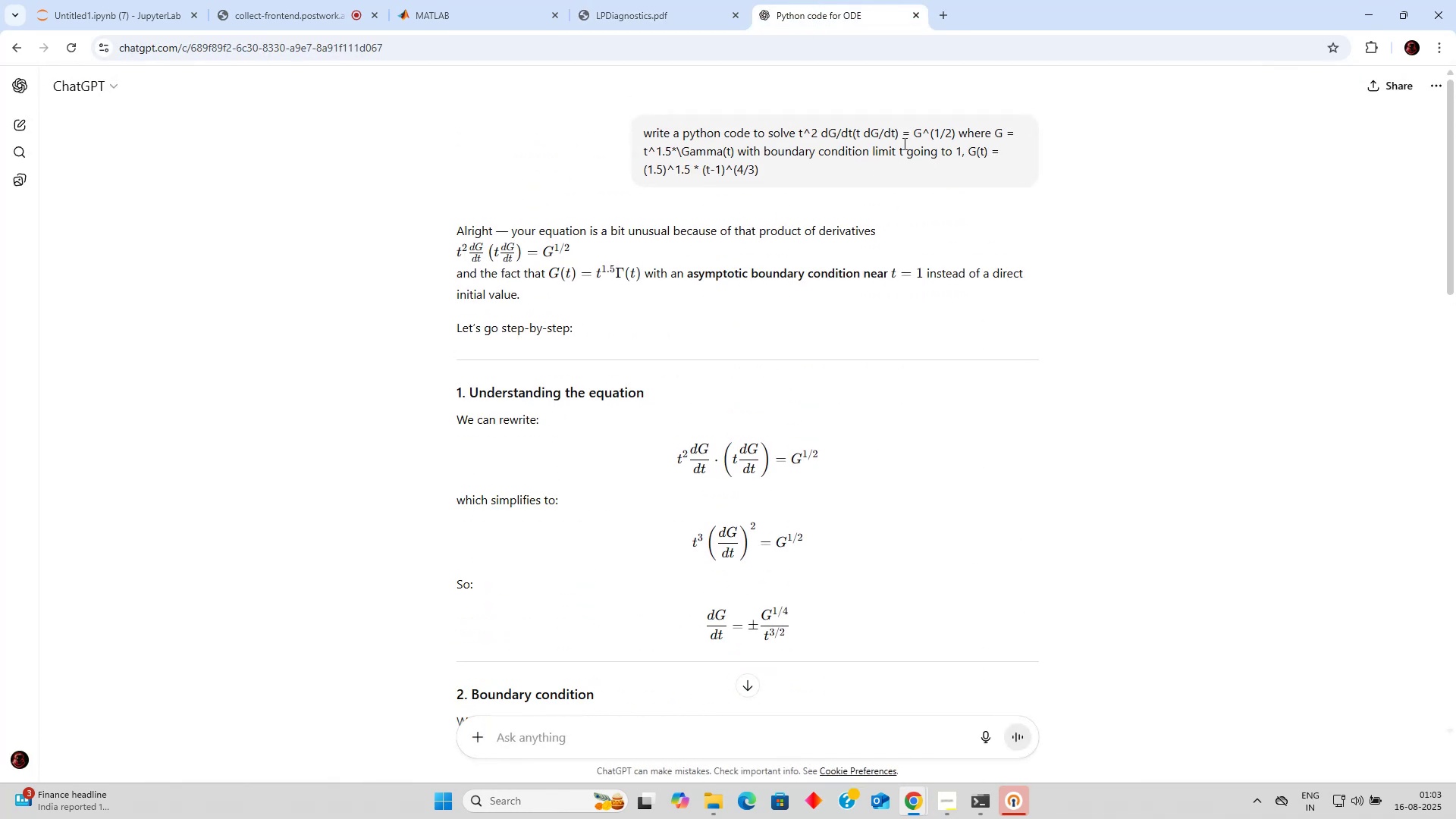 
left_click([946, 122])
 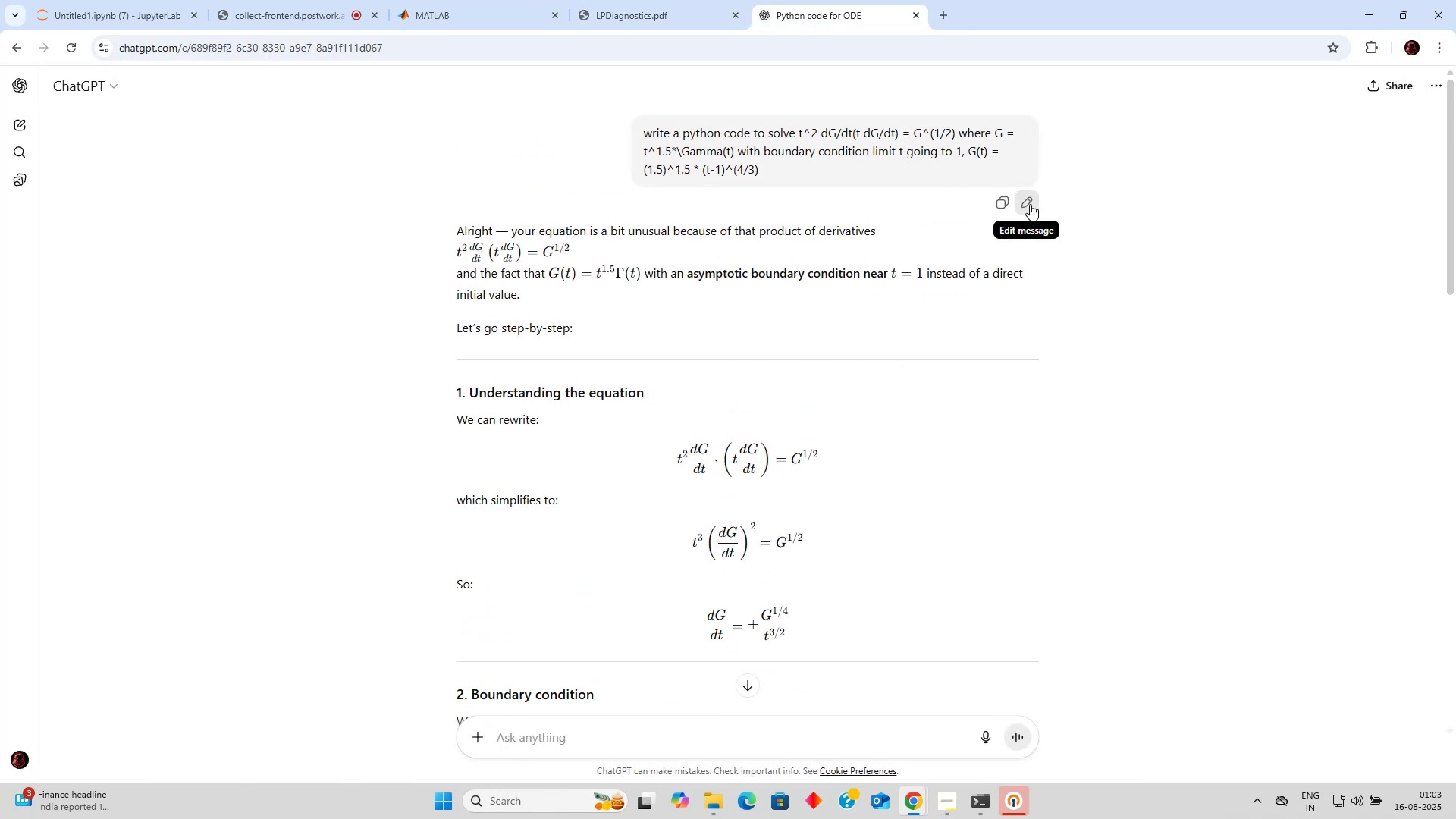 
left_click([1030, 204])
 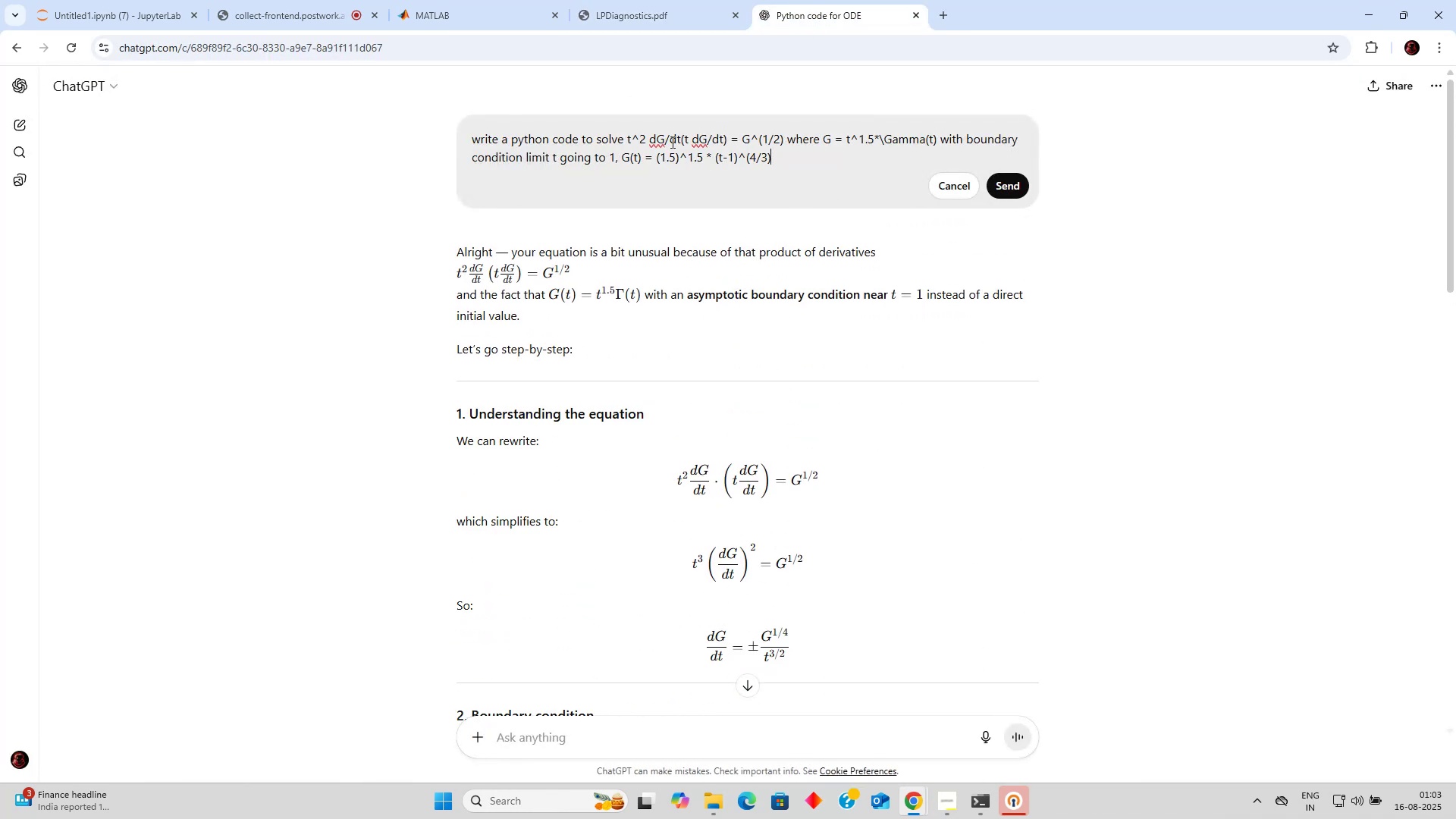 
left_click([664, 139])
 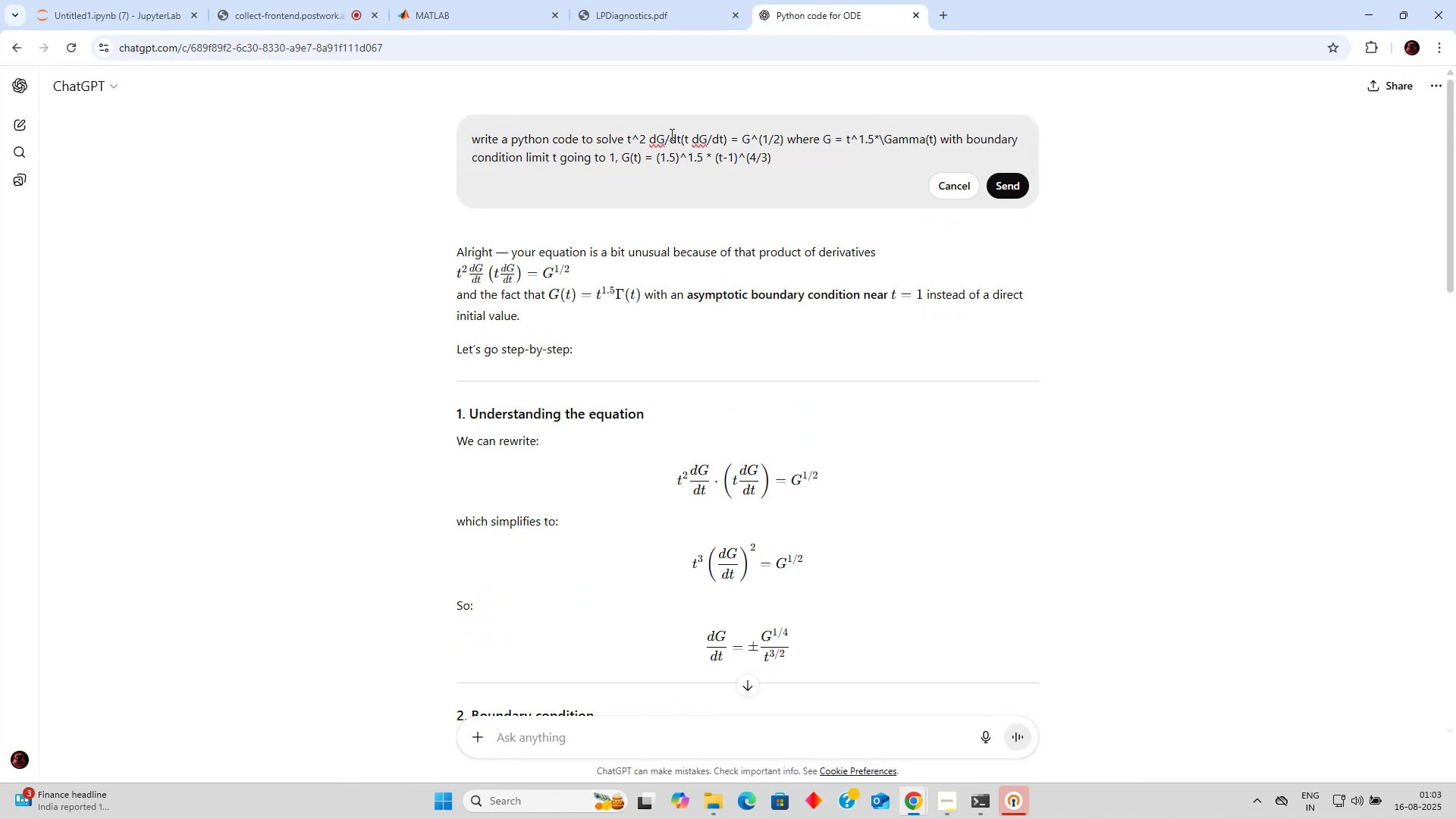 
key(Backspace)
 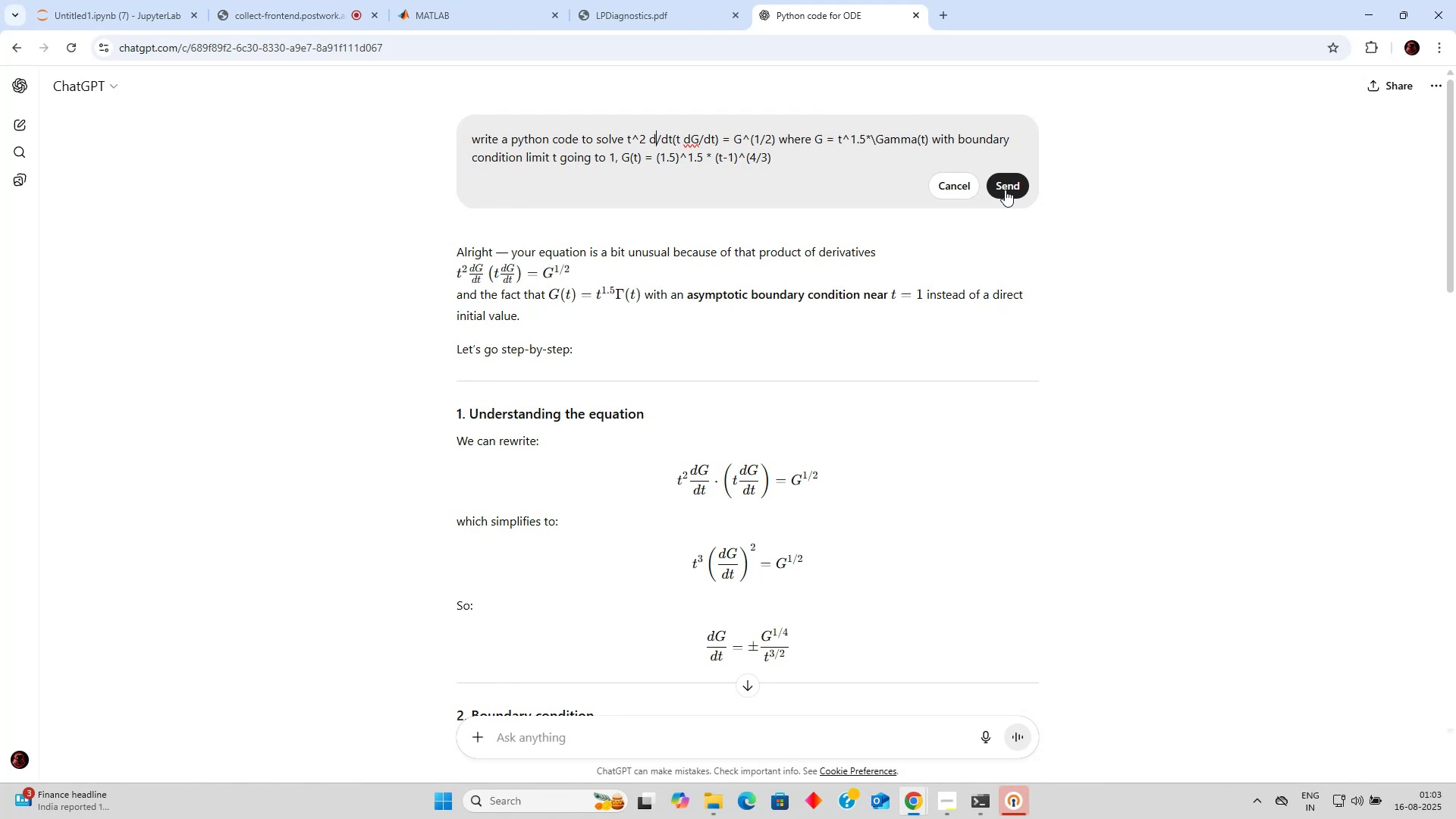 
left_click([1005, 190])
 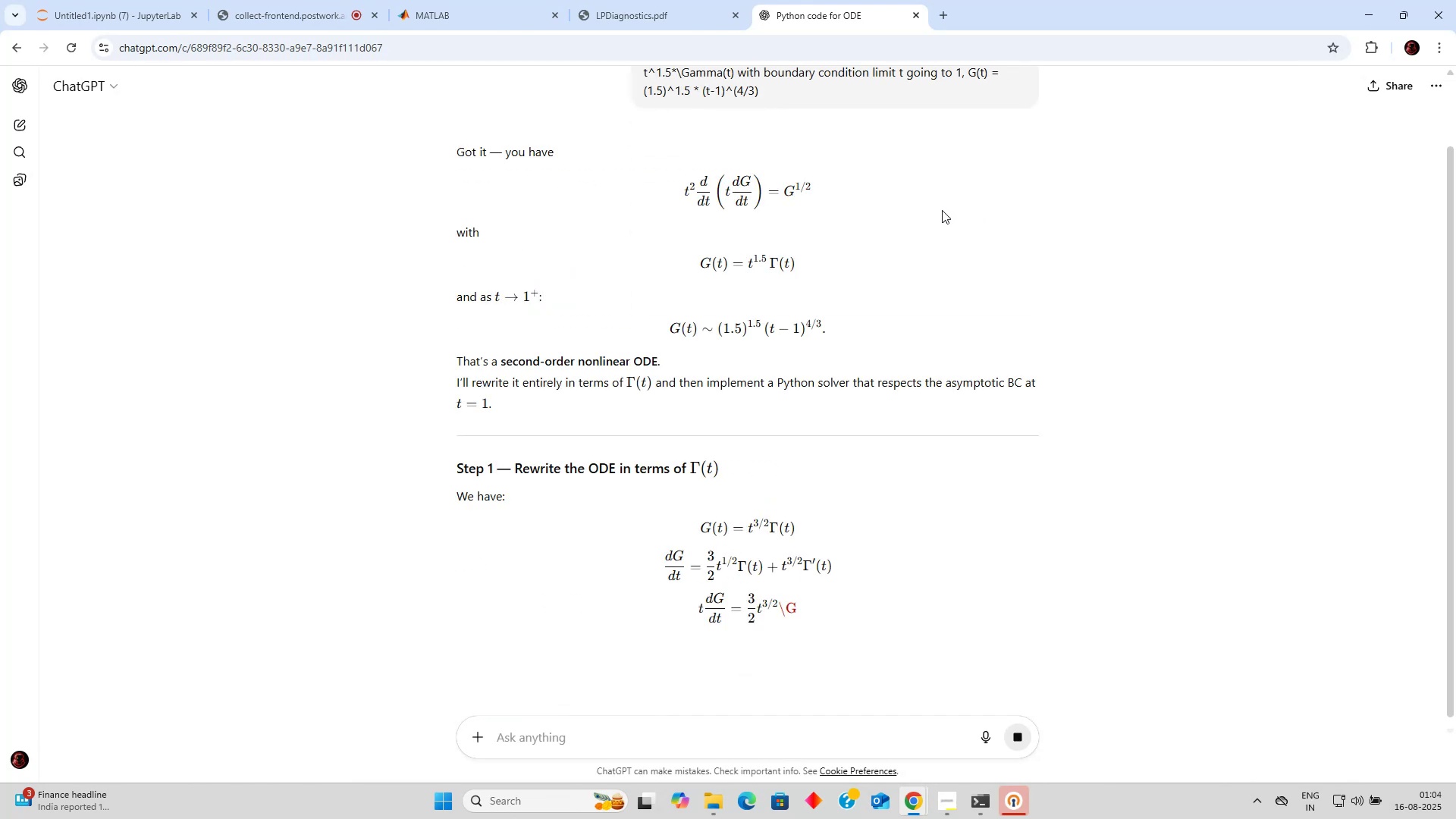 
wait(7.33)
 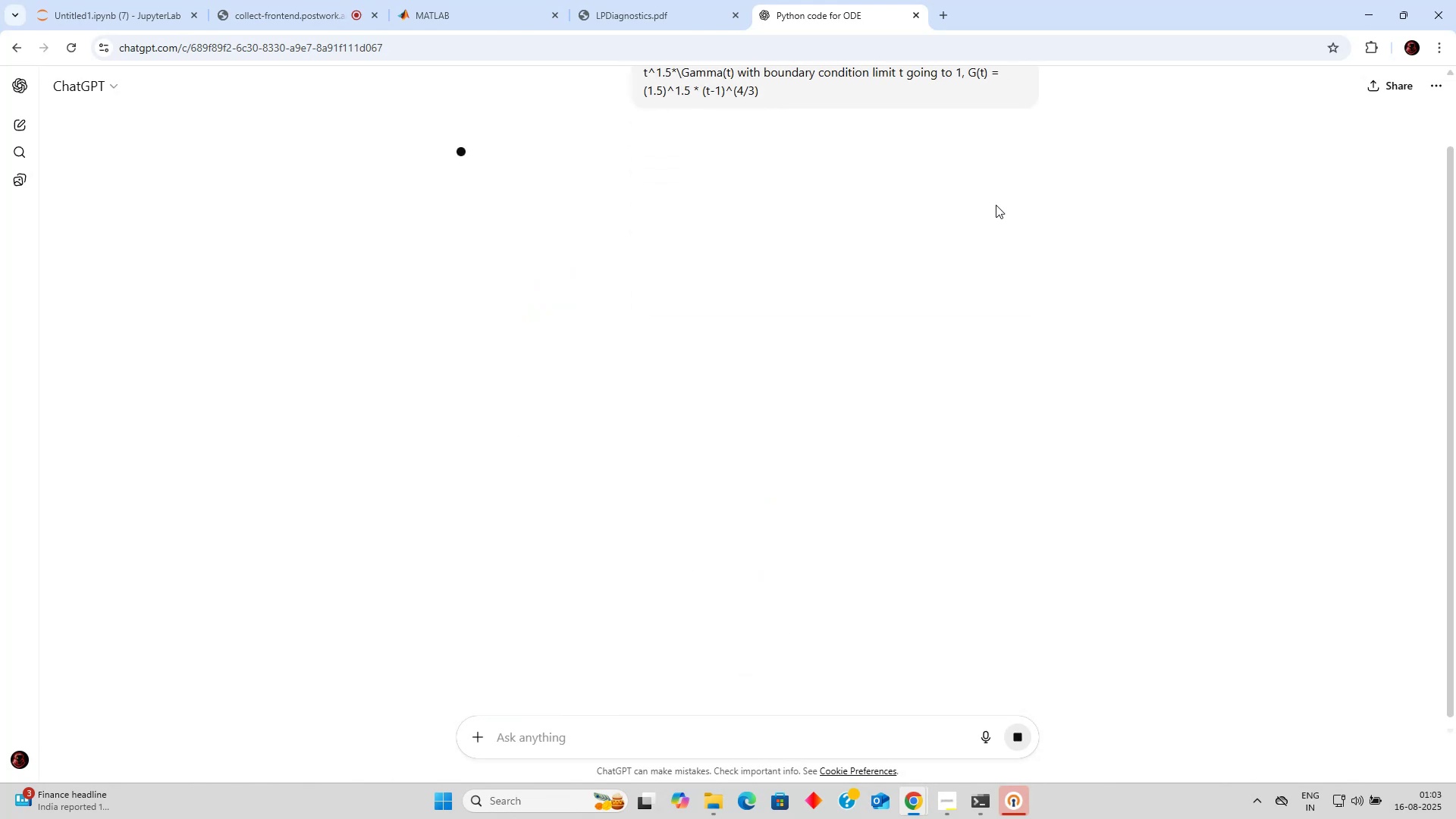 
scroll: coordinate [935, 221], scroll_direction: down, amount: 18.0
 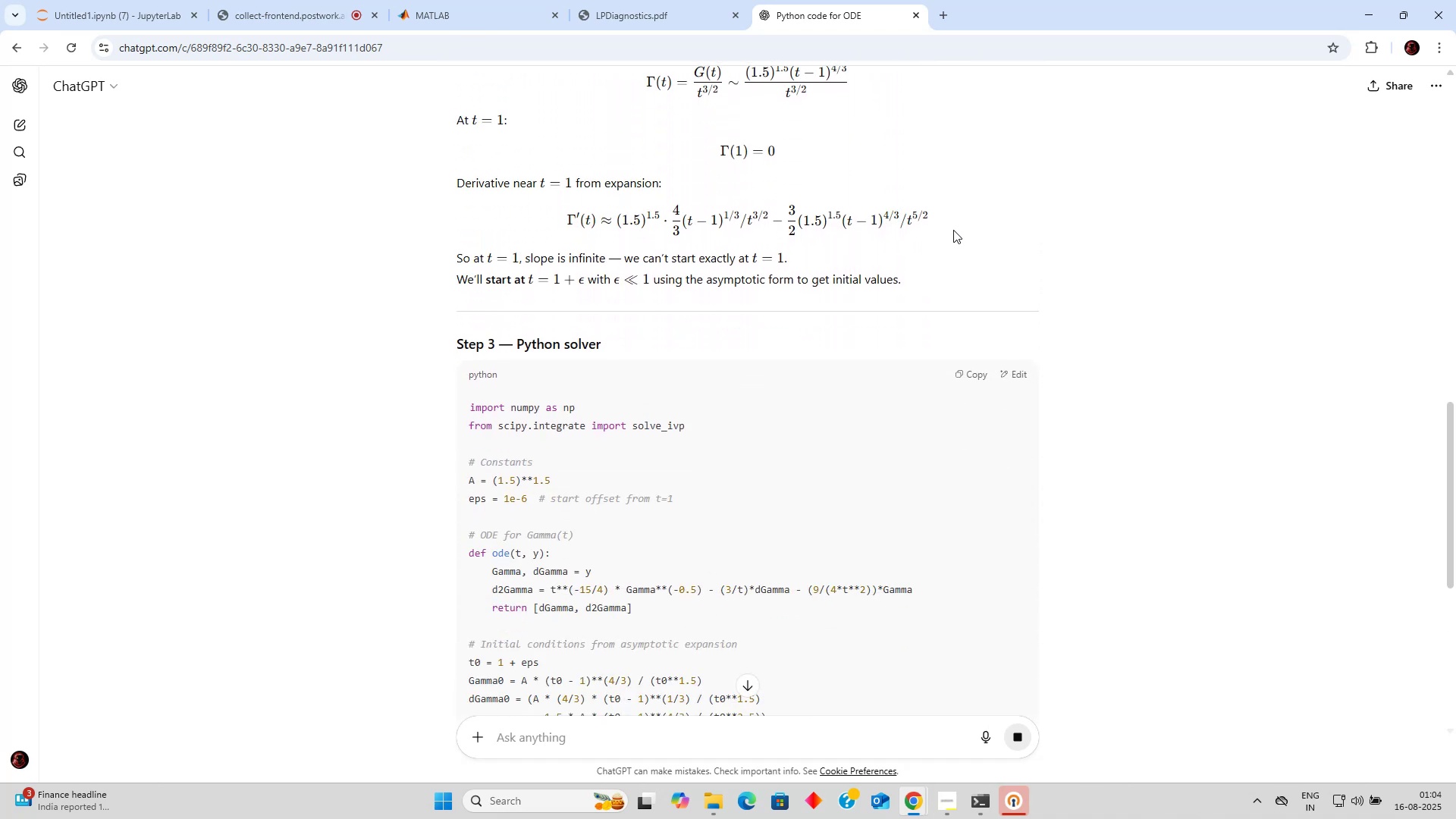 
scroll: coordinate [953, 230], scroll_direction: up, amount: 2.0
 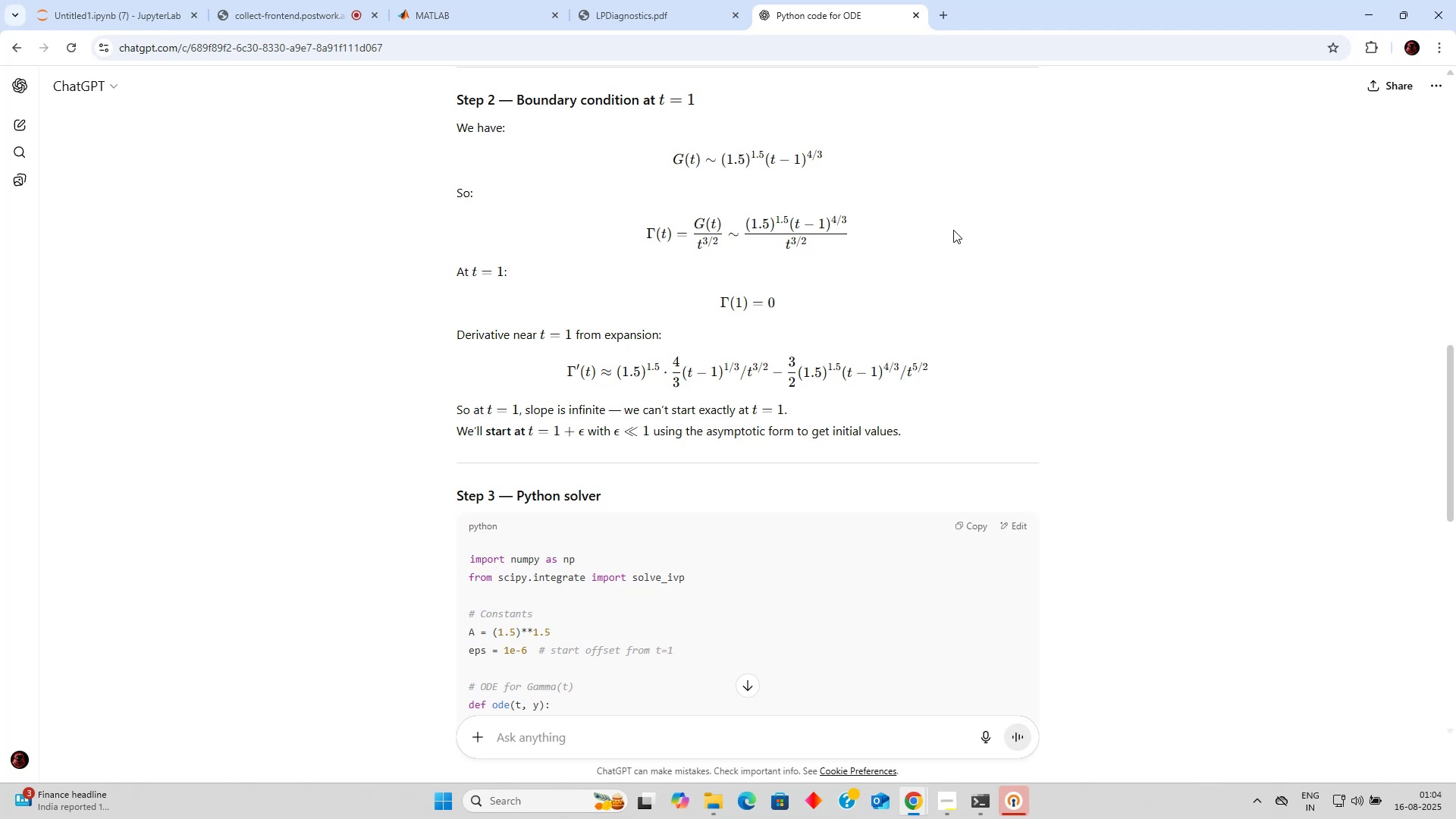 
scroll: coordinate [953, 229], scroll_direction: down, amount: 5.0
 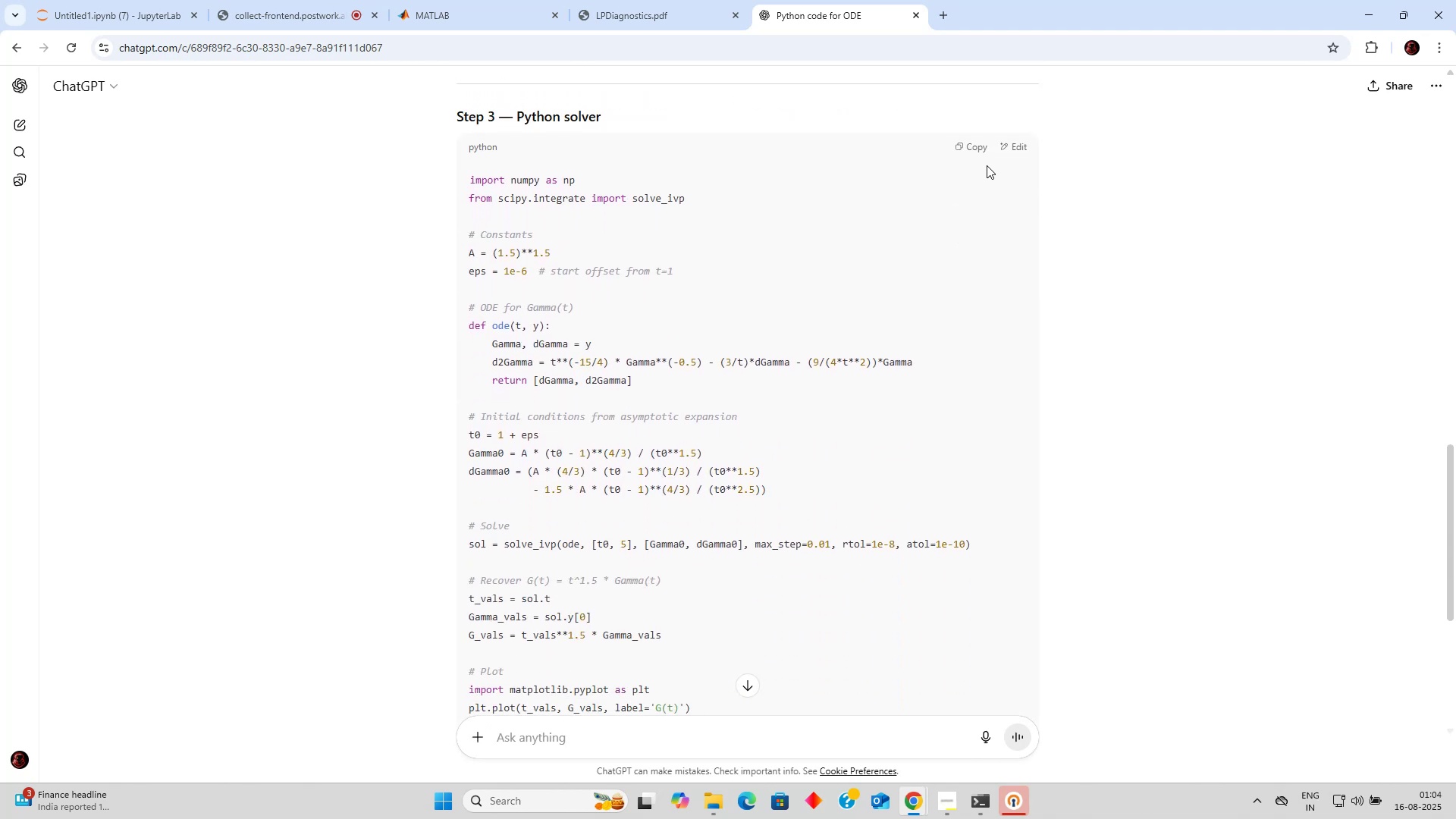 
left_click([974, 150])
 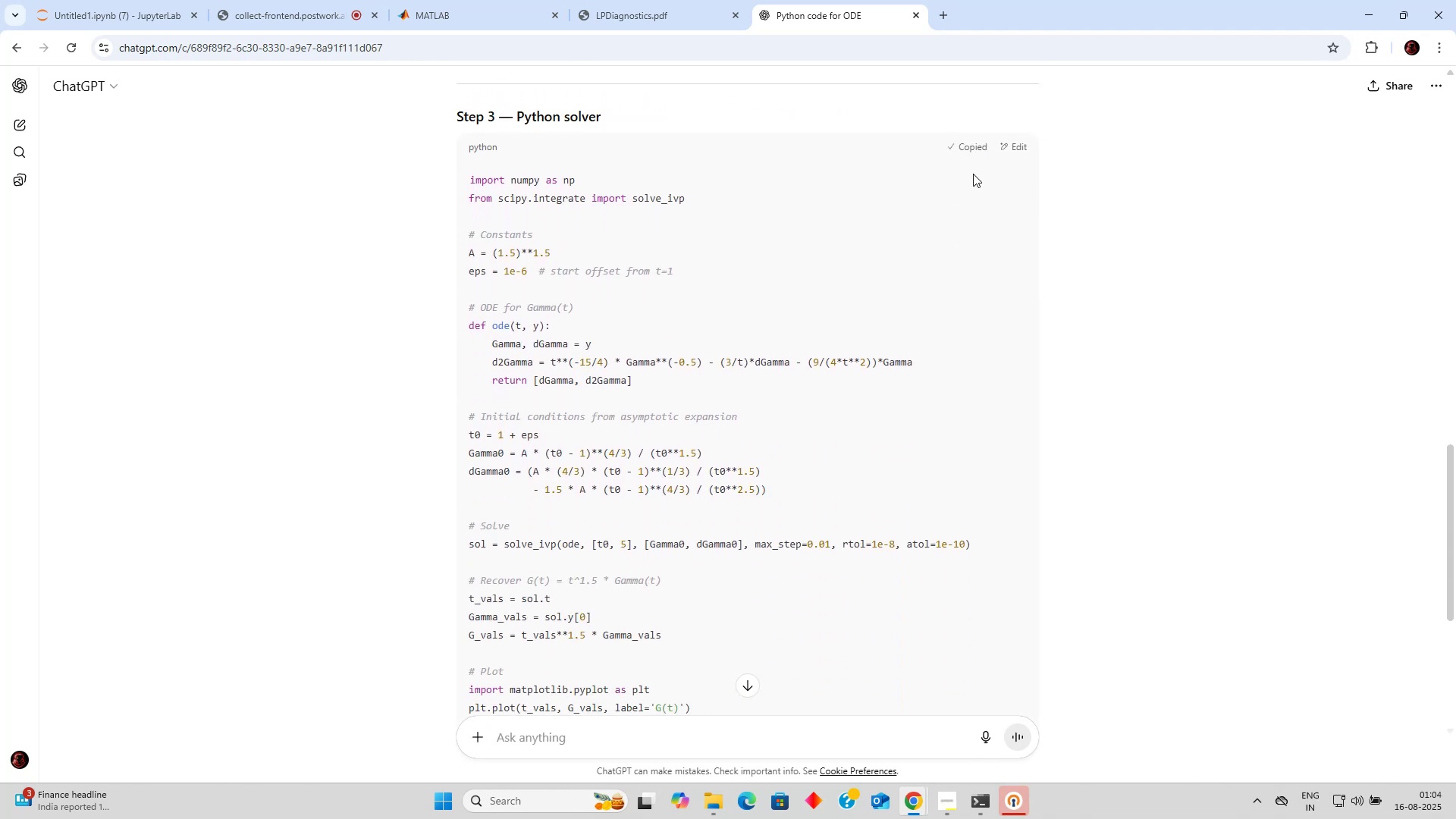 
scroll: coordinate [777, 190], scroll_direction: down, amount: 1.0
 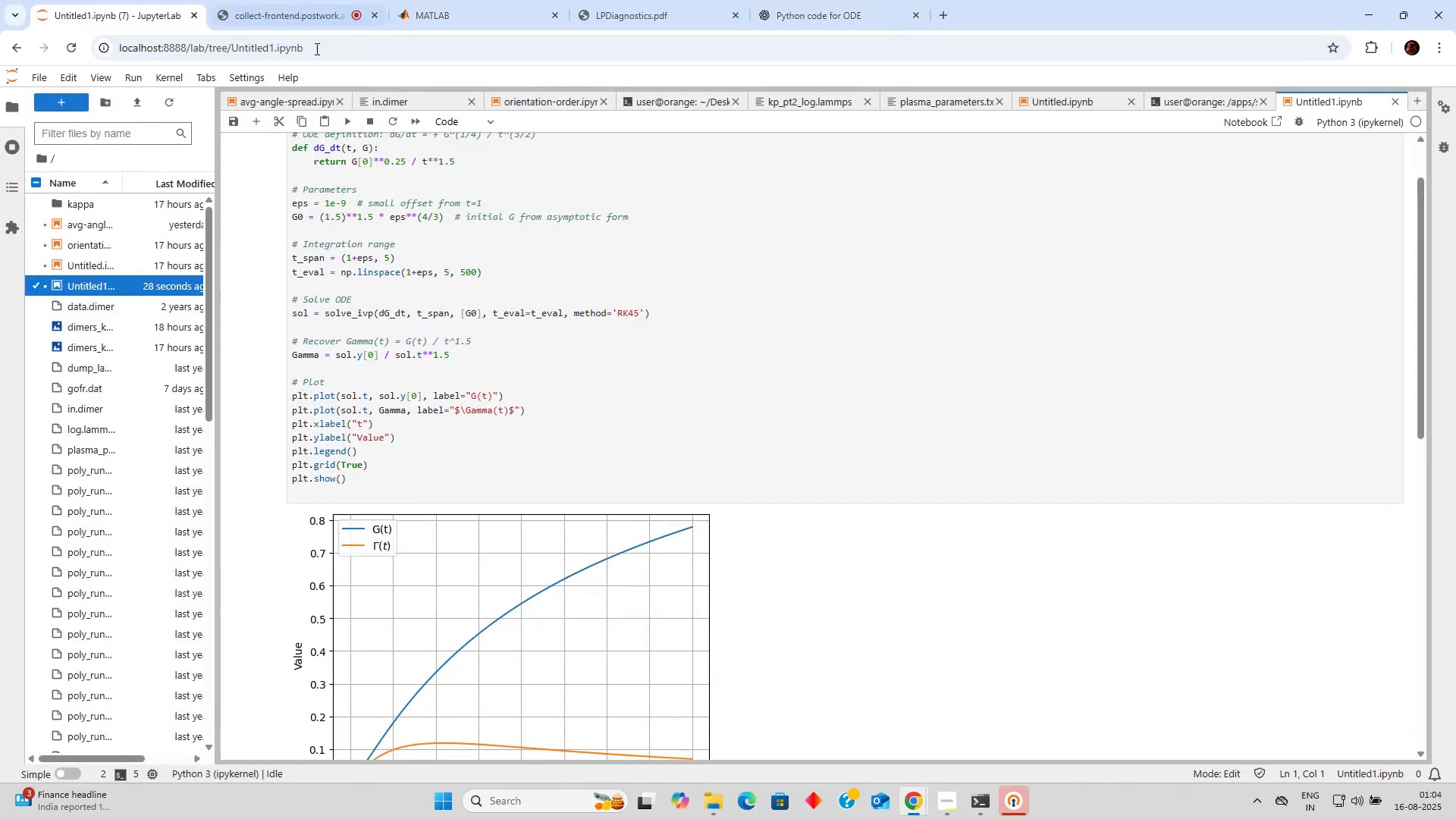 
left_click([589, 240])
 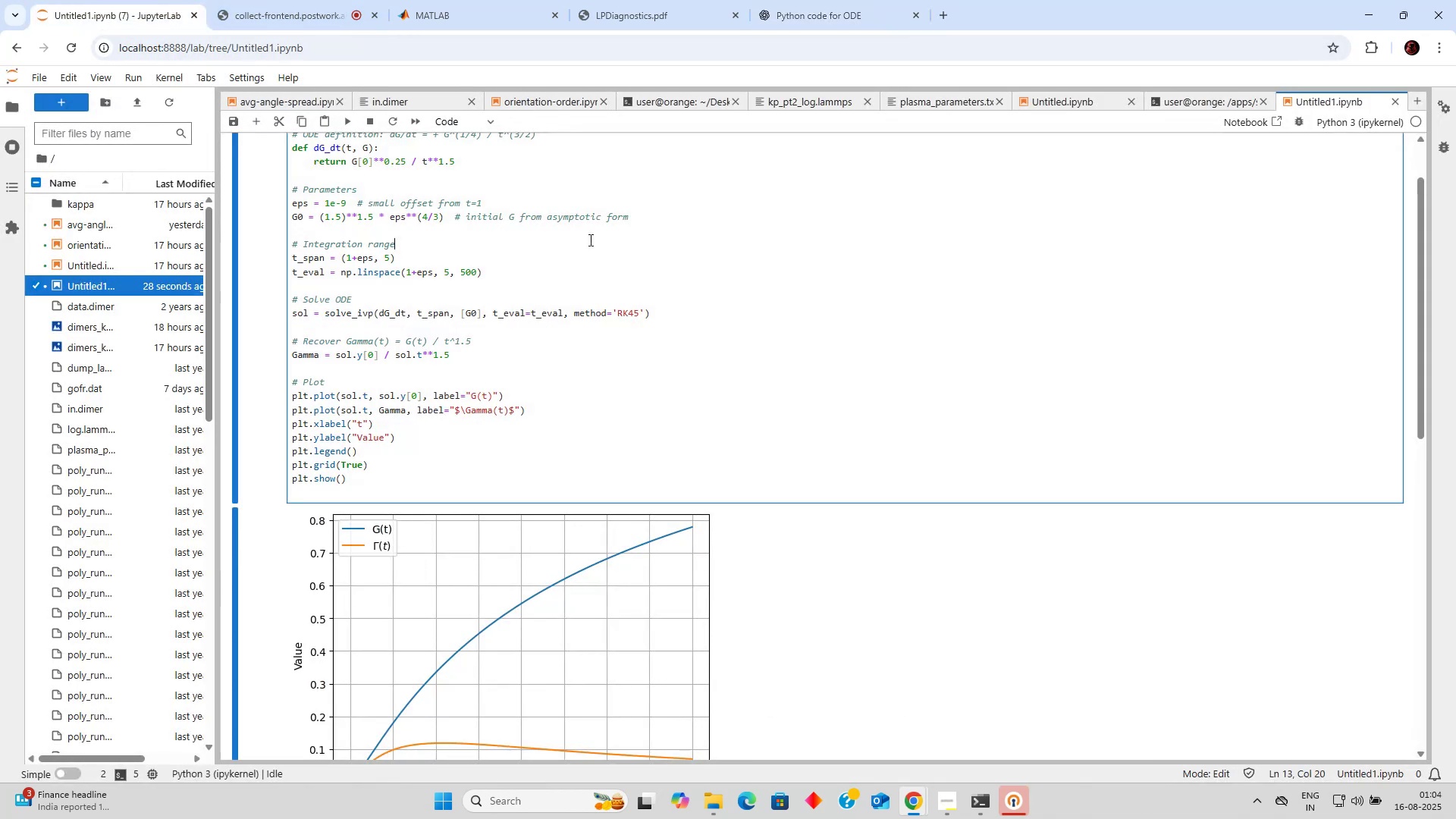 
key(Control+A)
 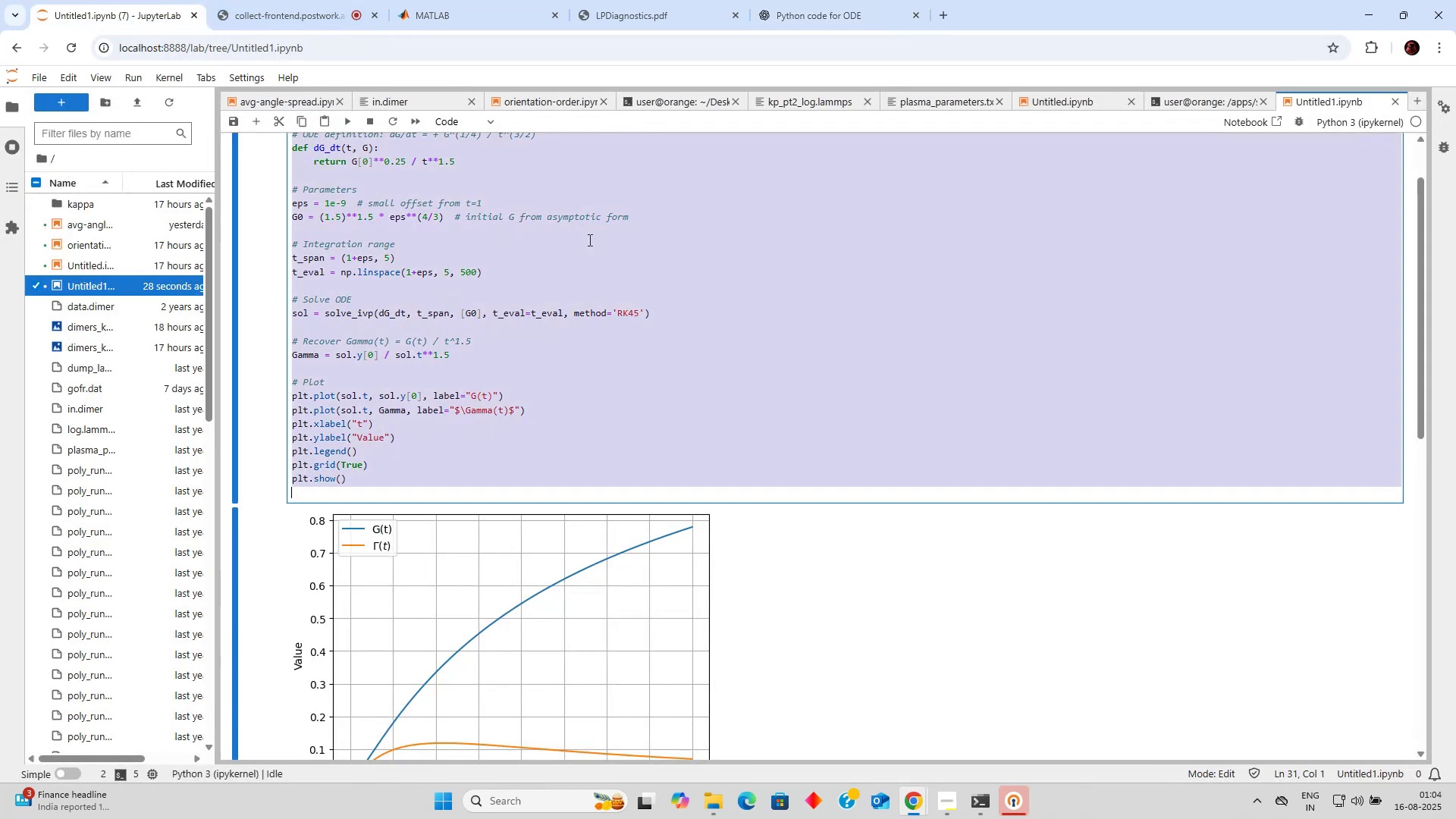 
key(Control+V)
 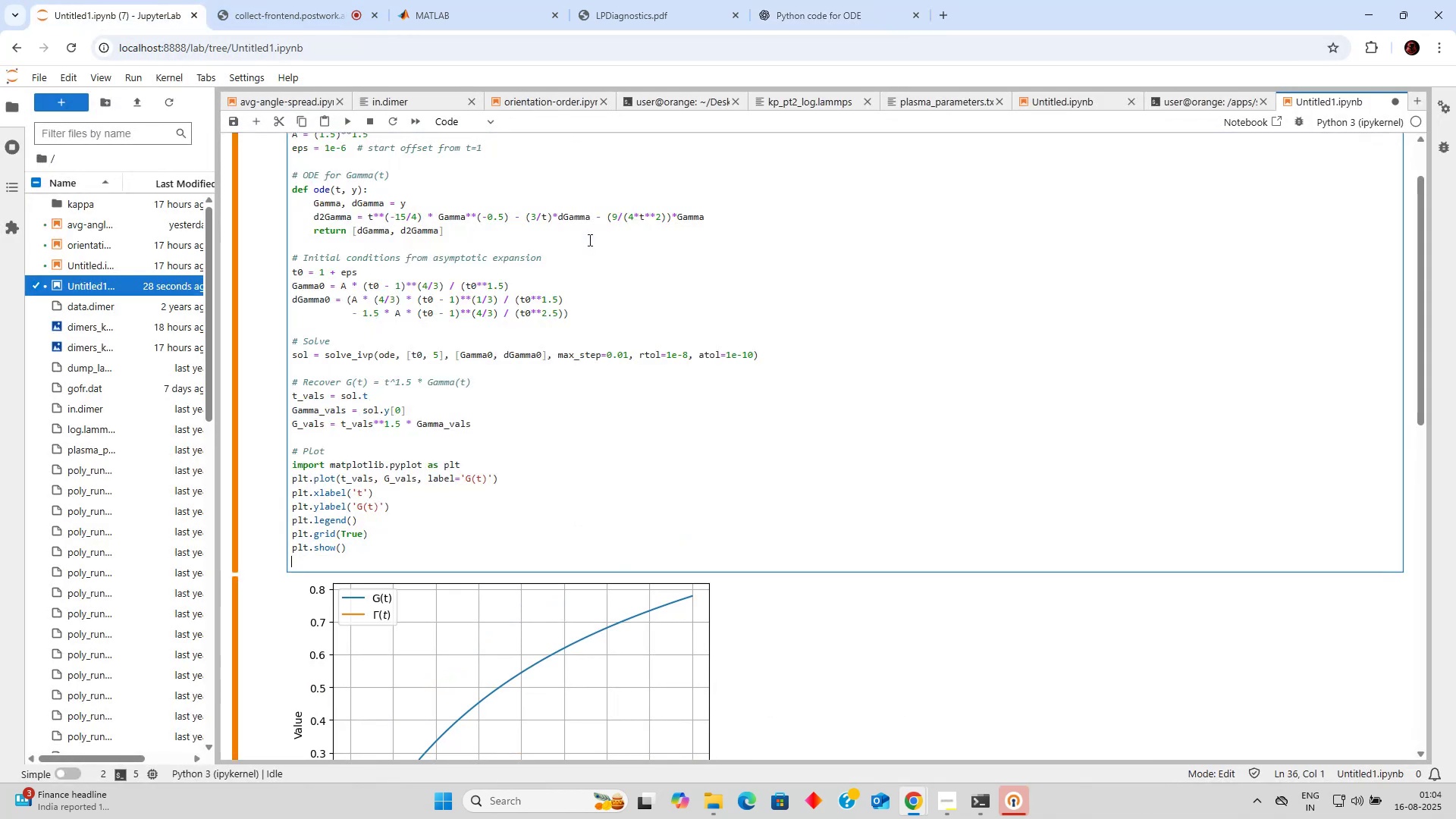 
key(Control+Enter)
 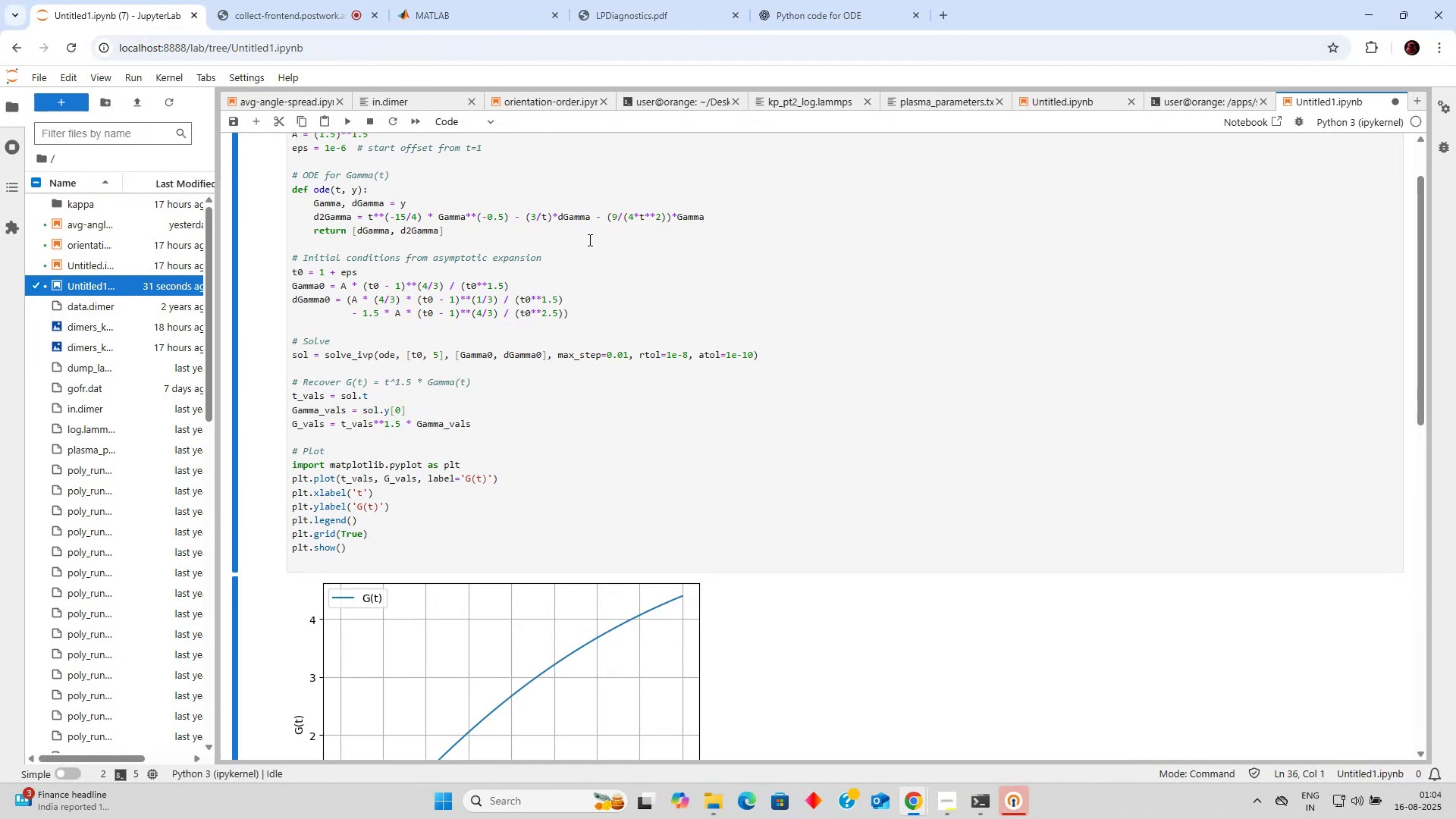 
scroll: coordinate [721, 249], scroll_direction: down, amount: 6.0
 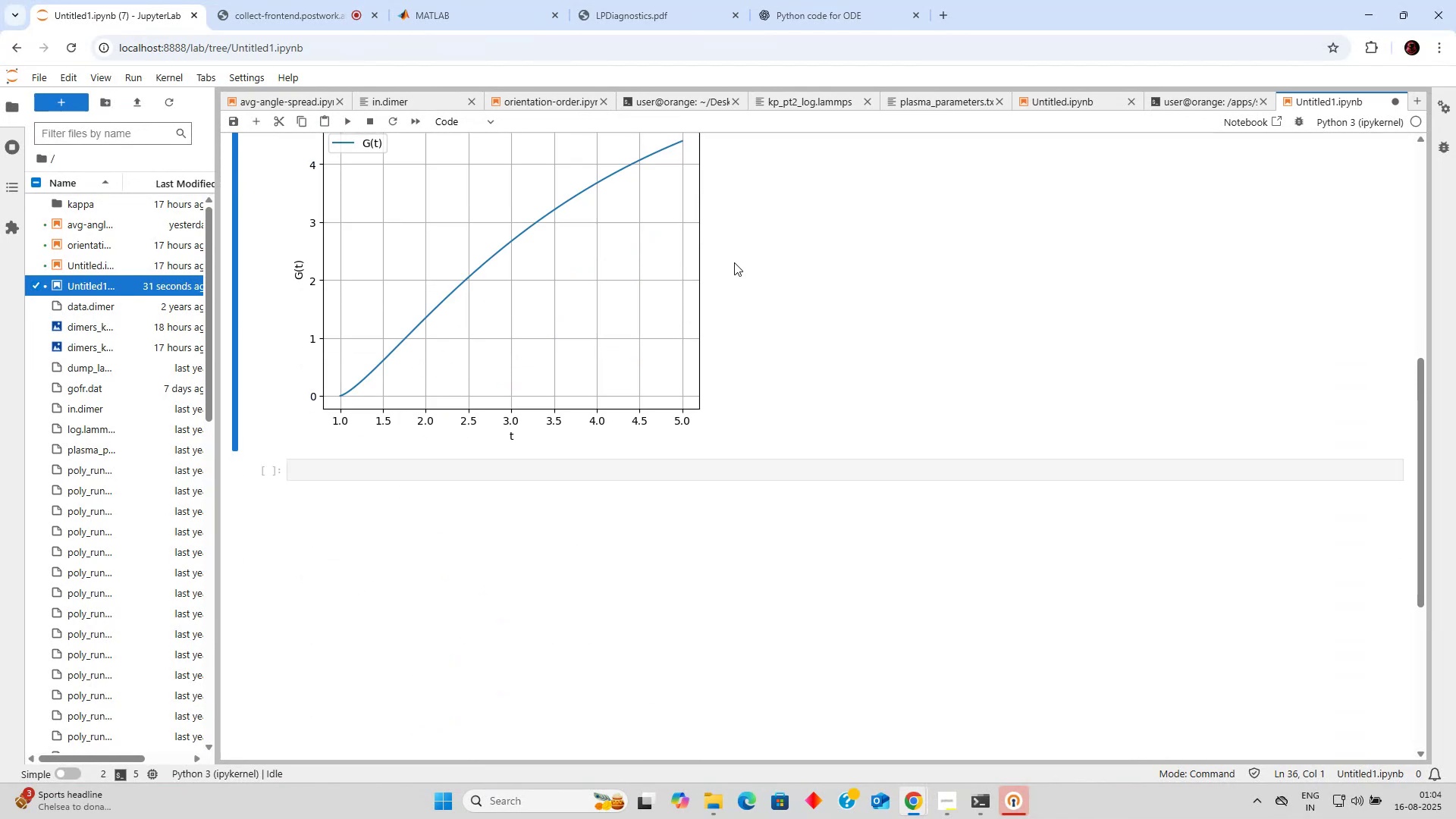 
scroll: coordinate [734, 262], scroll_direction: up, amount: 5.0
 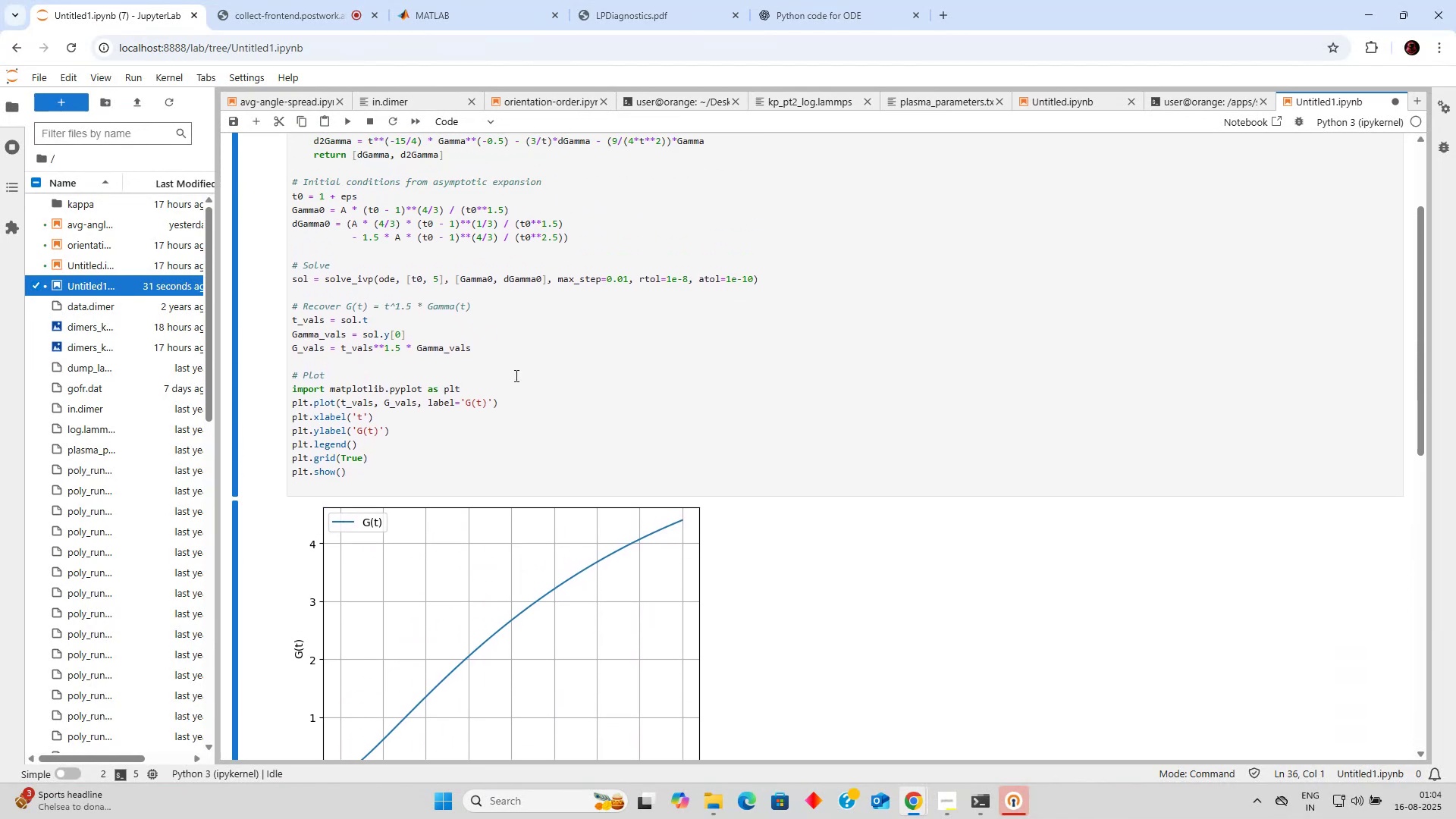 
left_click([390, 406])
 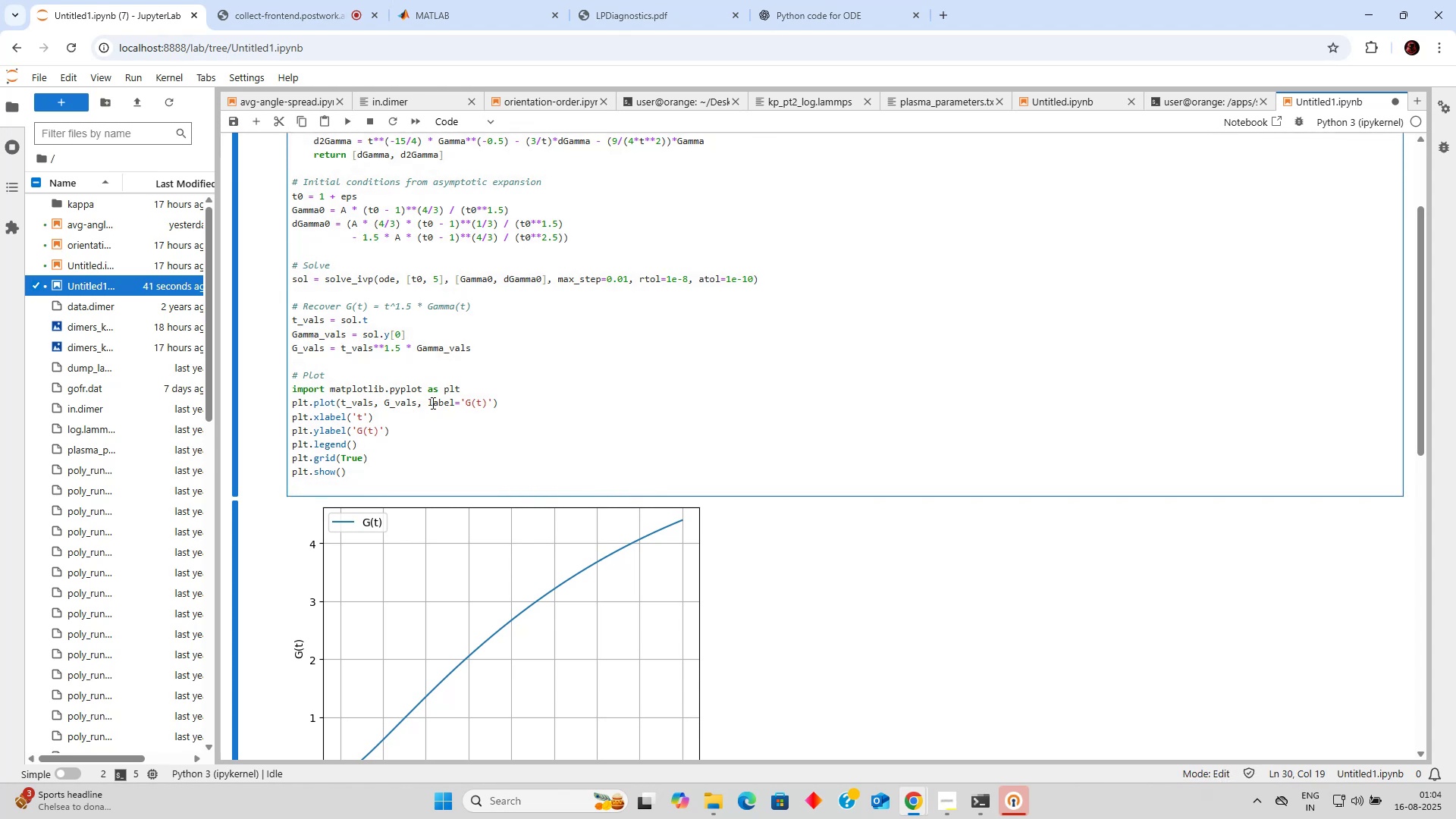 
type(amma)
 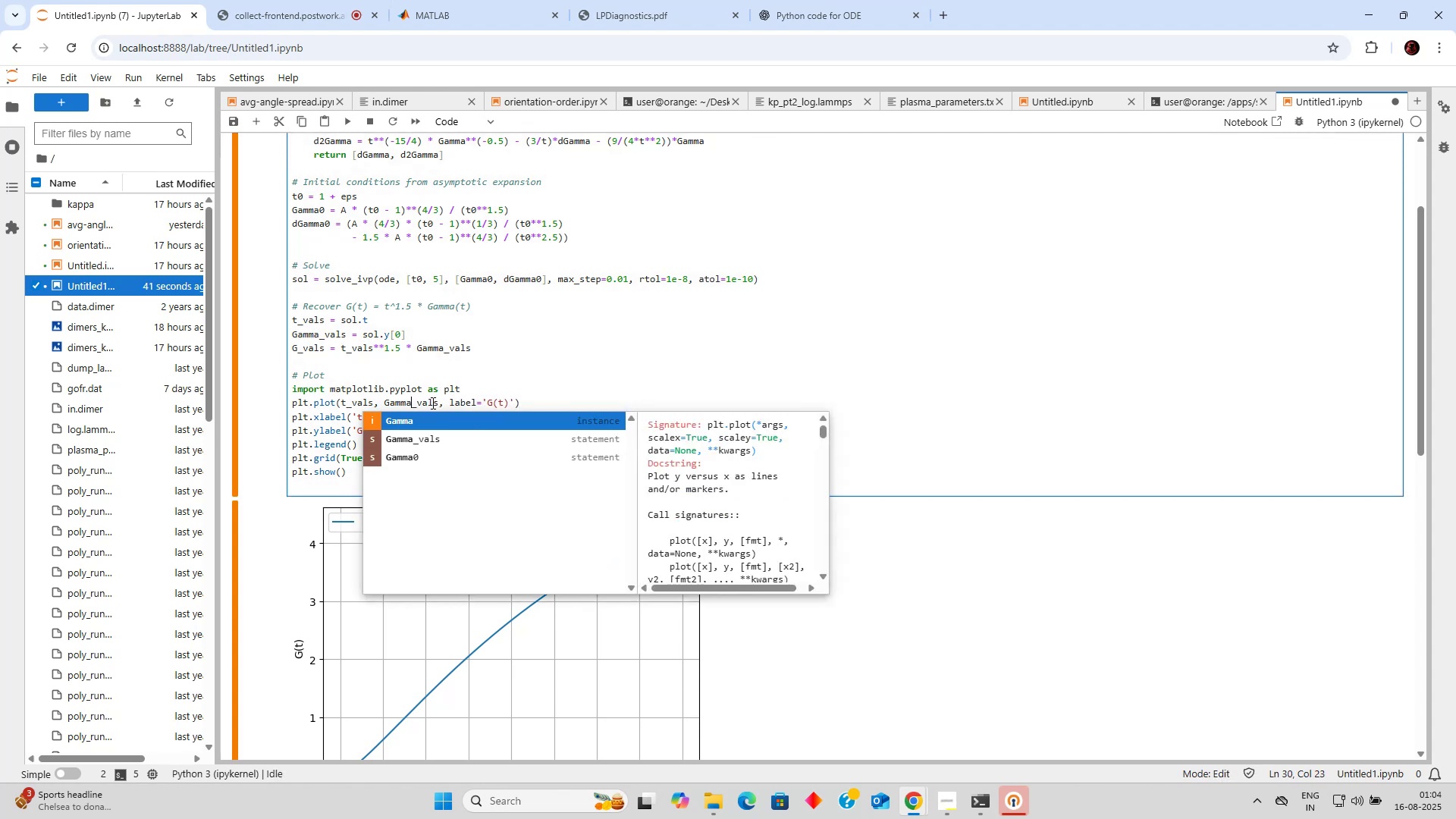 
key(Control+Enter)
 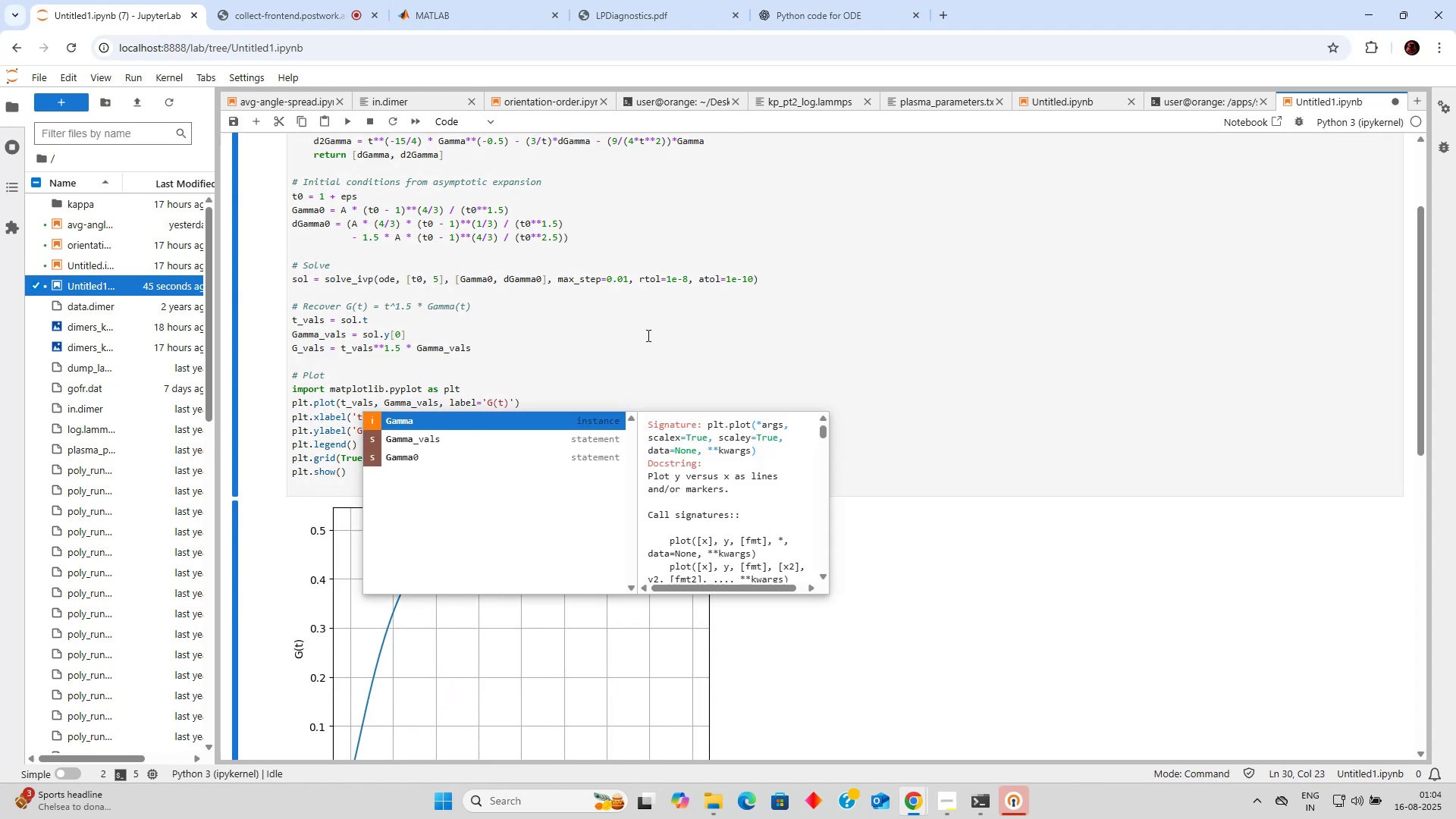 
scroll: coordinate [654, 337], scroll_direction: down, amount: 4.0
 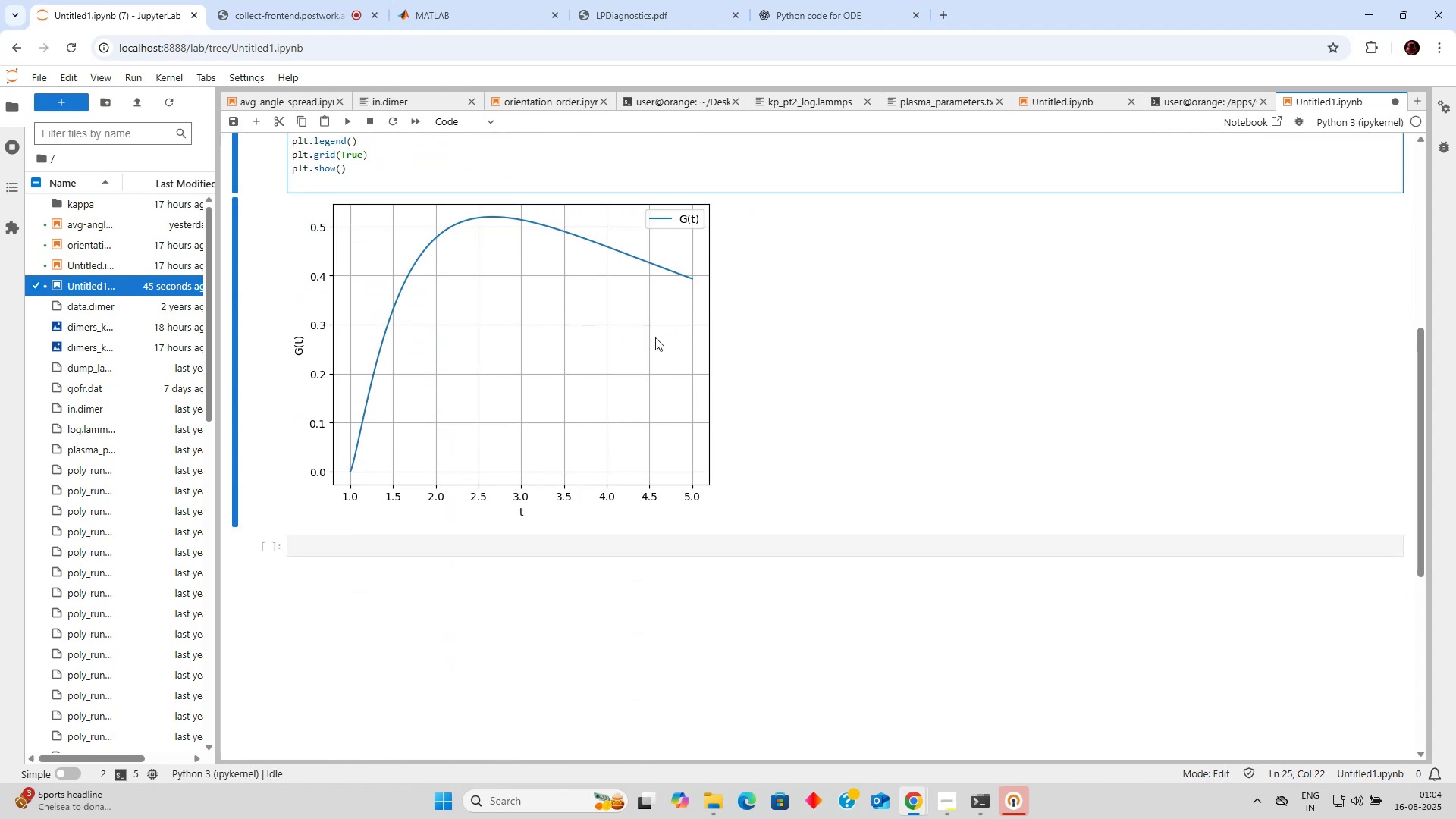 
scroll: coordinate [655, 337], scroll_direction: up, amount: 5.0
 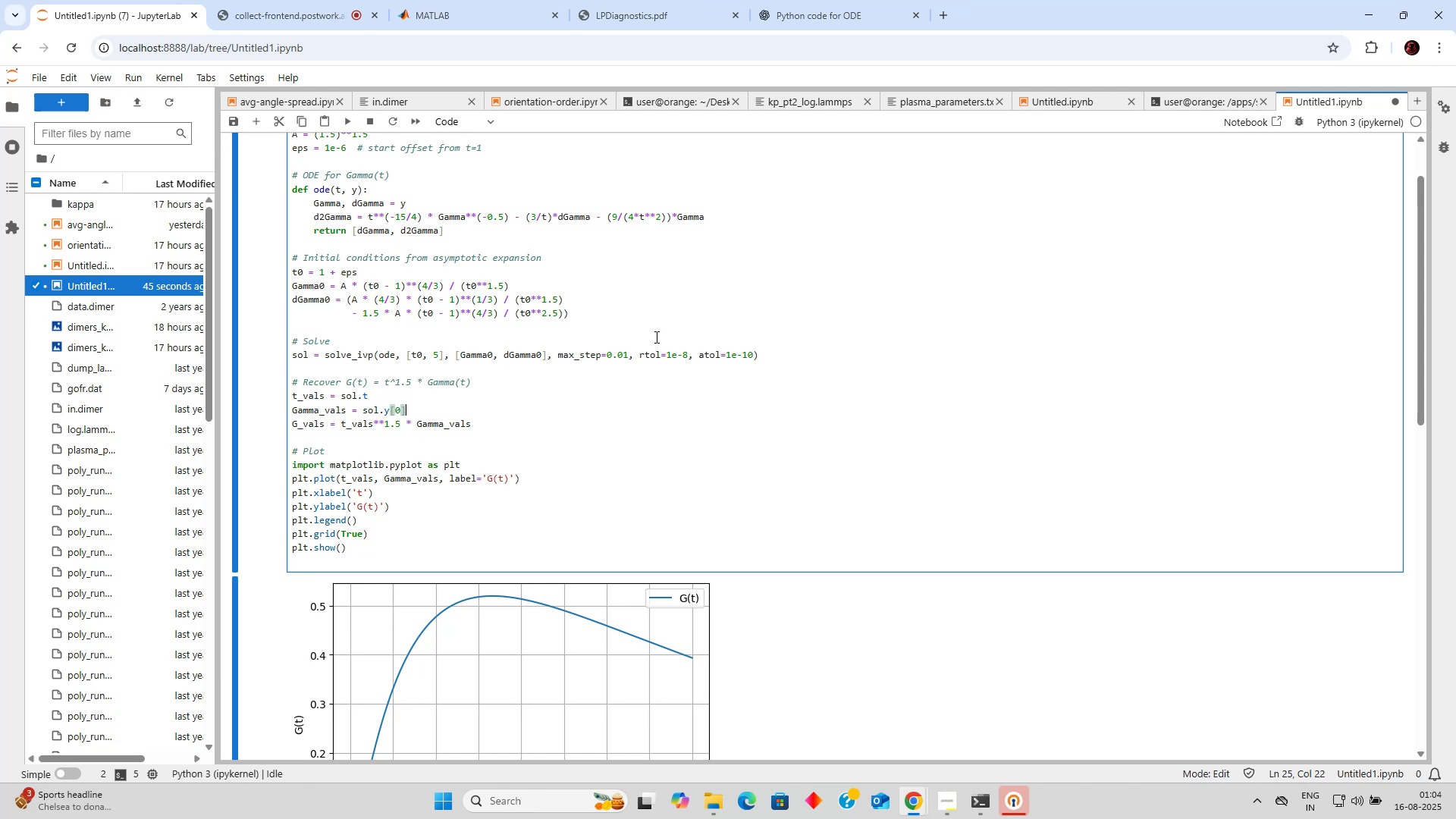 
wait(11.96)
 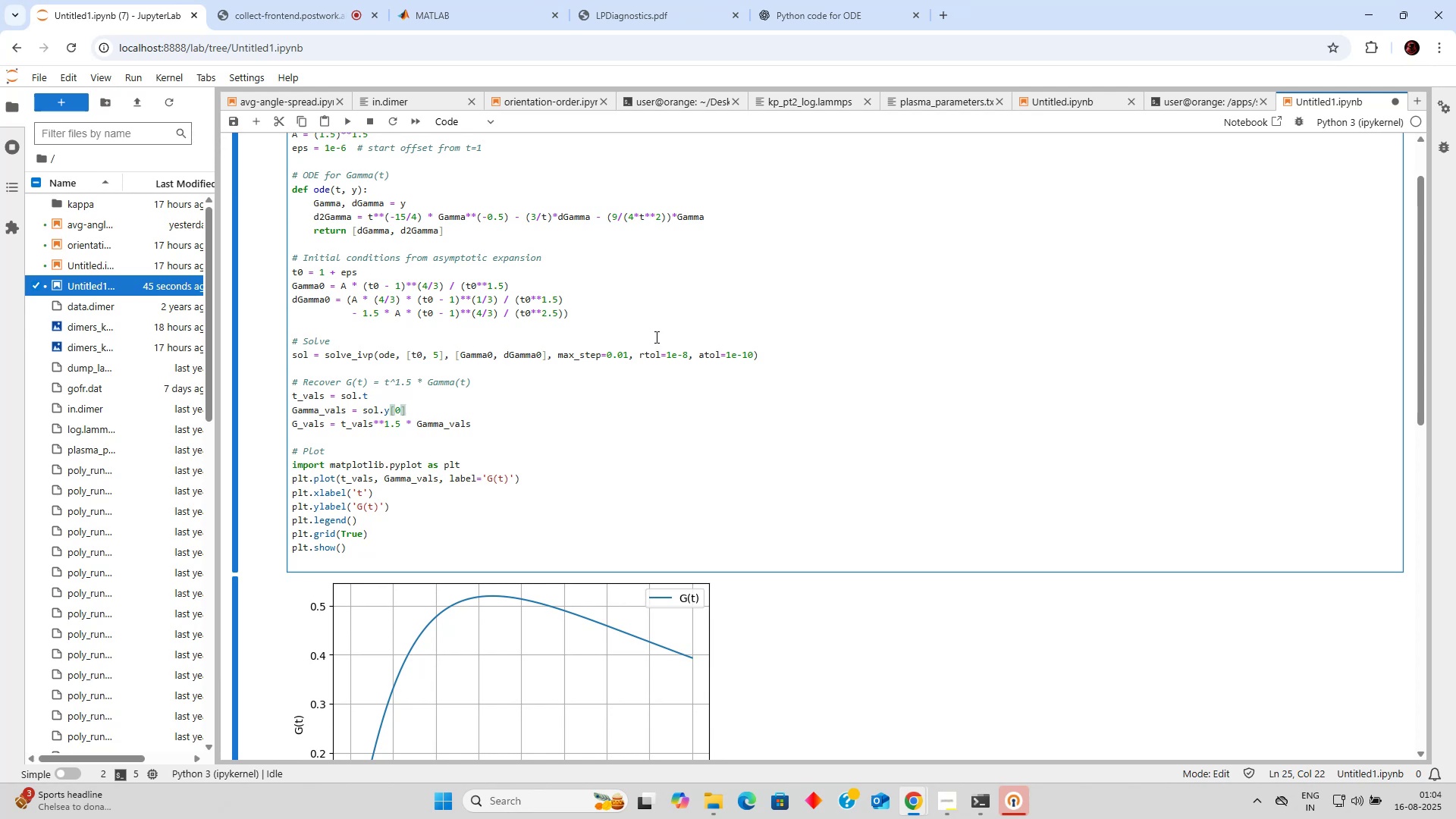 
key(Control+Z)
 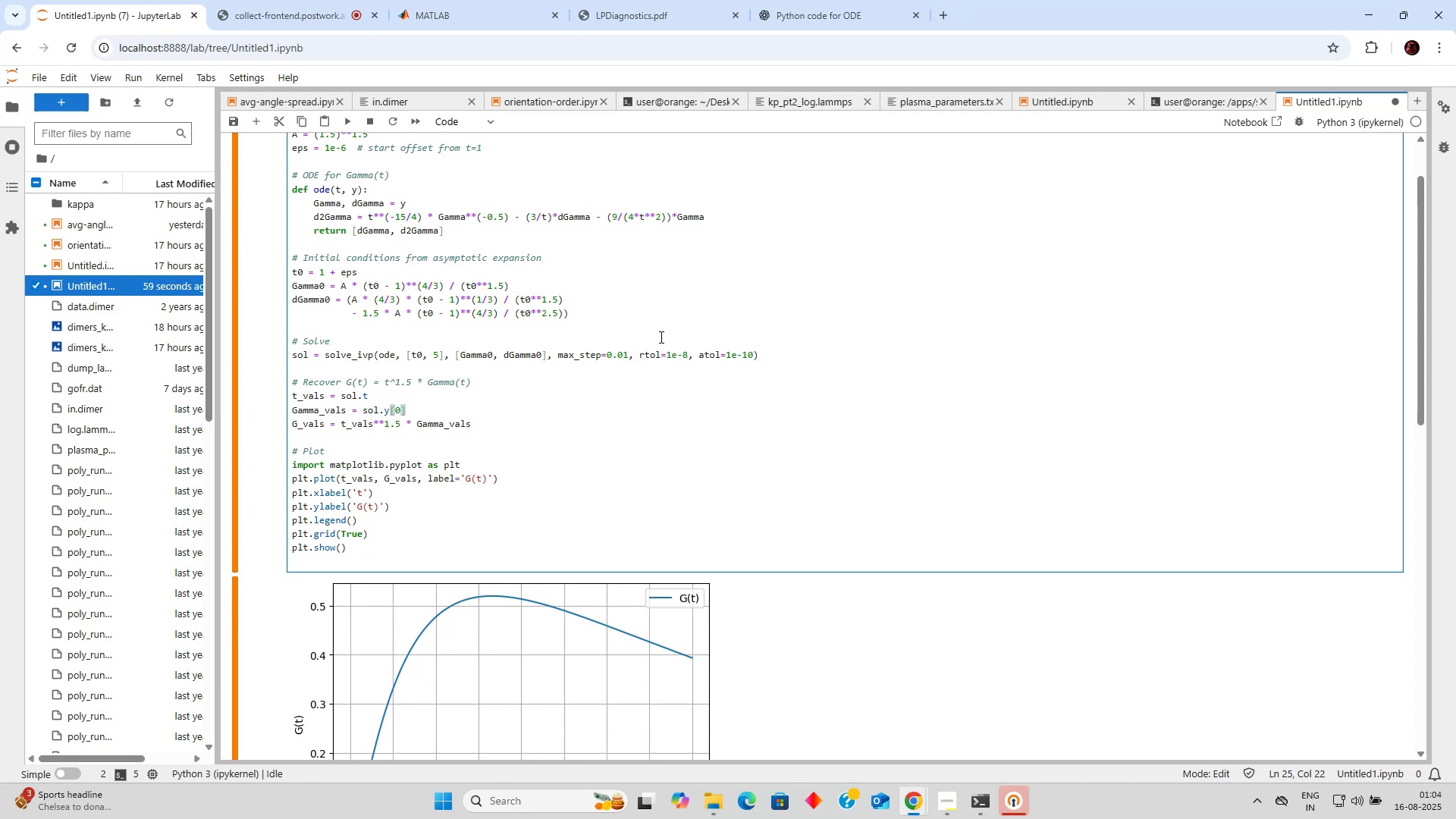 
key(Control+Enter)
 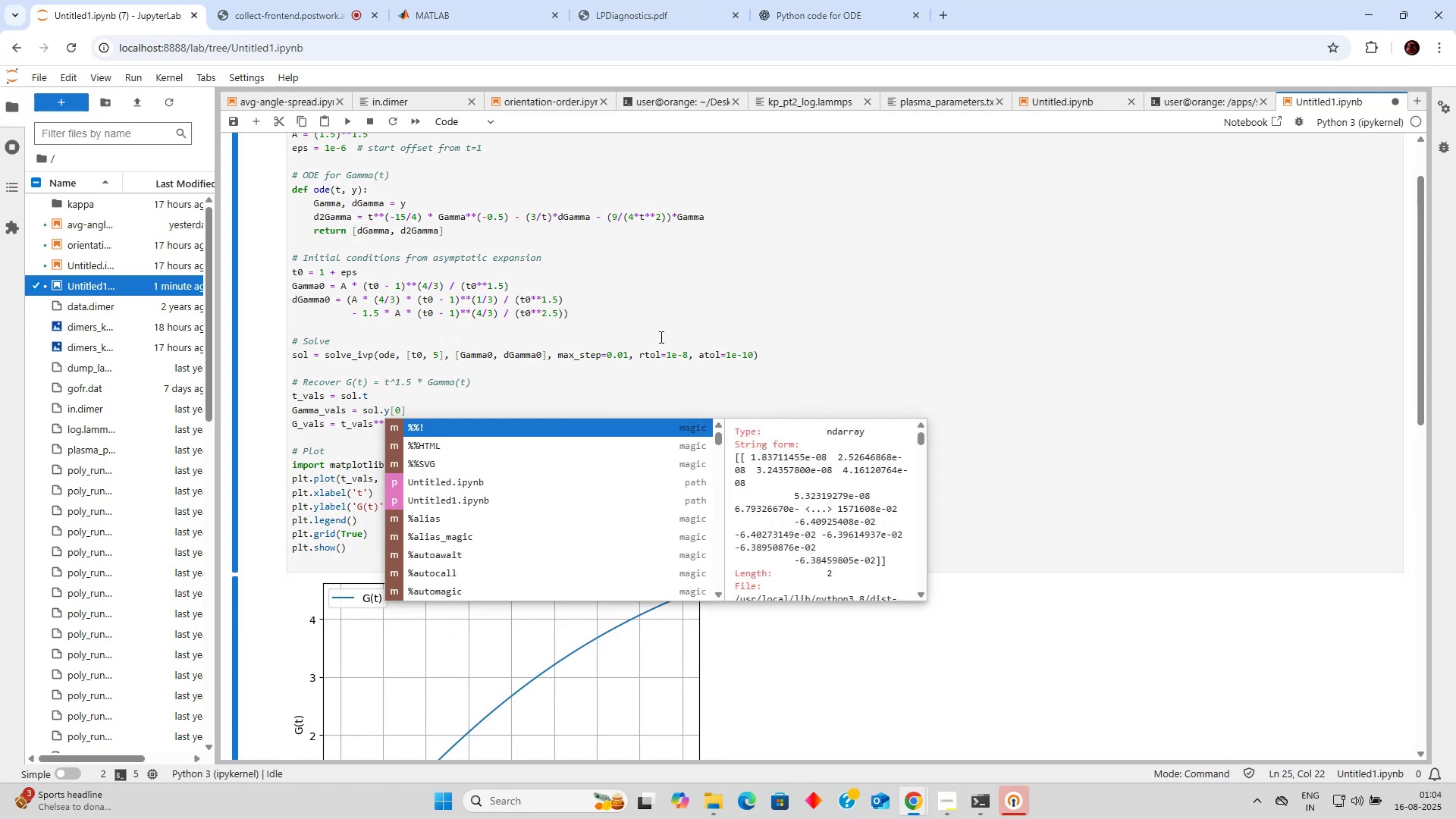 
scroll: coordinate [697, 338], scroll_direction: down, amount: 4.0
 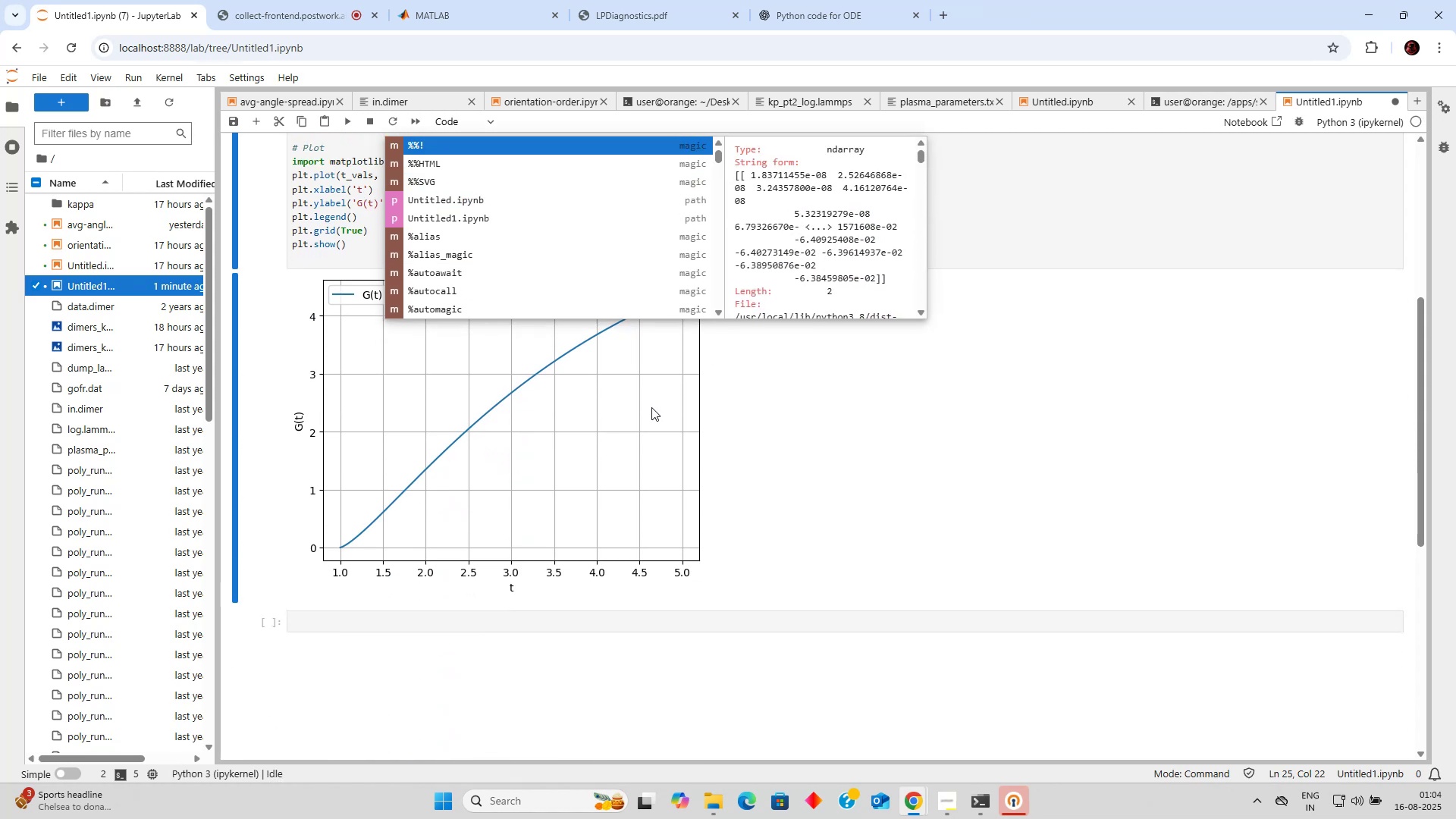 
left_click([645, 407])
 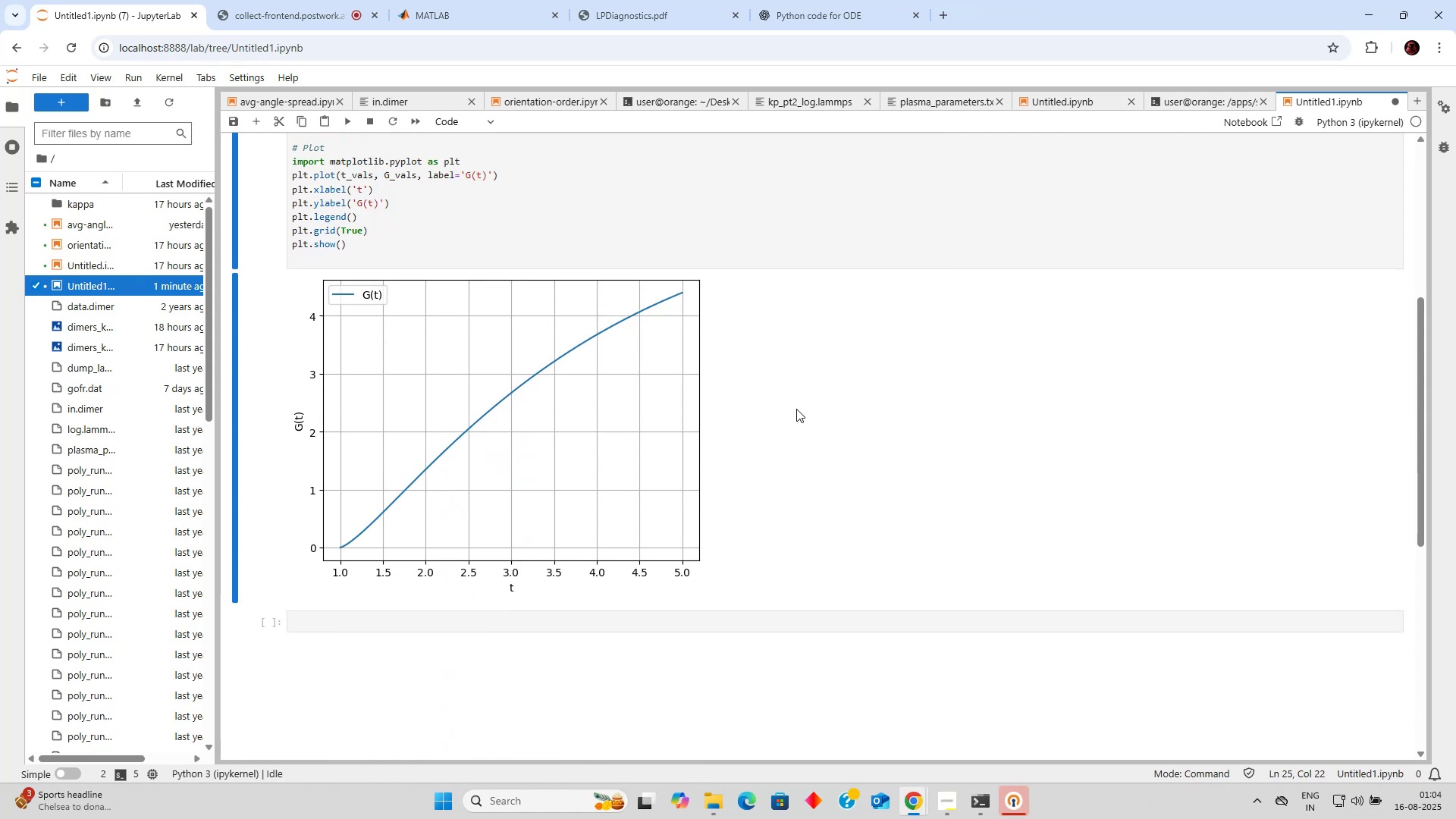 
scroll: coordinate [679, 400], scroll_direction: none, amount: 0.0
 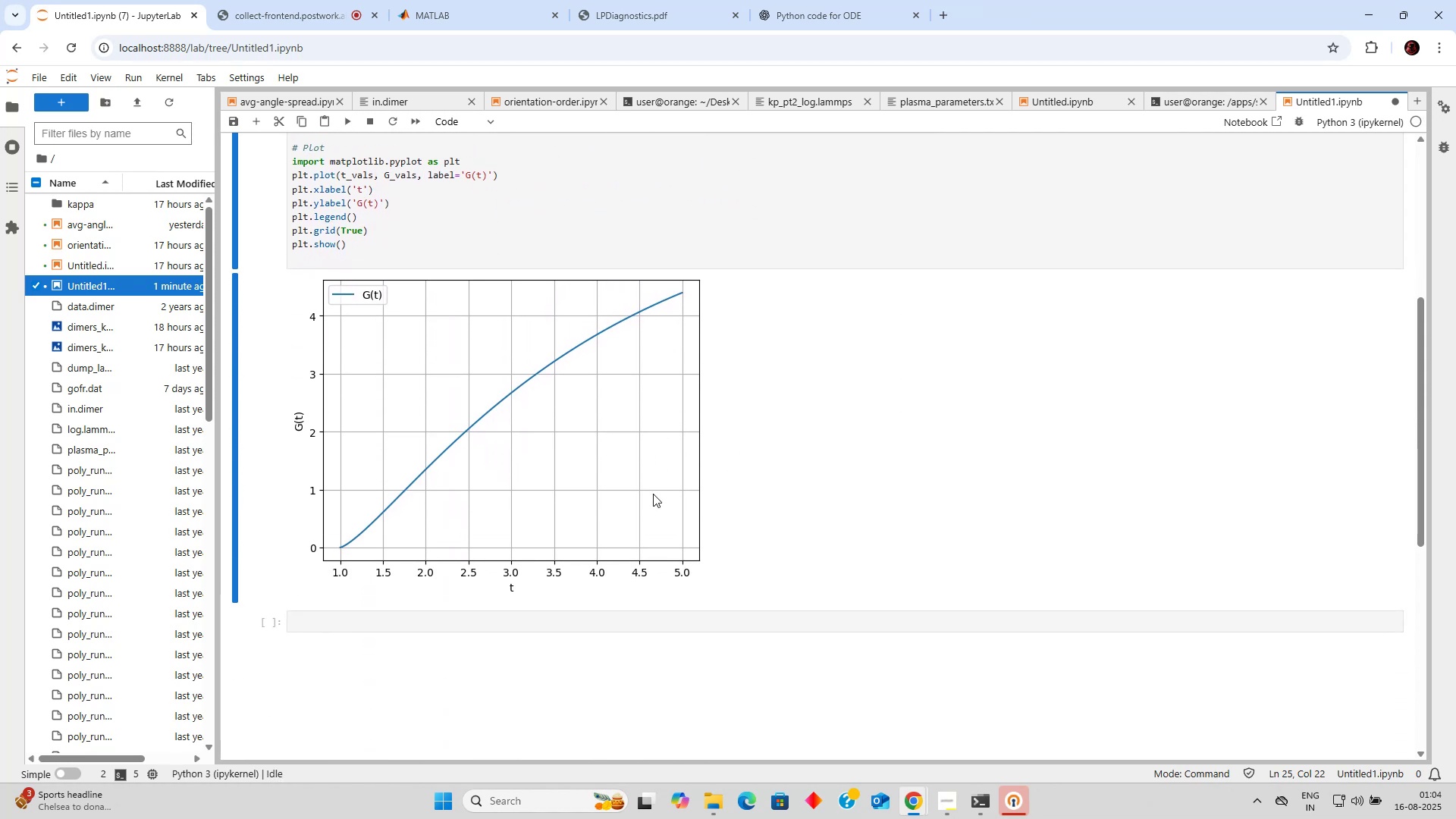 
scroll: coordinate [388, 307], scroll_direction: up, amount: 9.0
 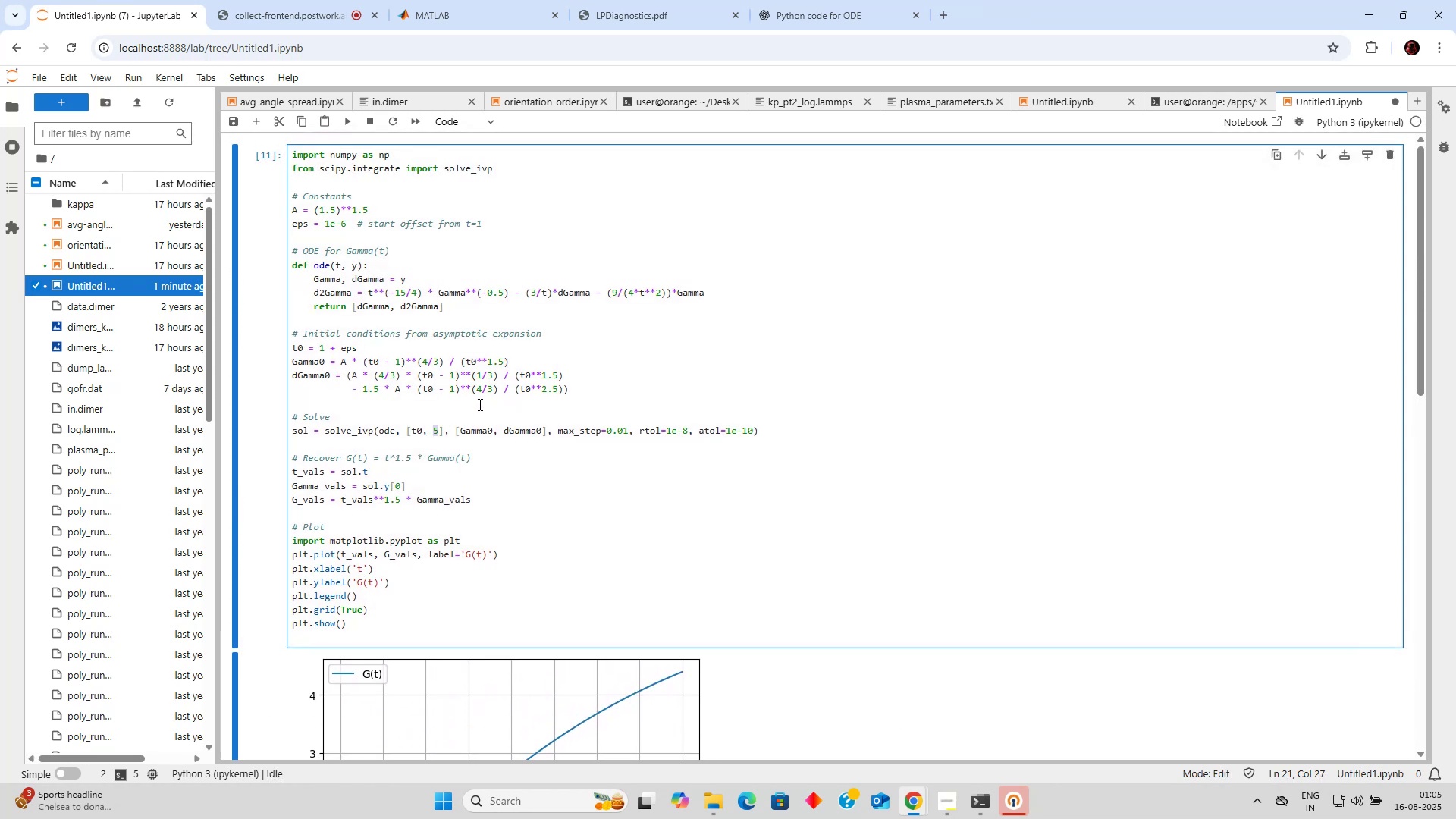 
type(20)
 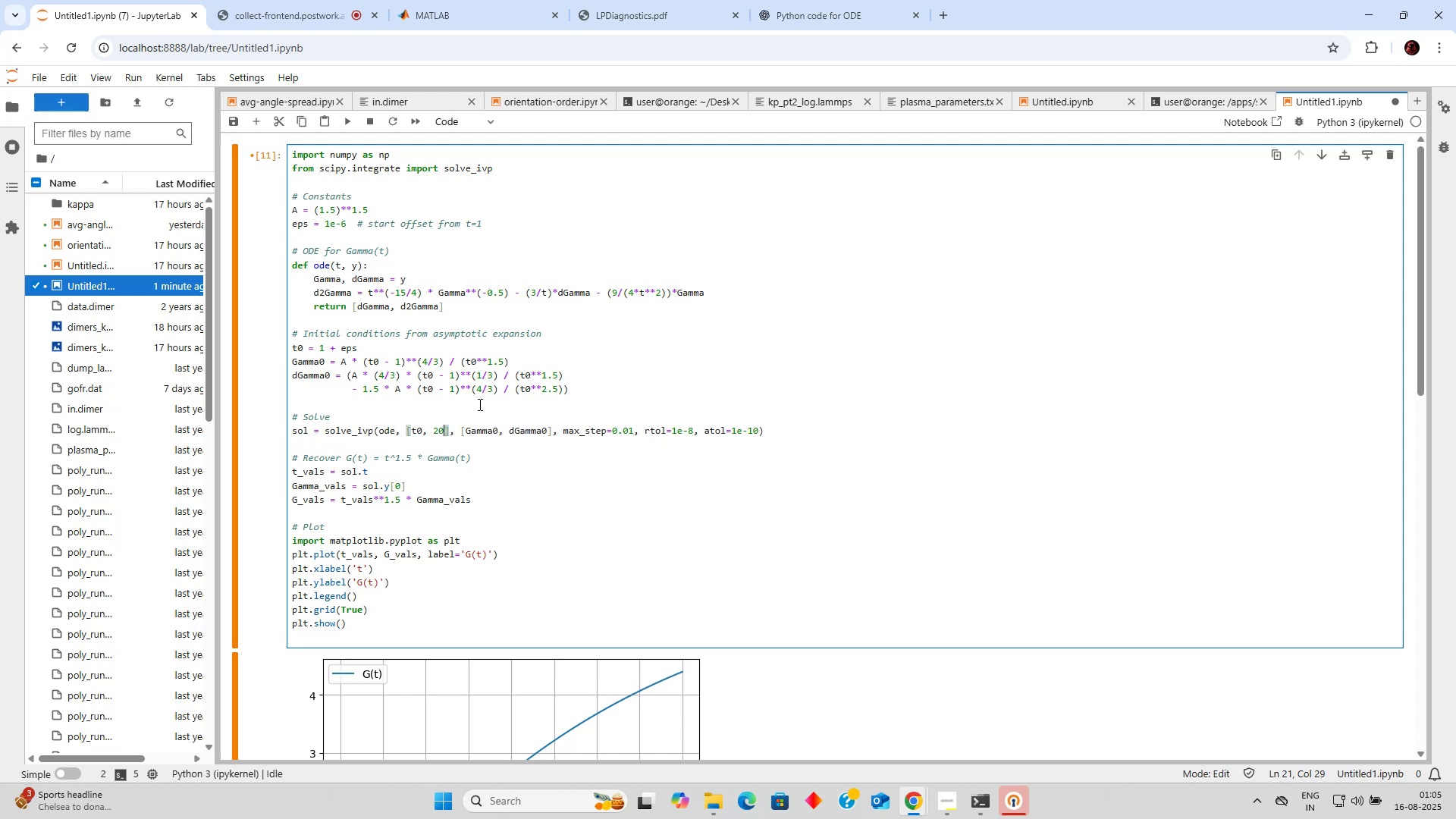 
key(Control+Enter)
 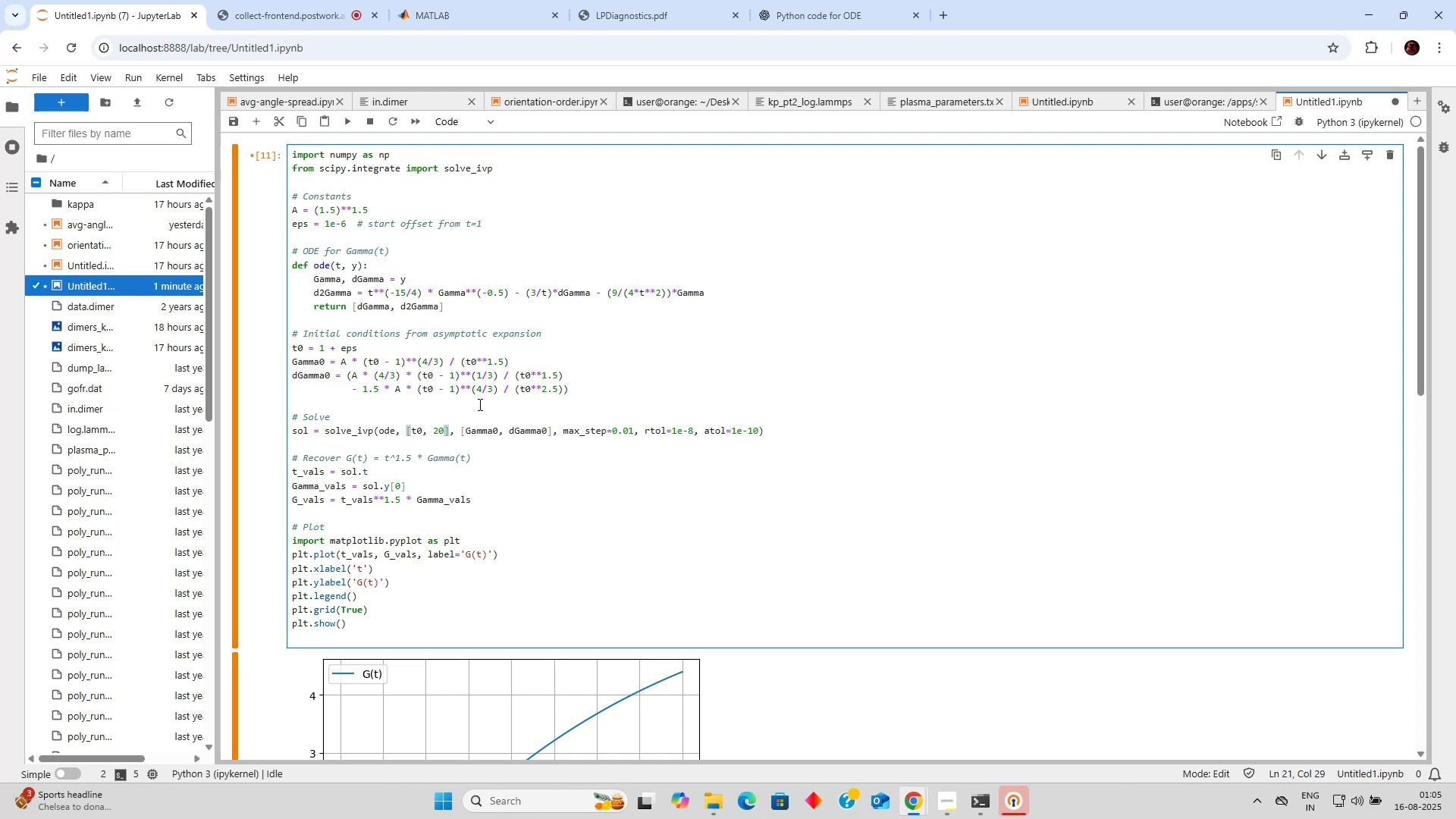 
key(Control+Shift+ShiftRight)
 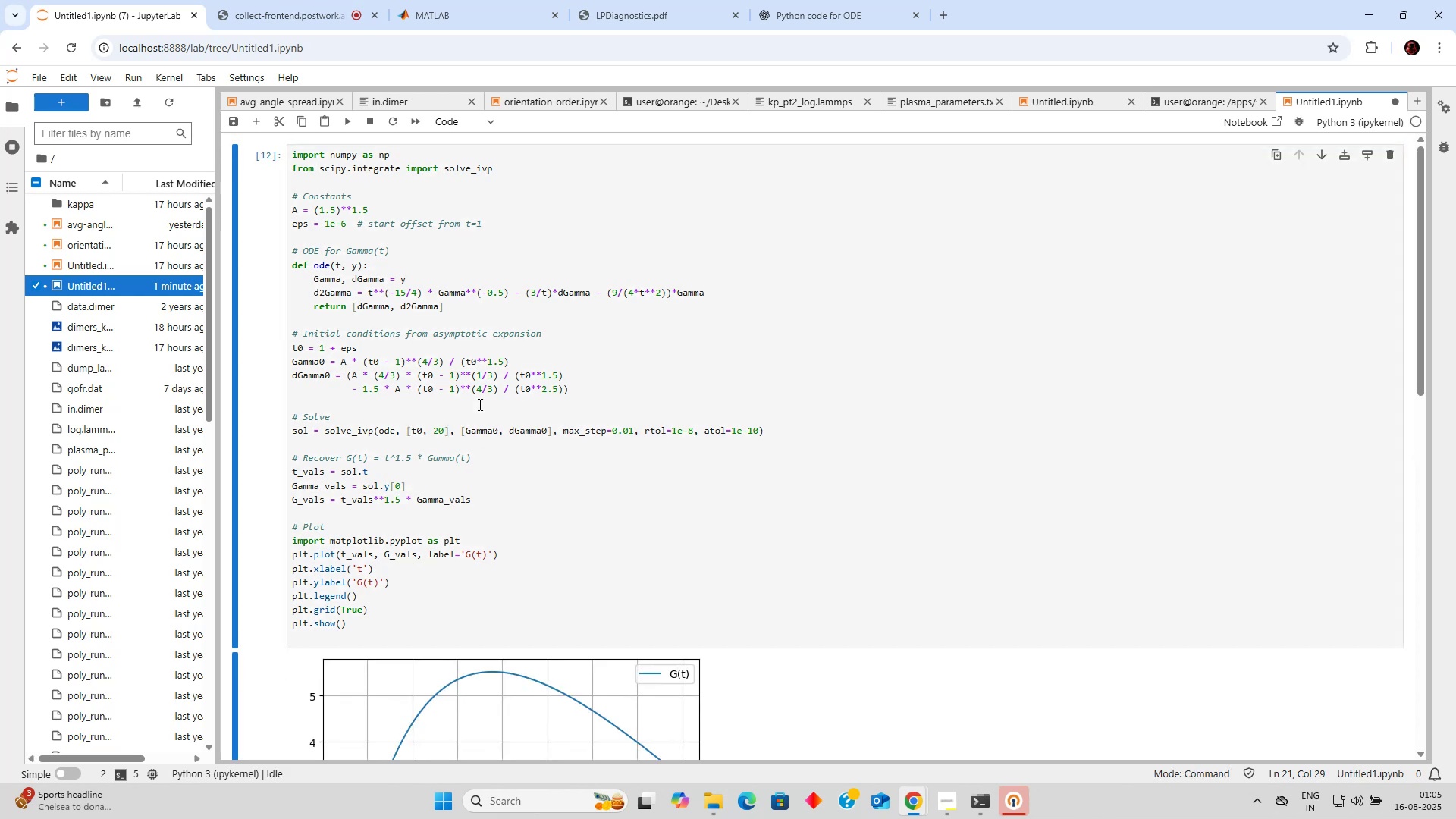 
scroll: coordinate [493, 406], scroll_direction: down, amount: 4.0
 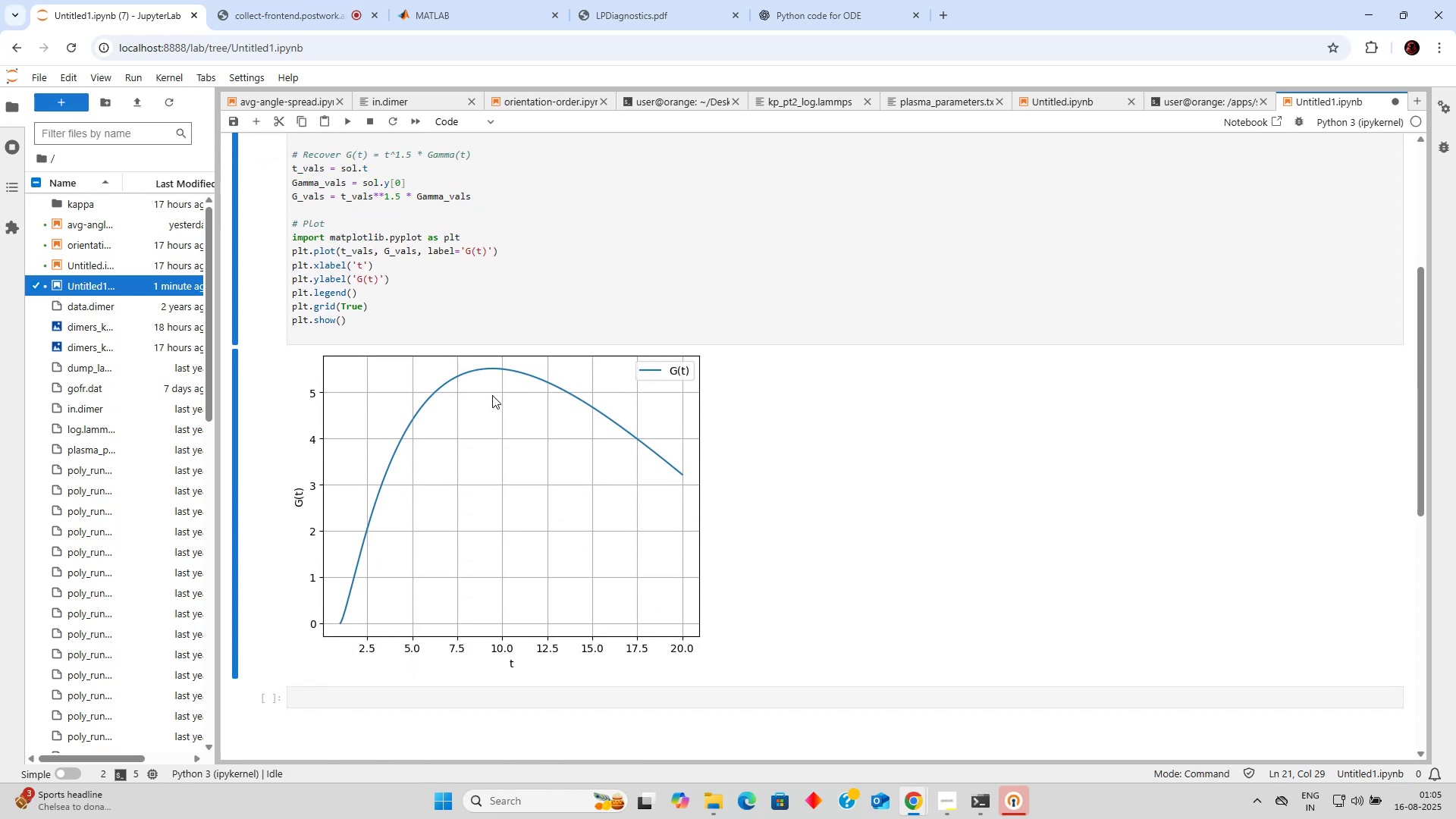 
scroll: coordinate [491, 393], scroll_direction: up, amount: 3.0
 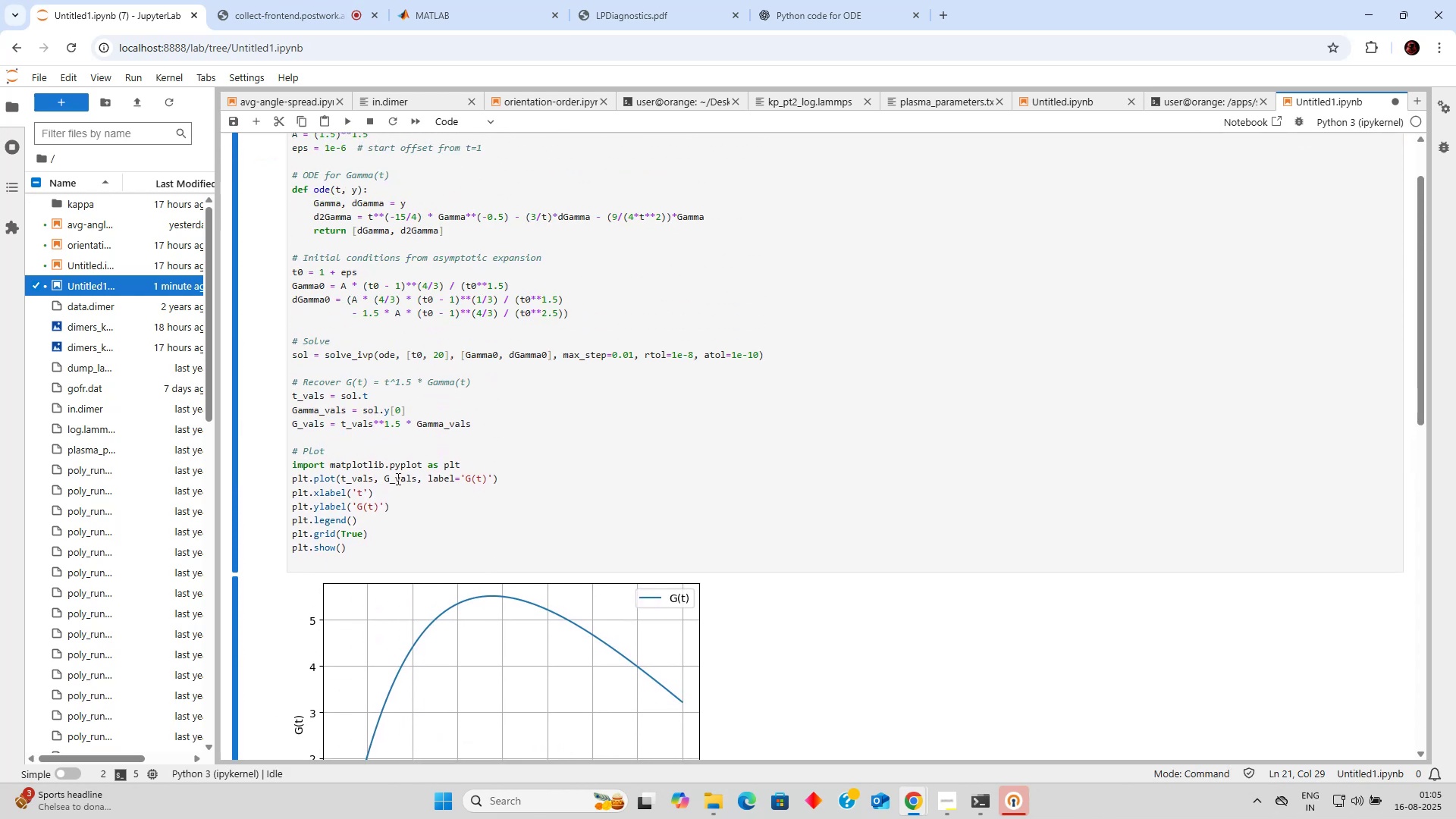 
left_click([390, 479])
 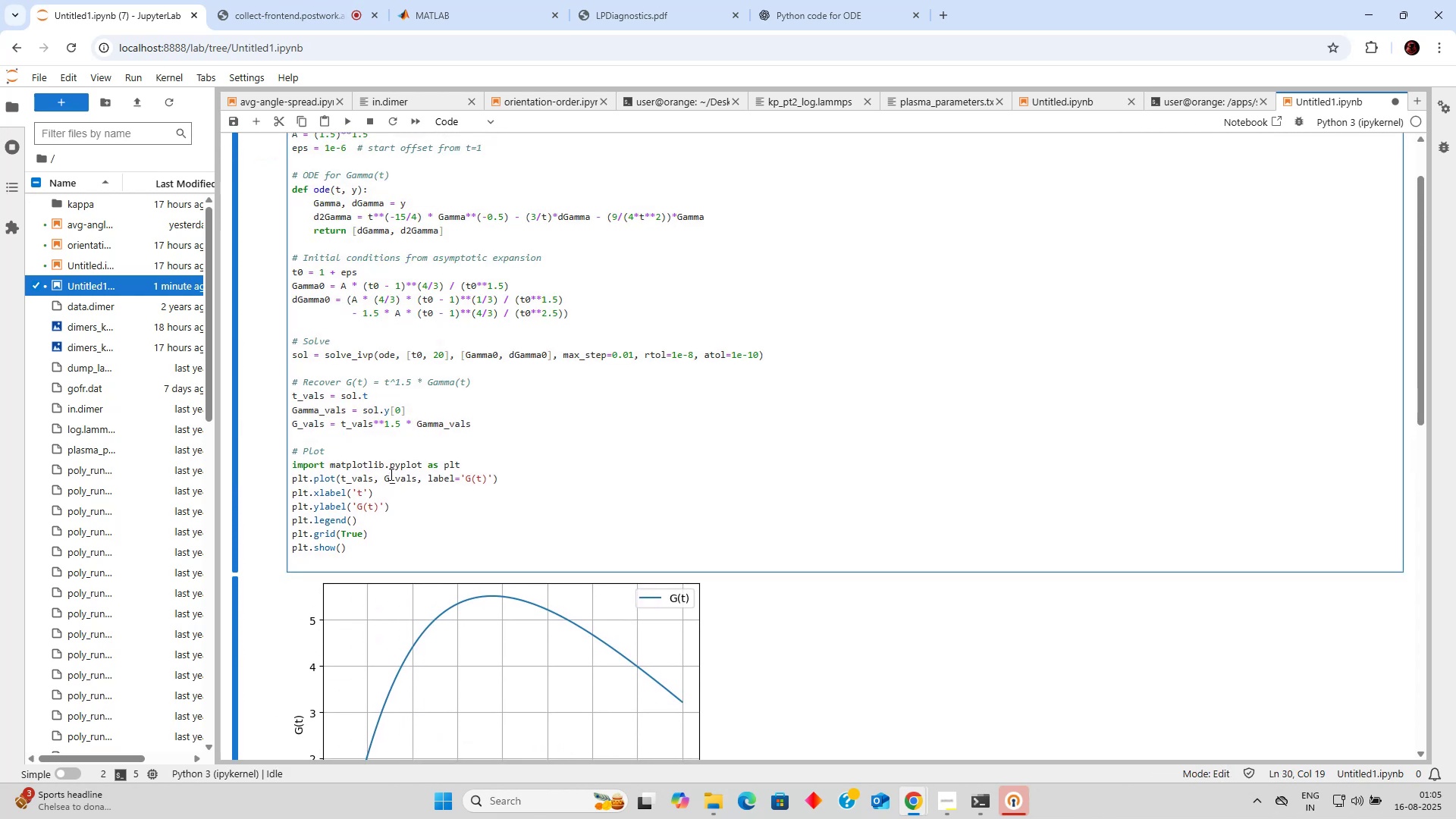 
type(amma)
 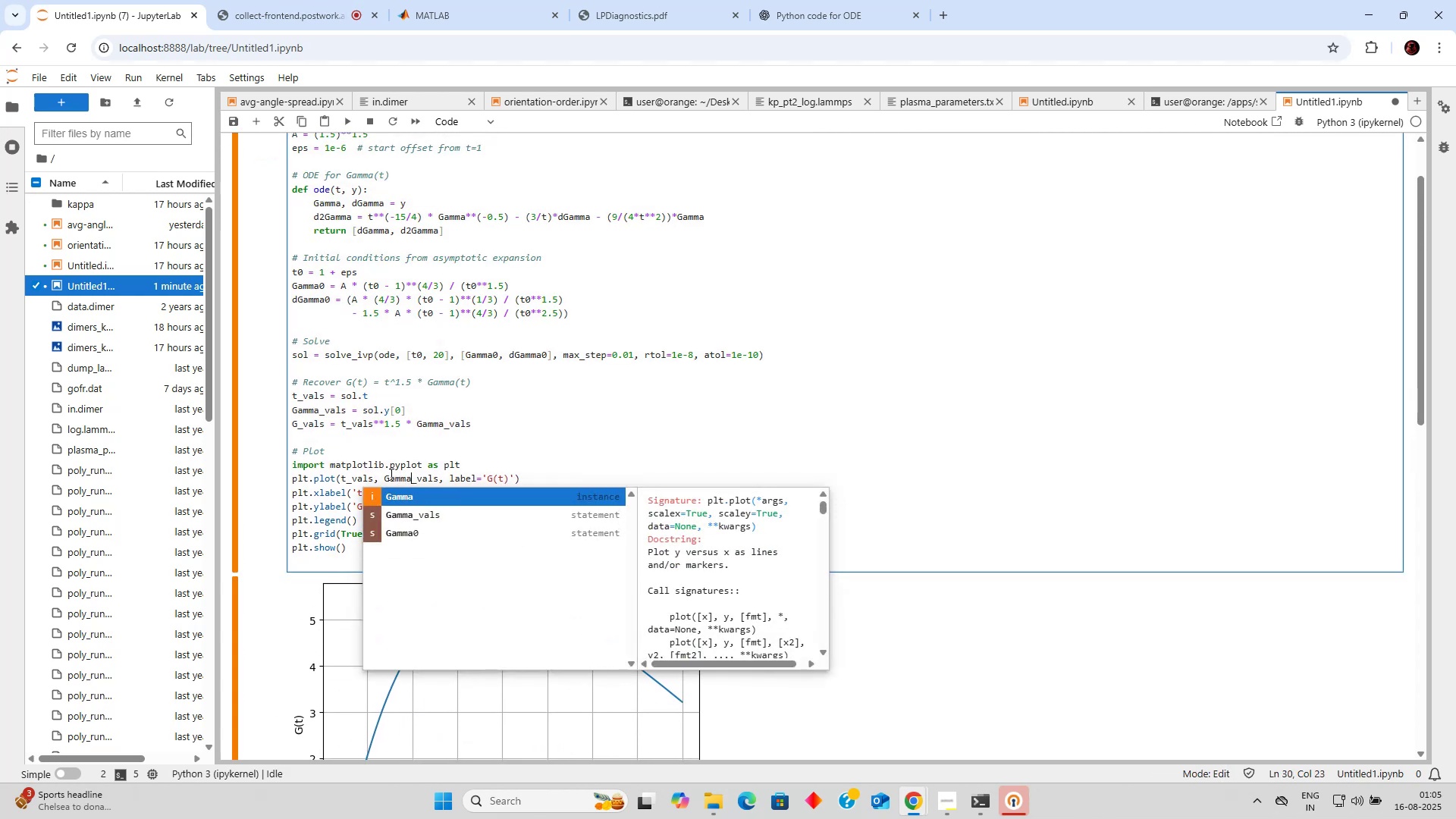 
key(Control+Enter)
 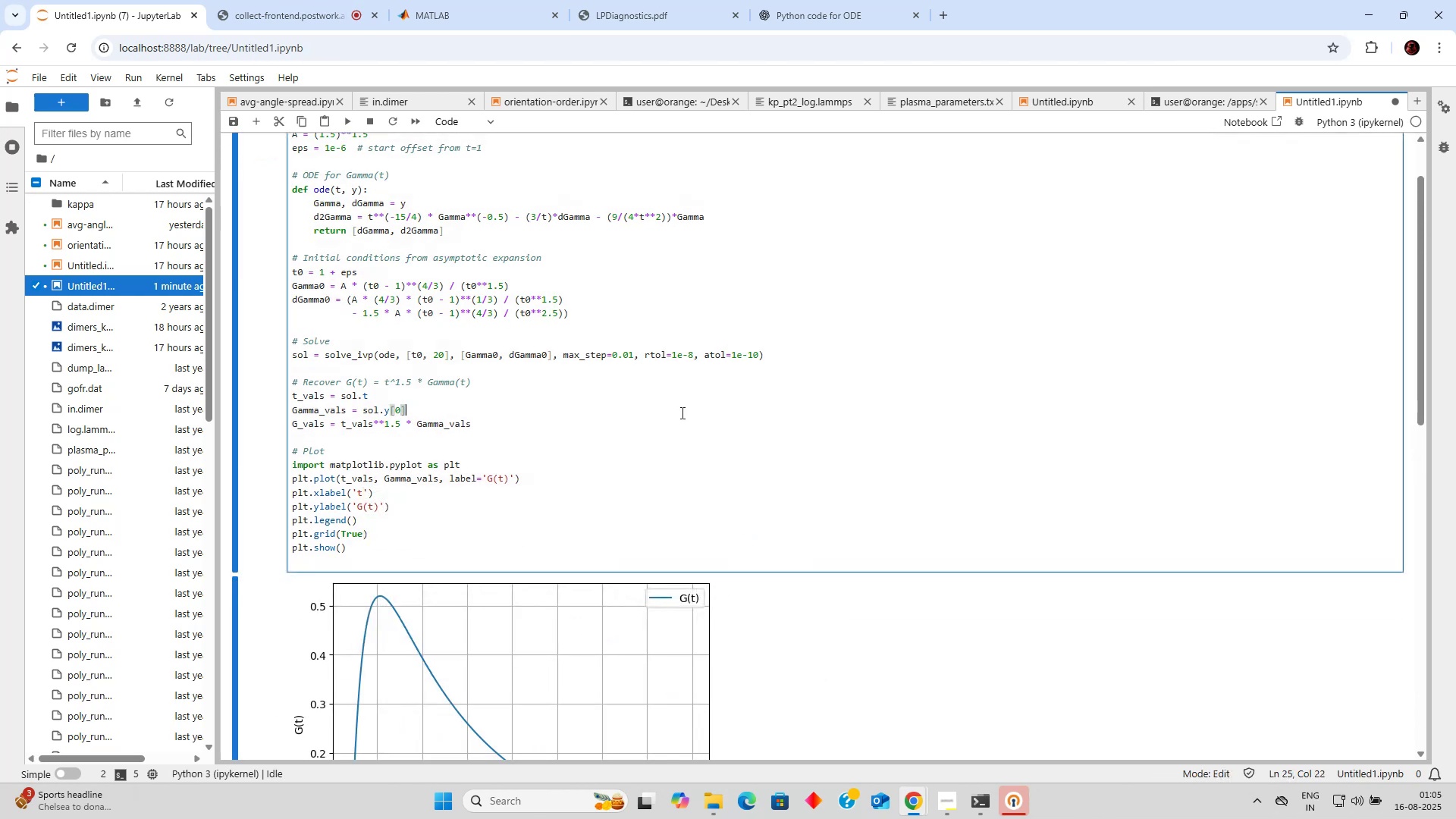 
scroll: coordinate [709, 419], scroll_direction: down, amount: 4.0
 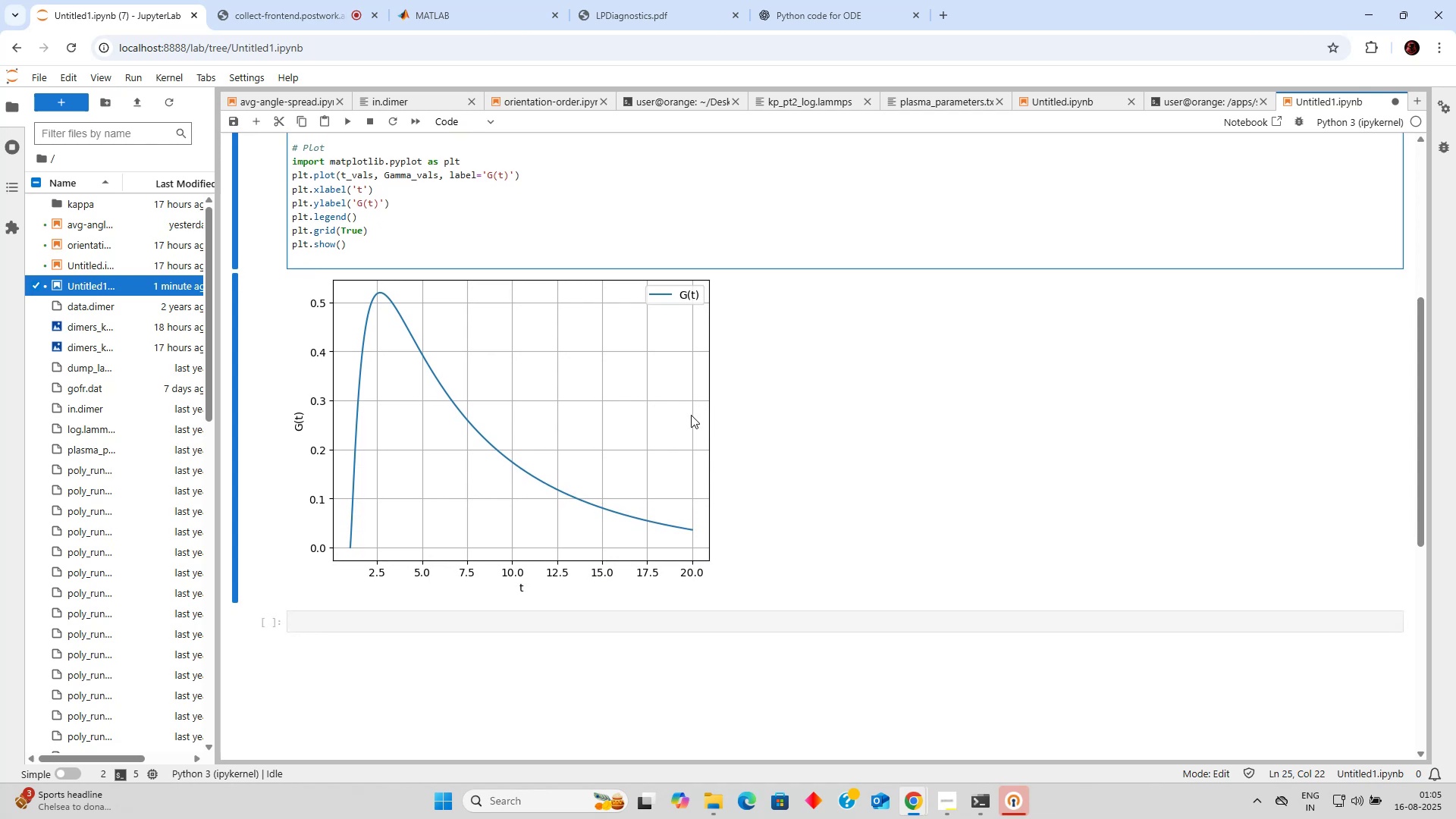 
scroll: coordinate [690, 415], scroll_direction: up, amount: 4.0
 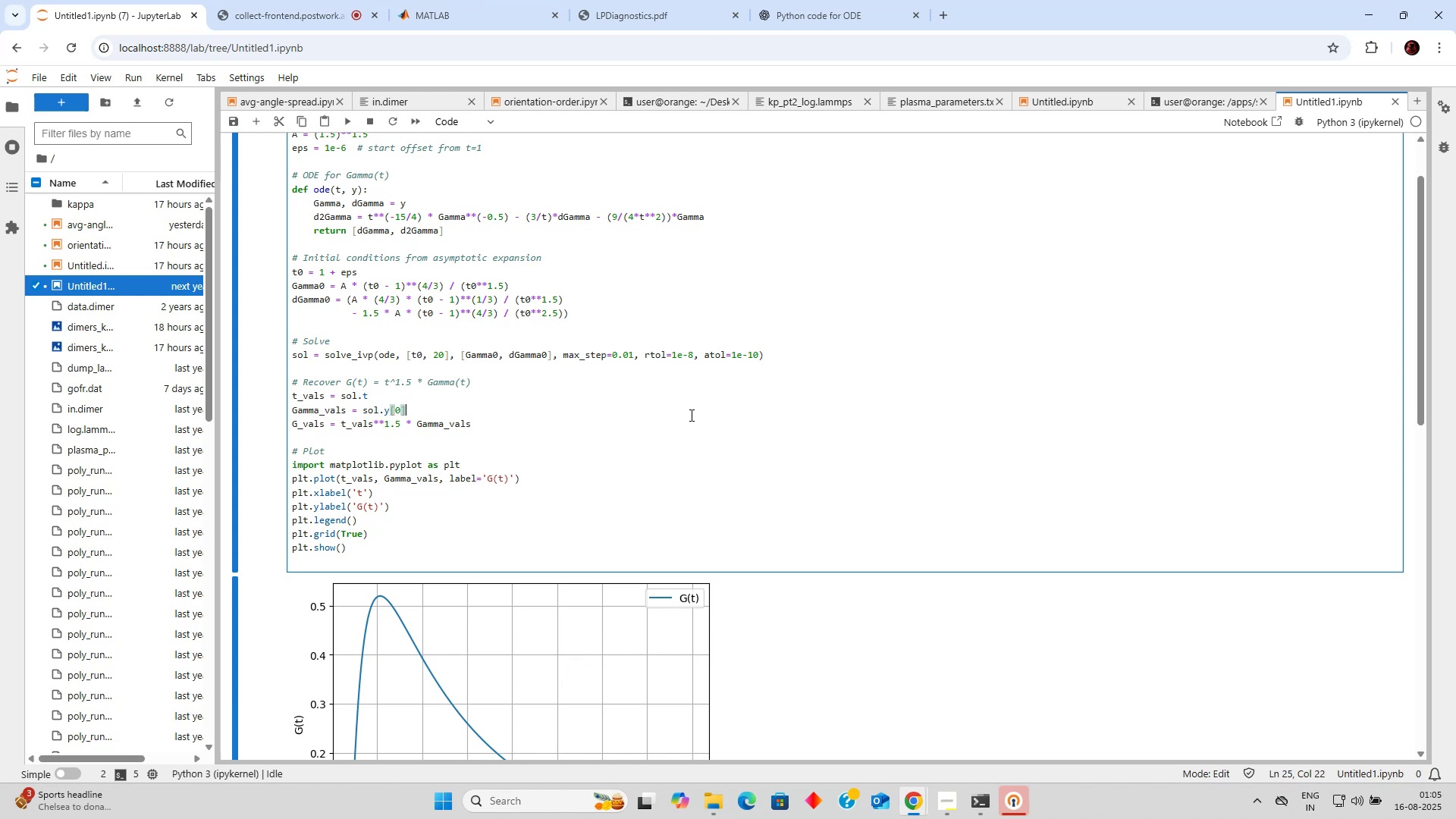 
wait(47.36)
 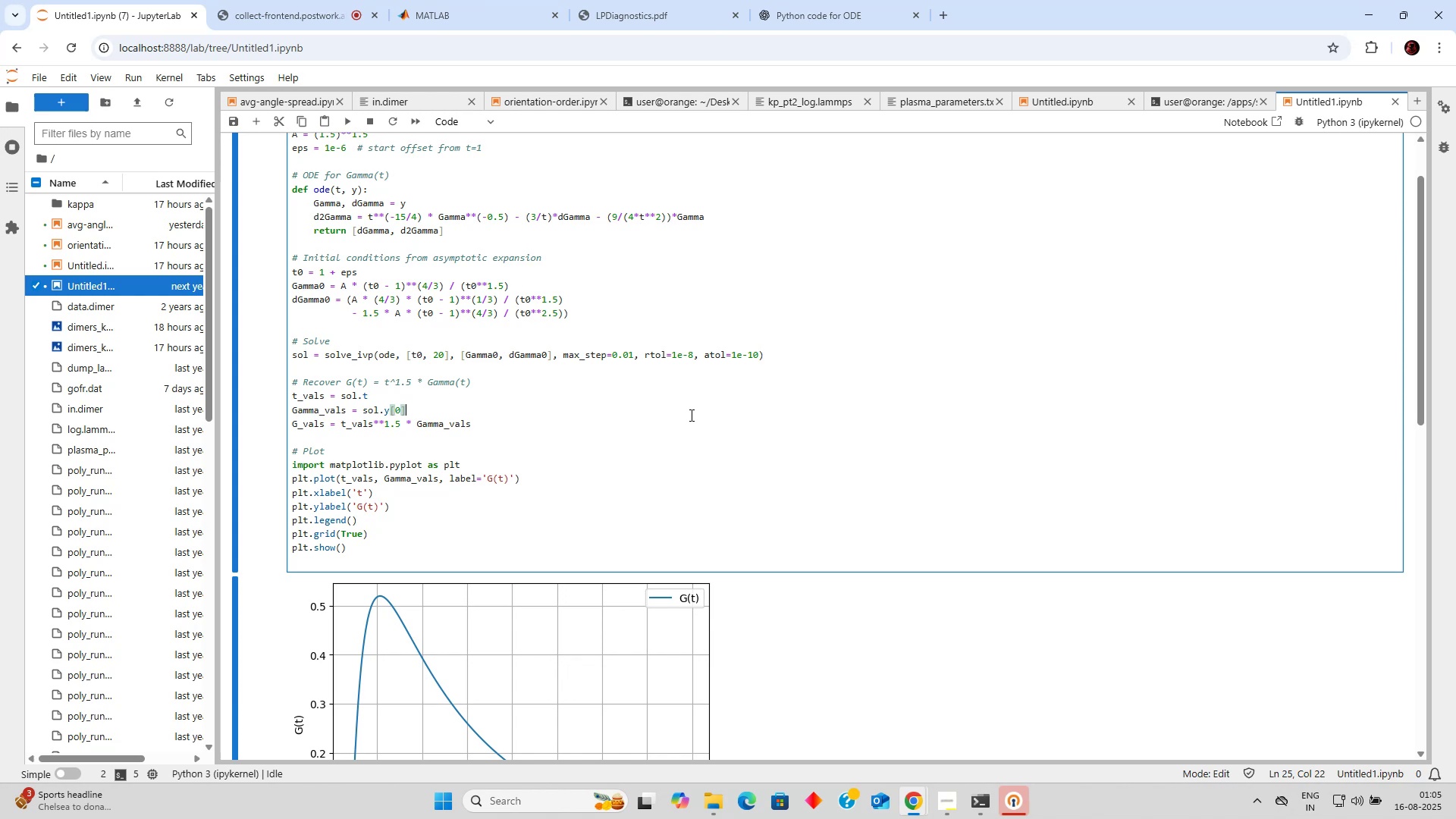 
left_click([810, 22])
 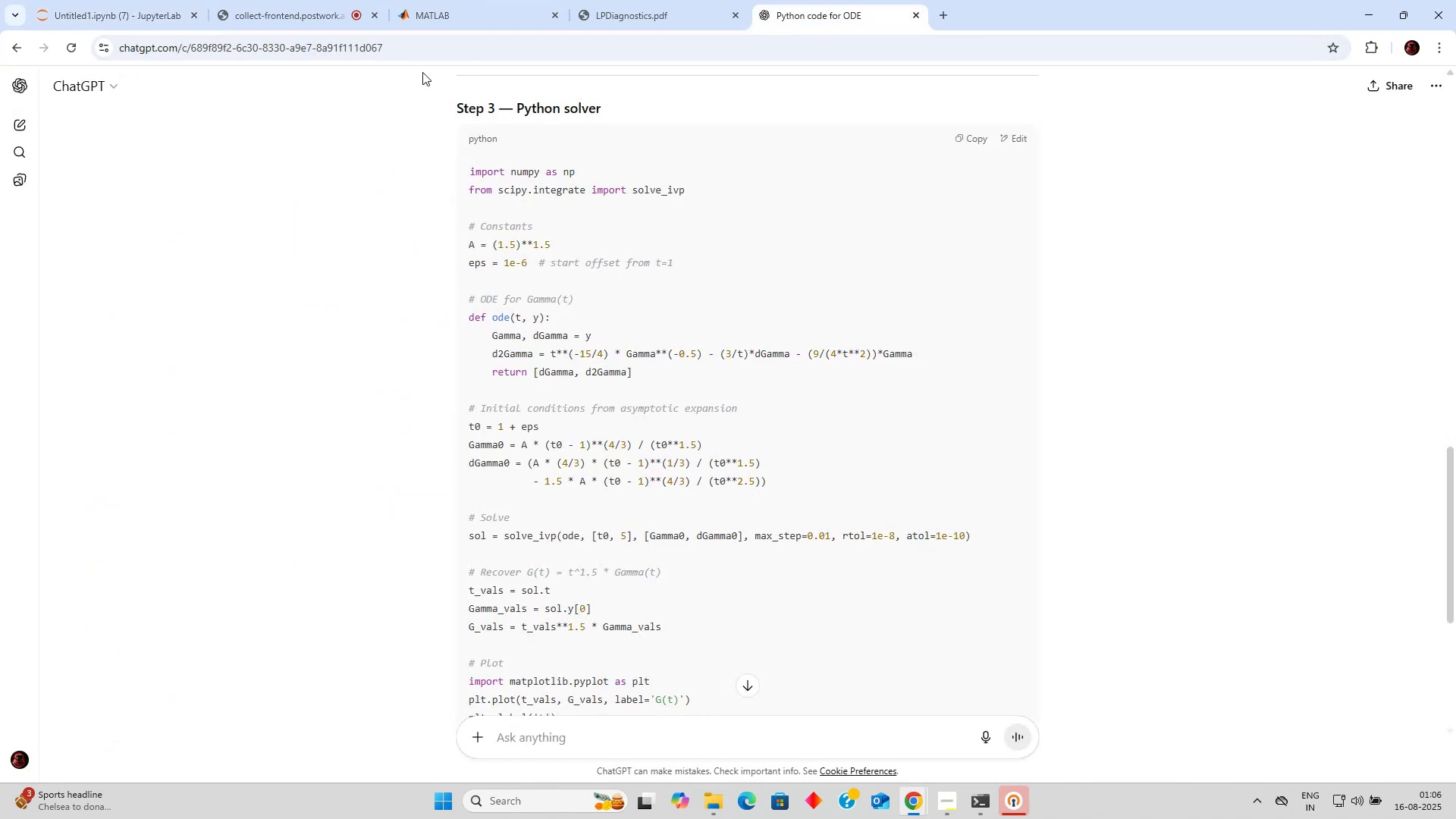 
left_click([127, 0])
 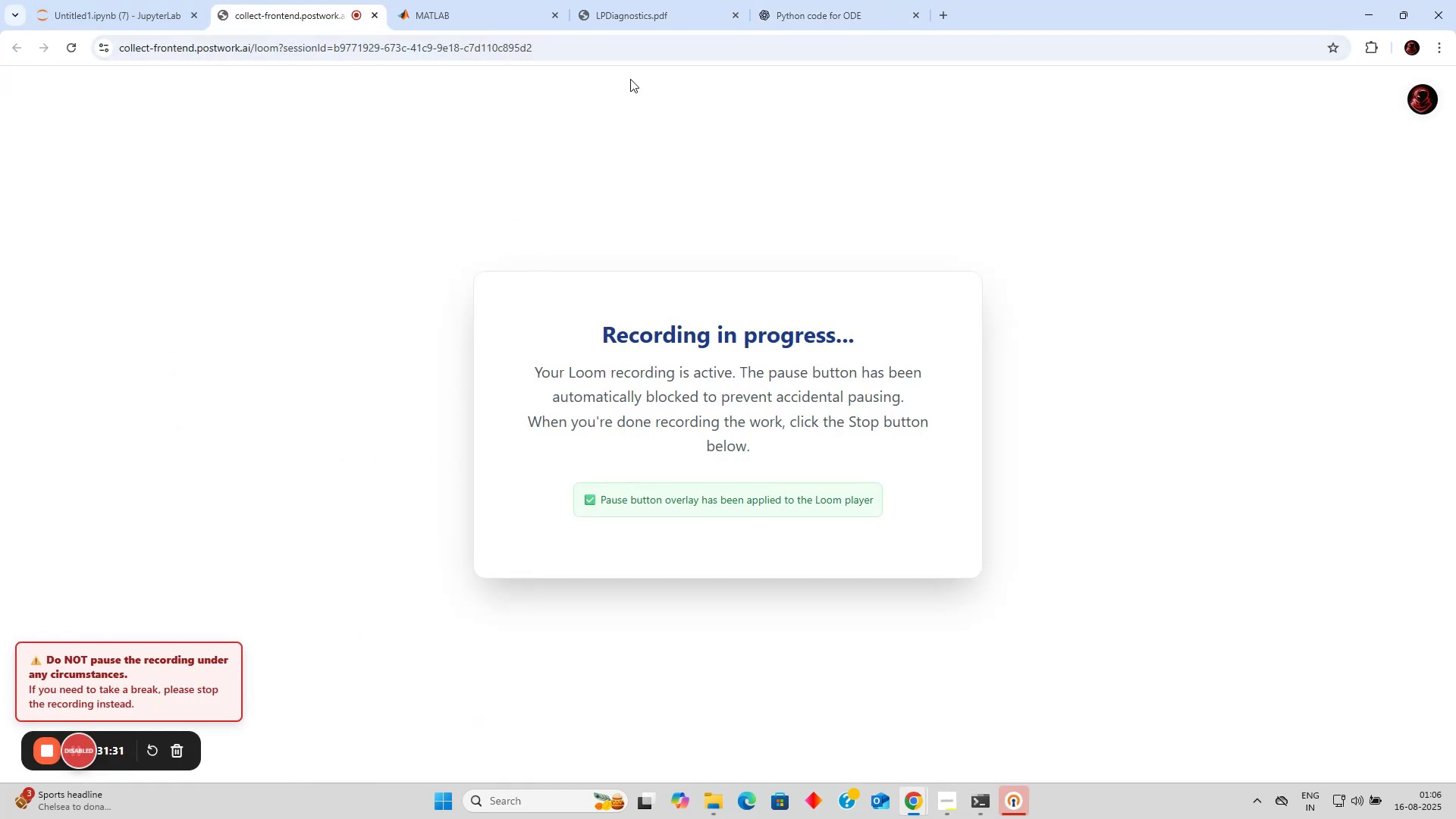 
left_click([762, 0])
 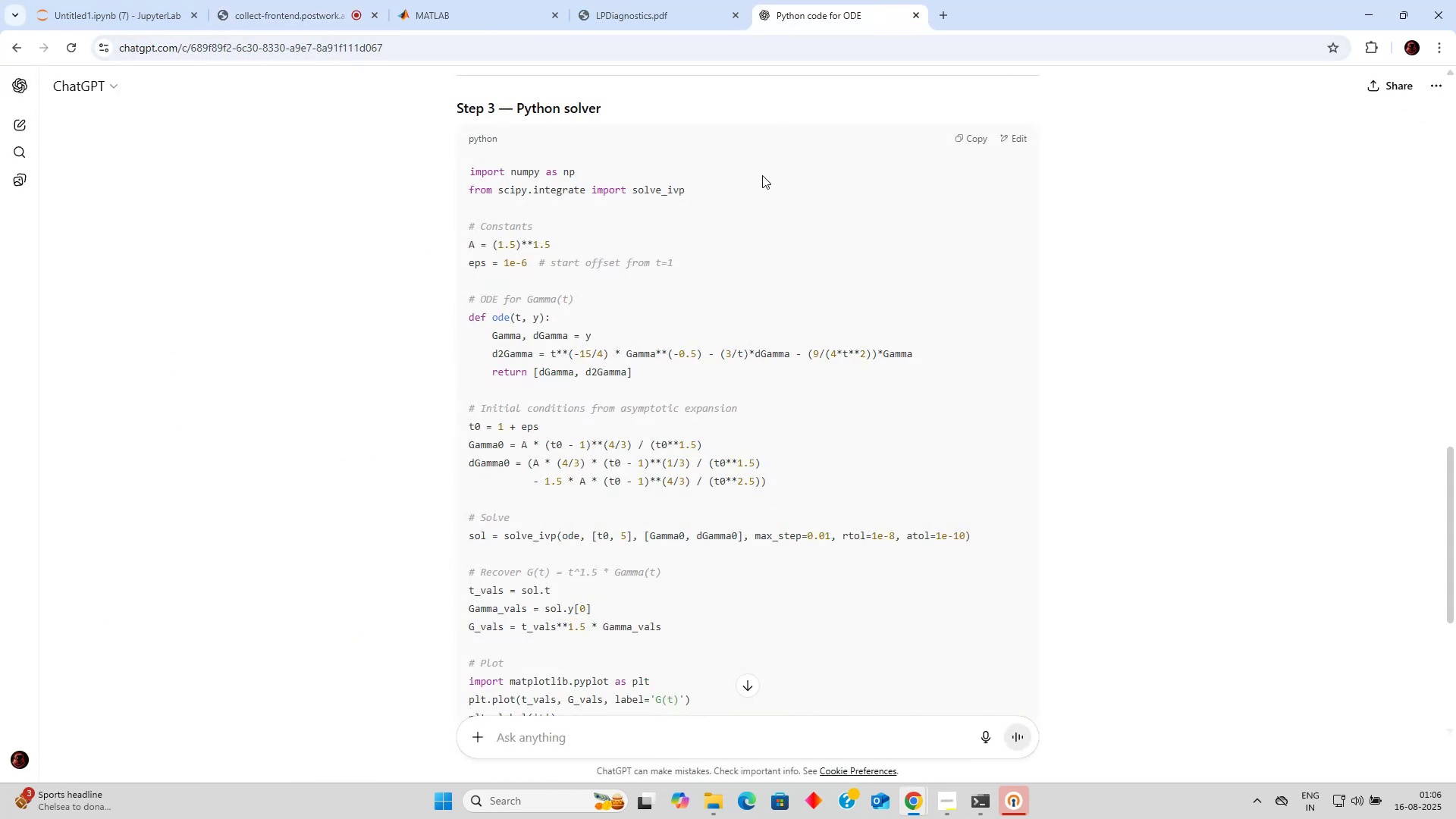 
scroll: coordinate [767, 181], scroll_direction: down, amount: 3.0
 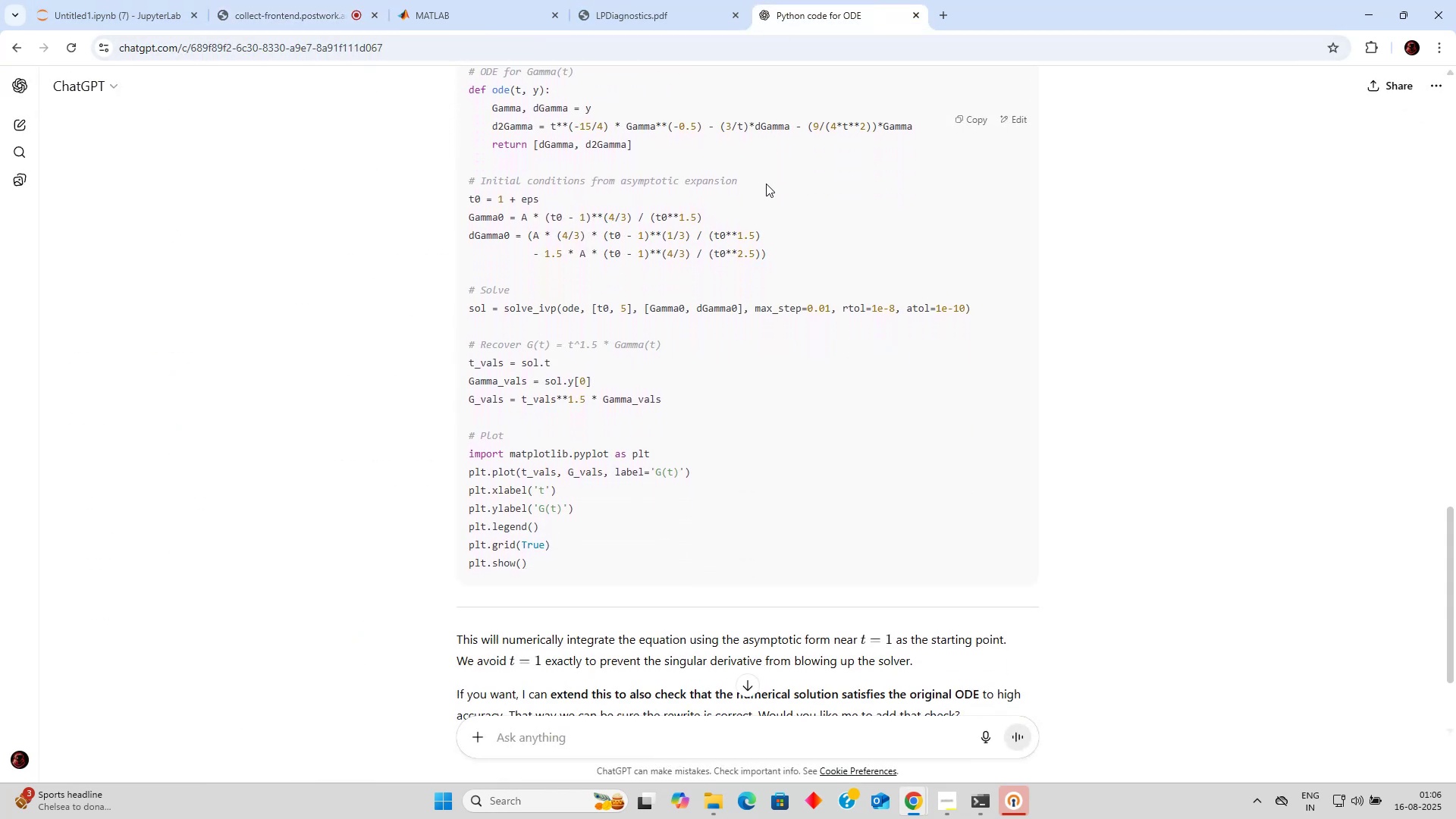 
wait(5.09)
 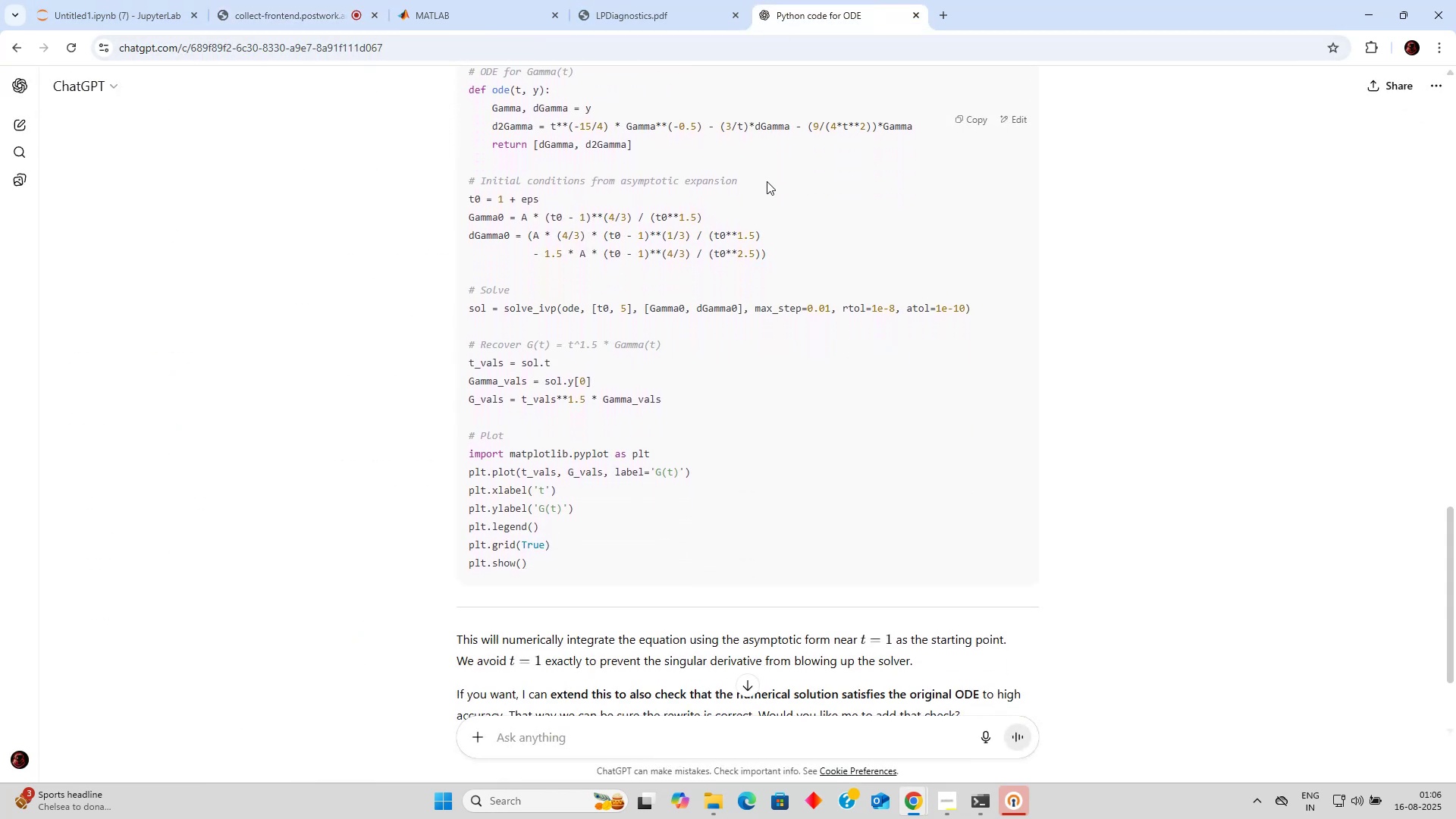 
scroll: coordinate [765, 184], scroll_direction: up, amount: 2.0
 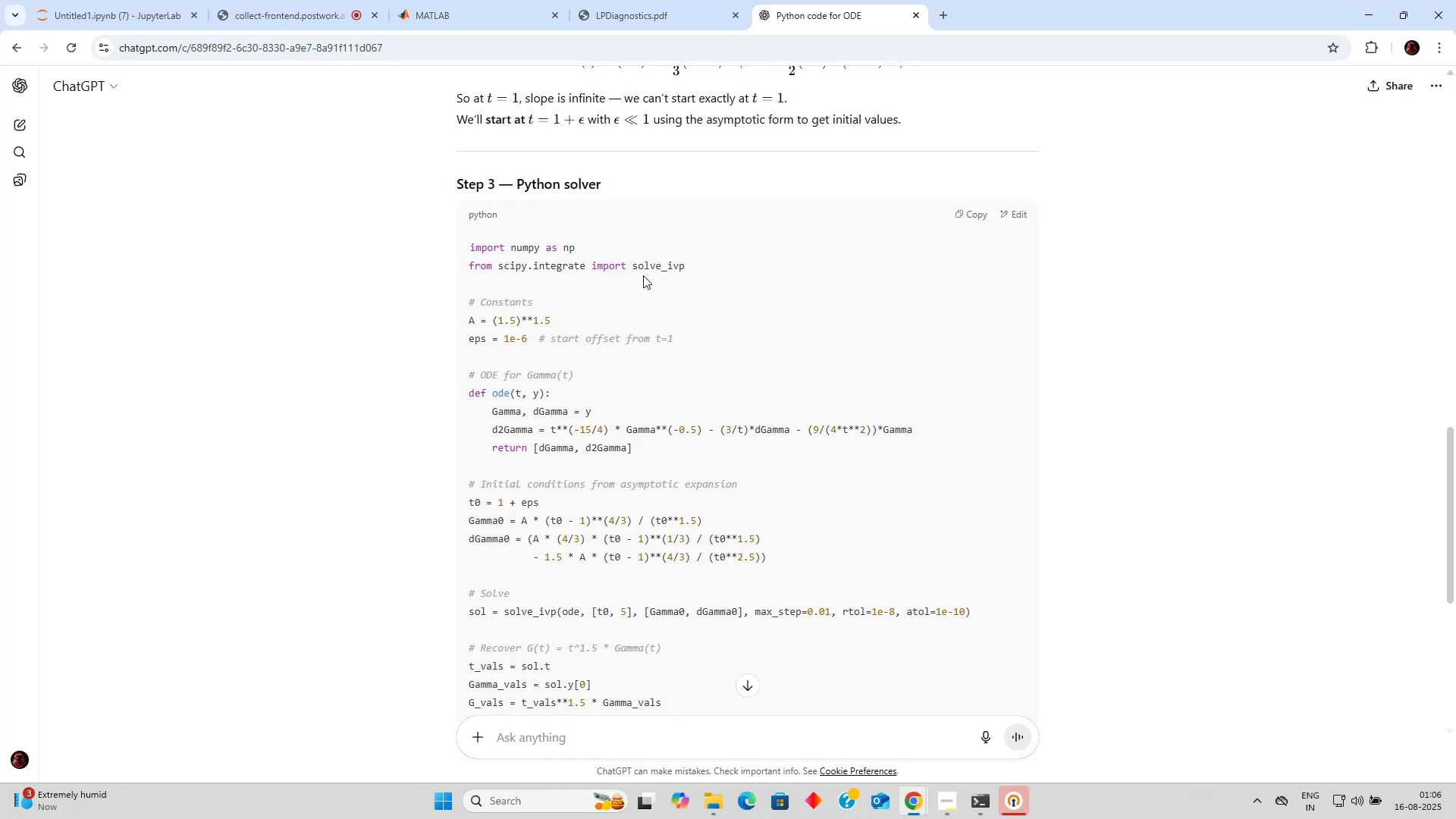 
wait(47.02)
 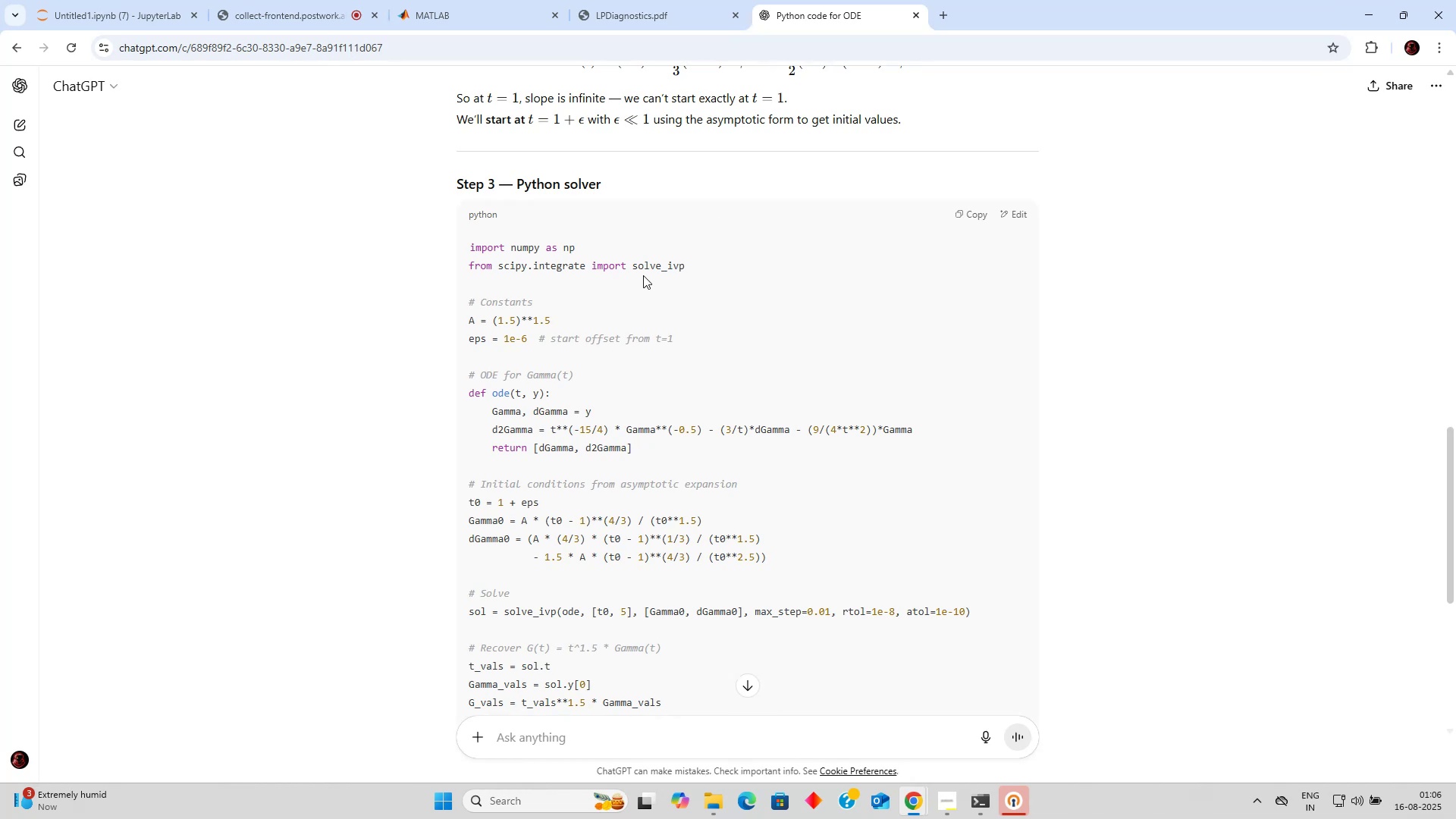 
scroll: coordinate [632, 282], scroll_direction: down, amount: 2.0
 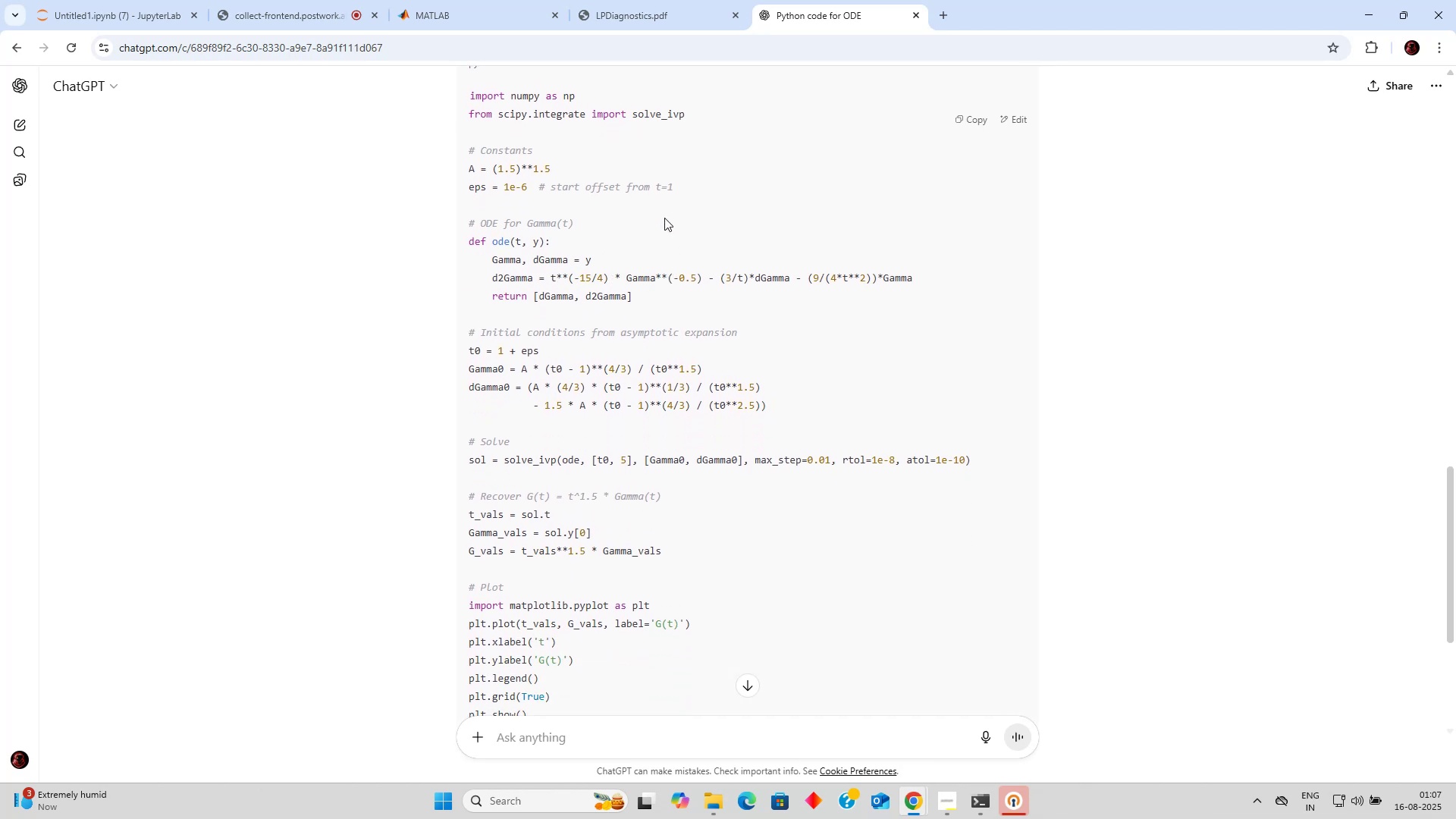 
left_click([668, 12])
 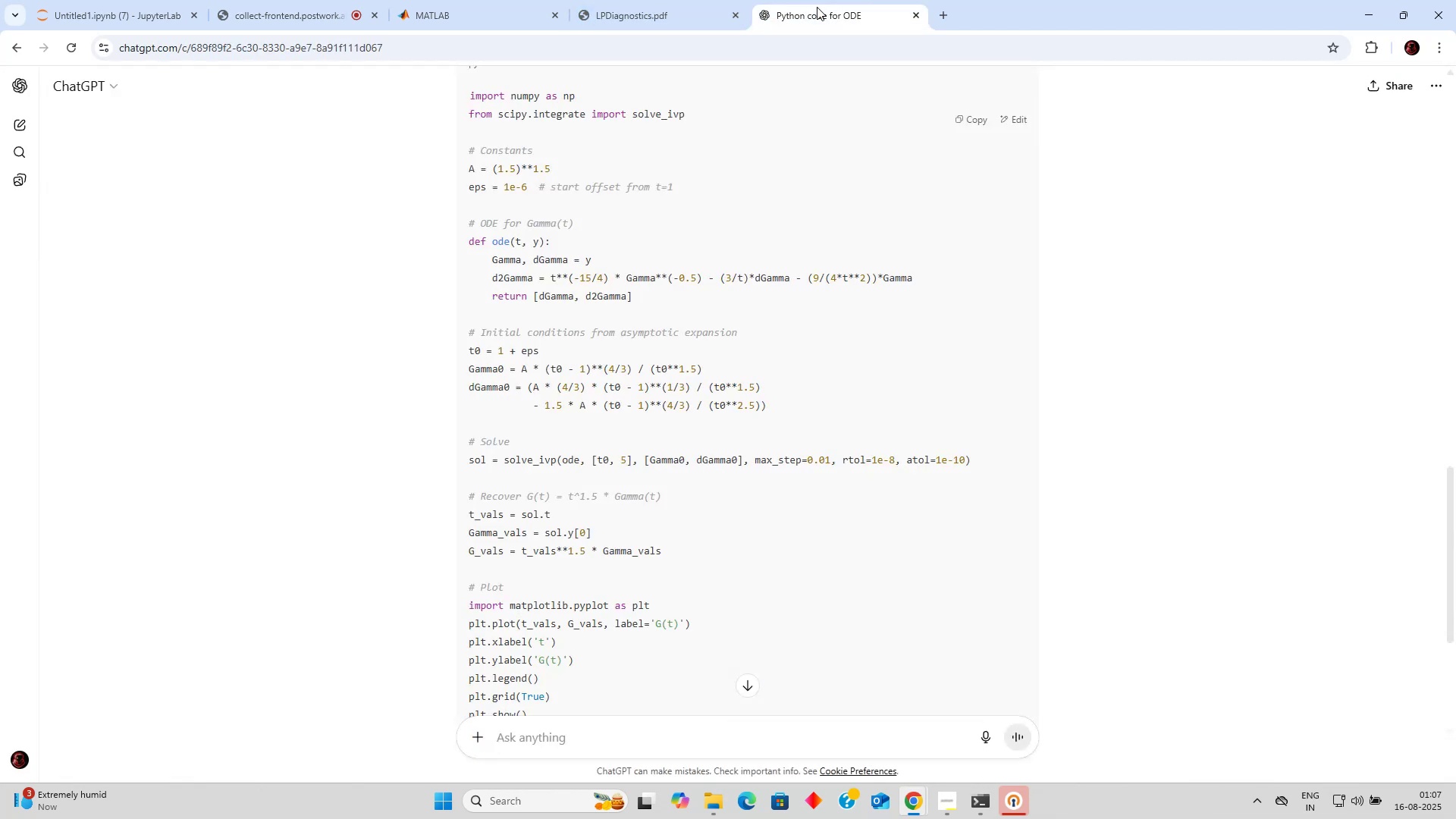 
scroll: coordinate [863, 149], scroll_direction: up, amount: 18.0
 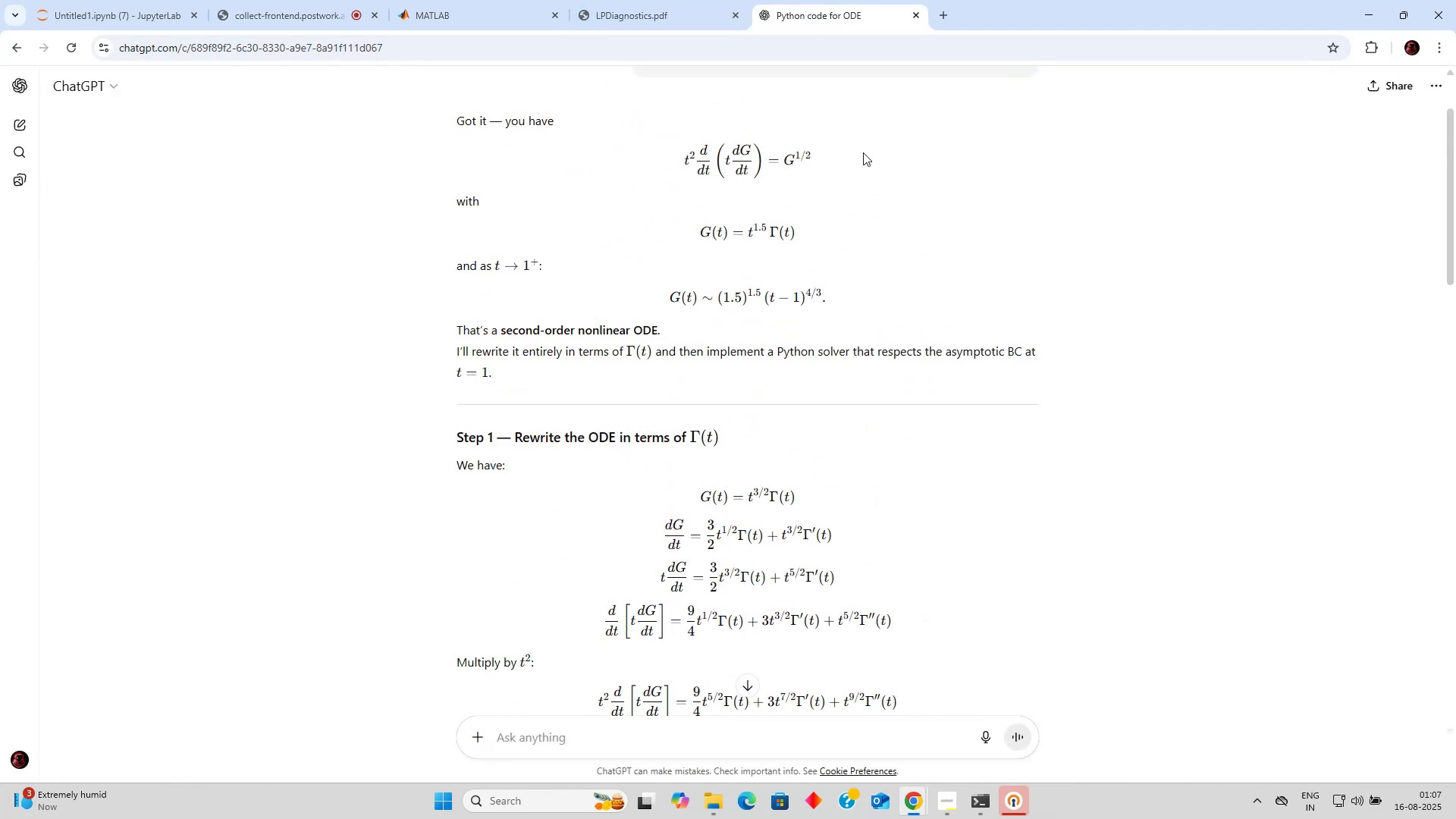 
scroll: coordinate [809, 258], scroll_direction: down, amount: 3.0
 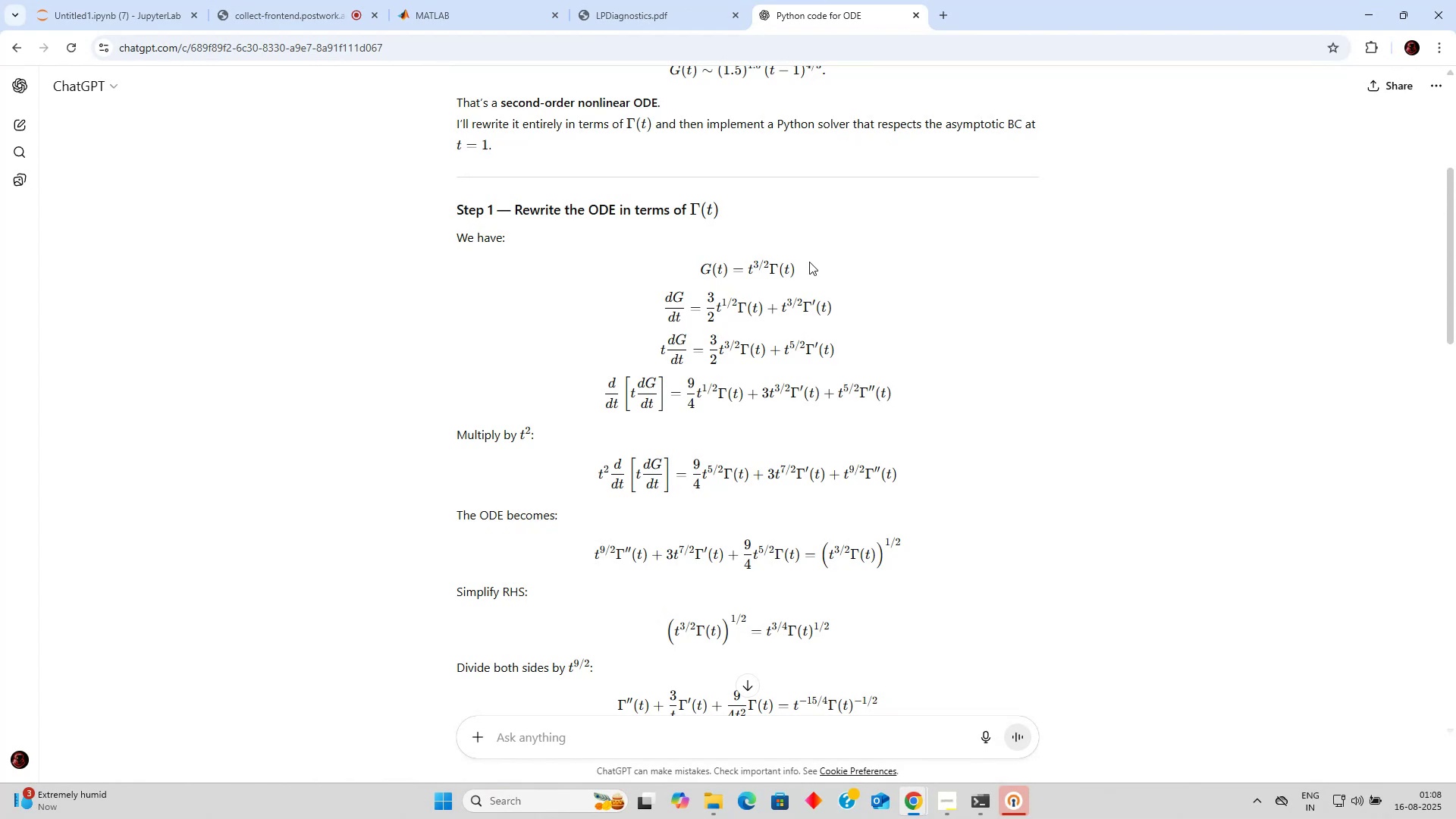 
wait(53.64)
 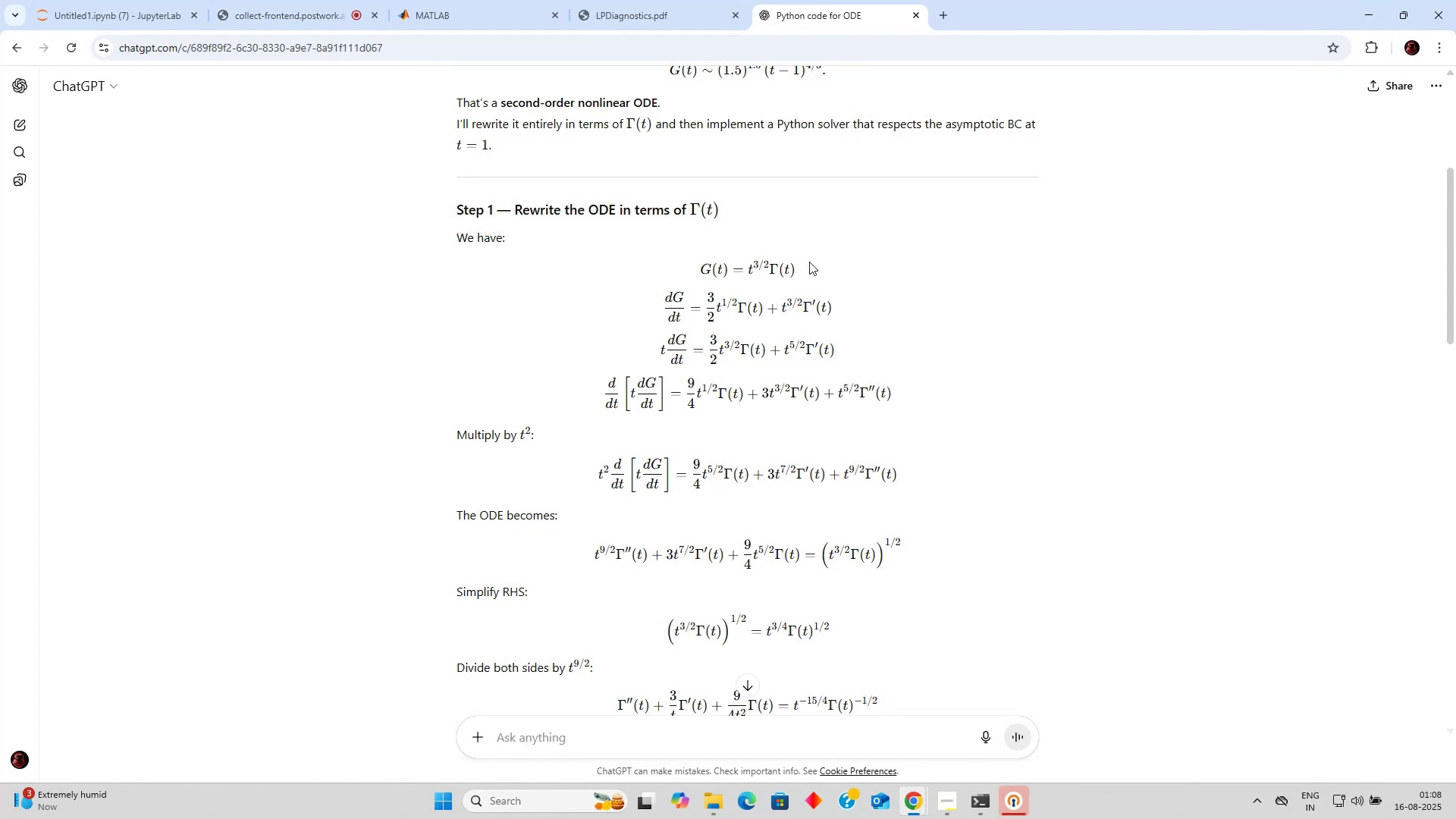 
scroll: coordinate [809, 261], scroll_direction: down, amount: 1.0
 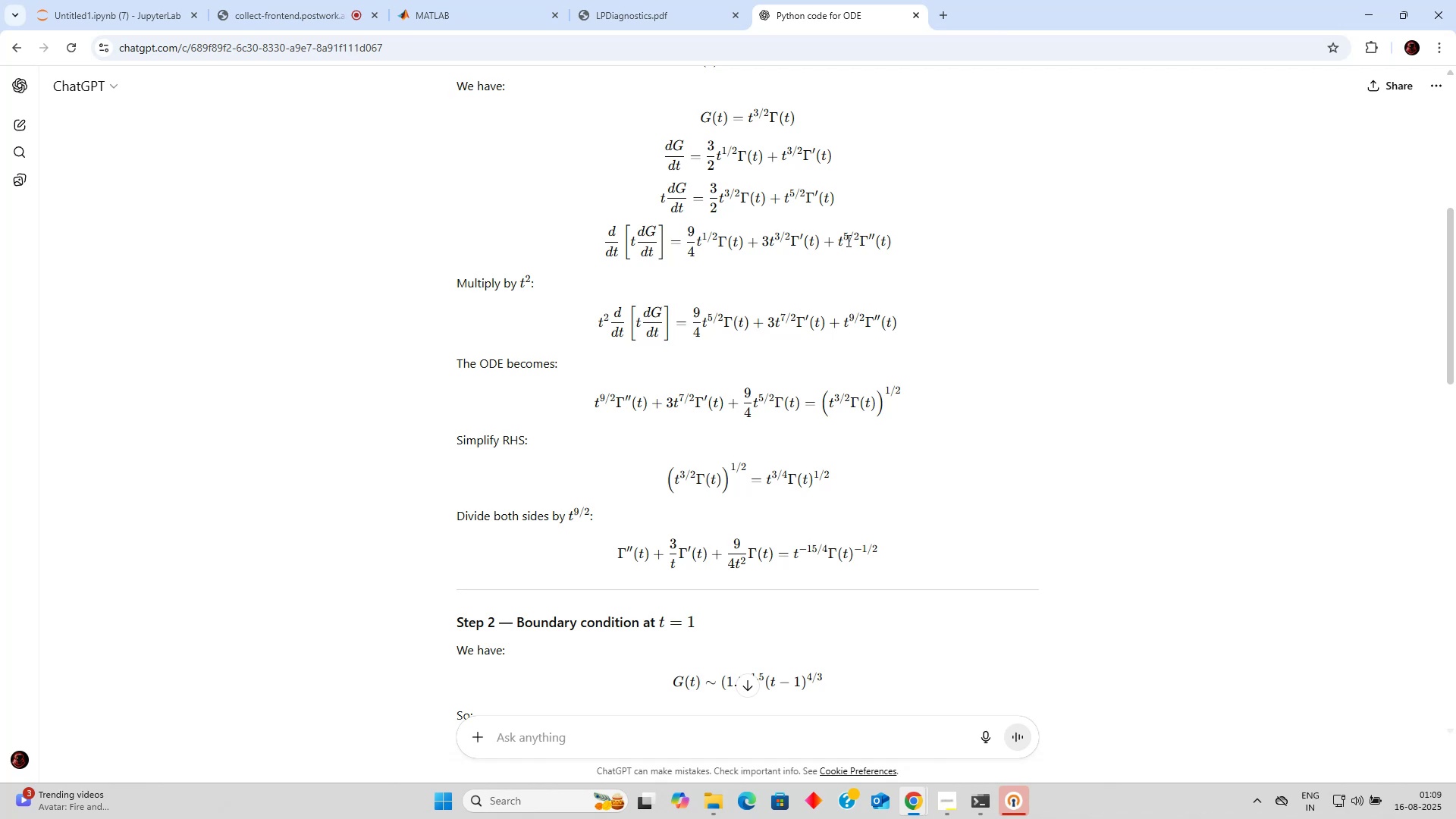 
wait(68.56)
 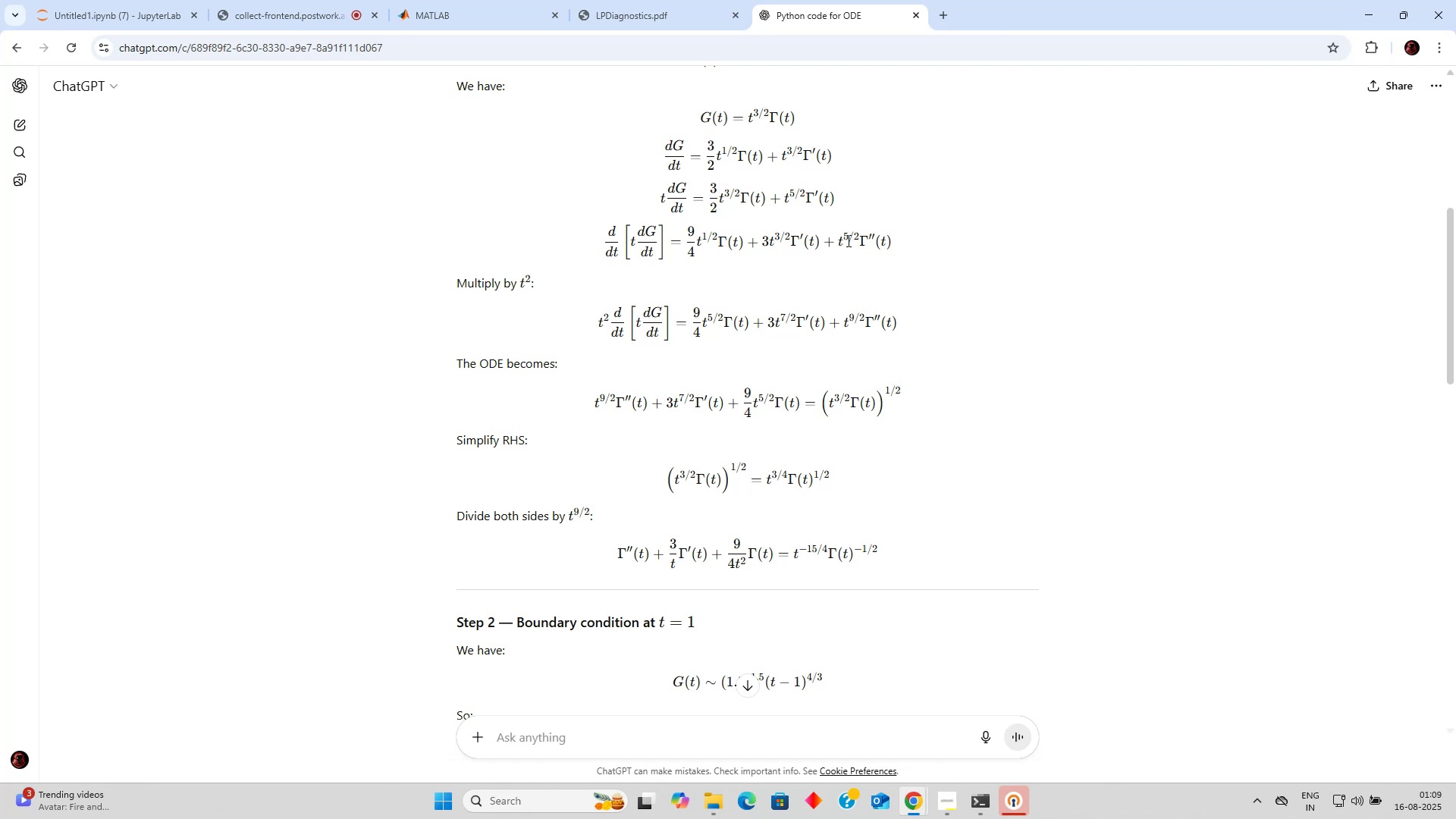 
scroll: coordinate [680, 306], scroll_direction: down, amount: 6.0
 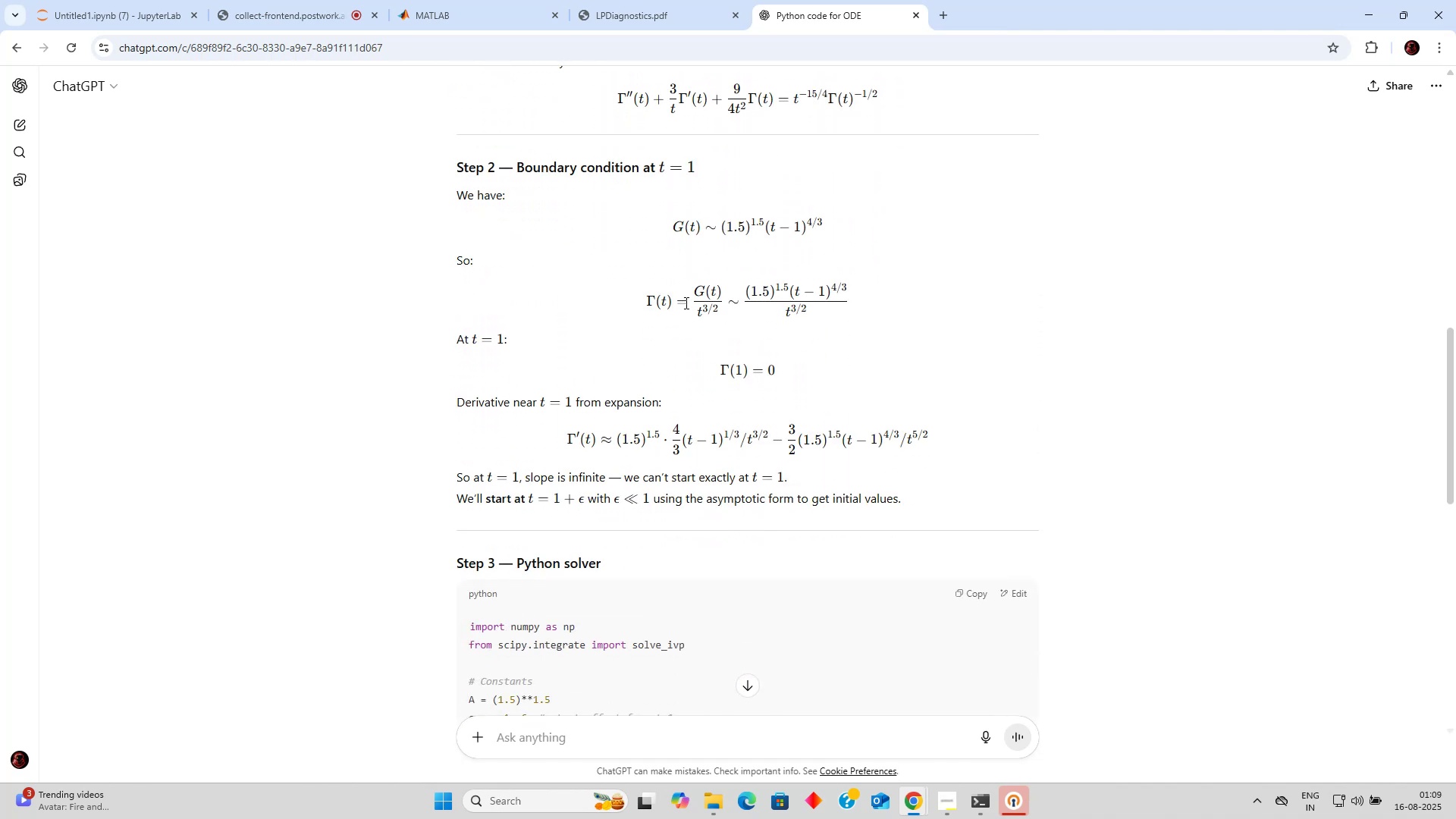 
scroll: coordinate [688, 278], scroll_direction: up, amount: 4.0
 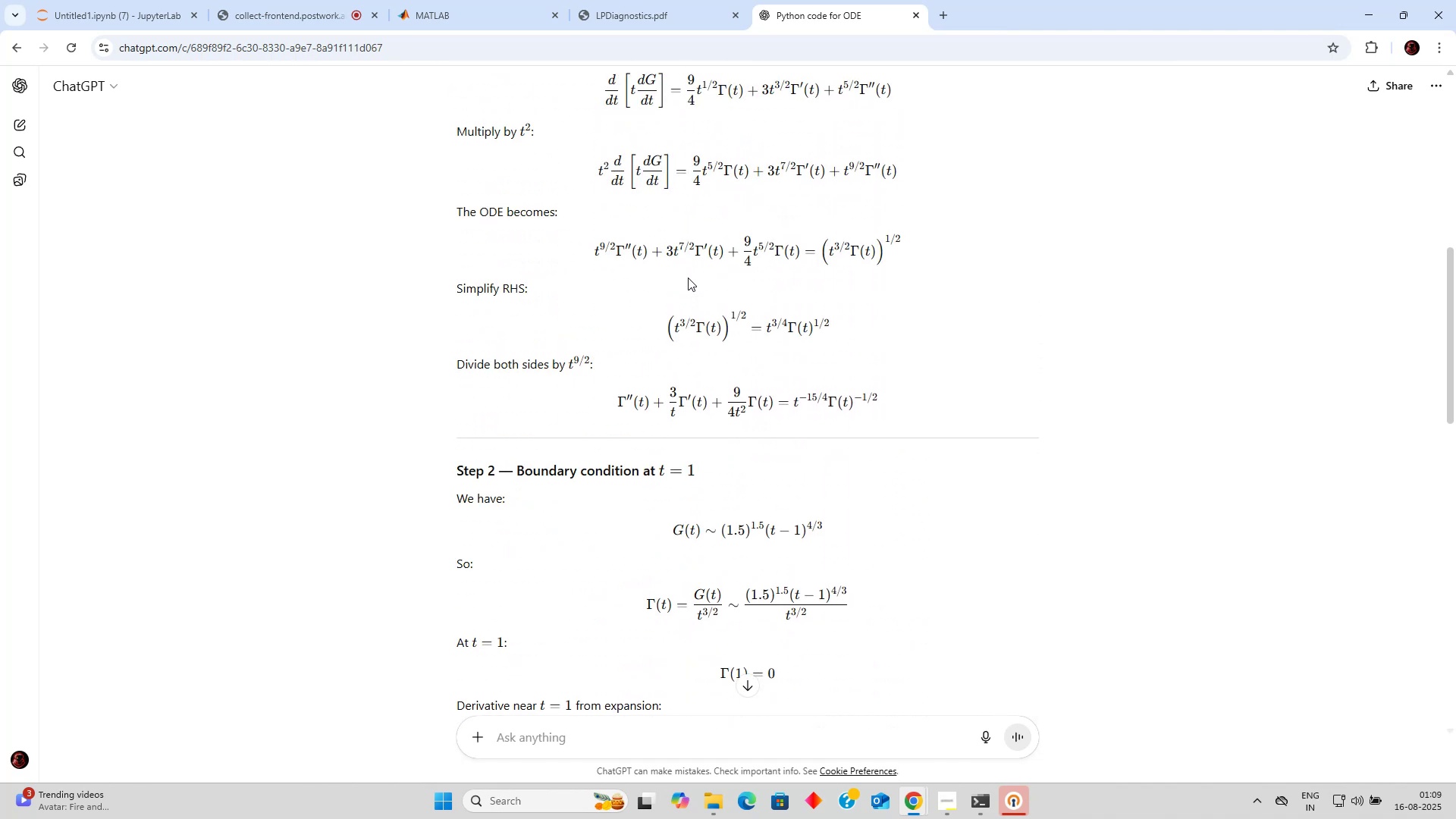 
scroll: coordinate [688, 278], scroll_direction: down, amount: 1.0
 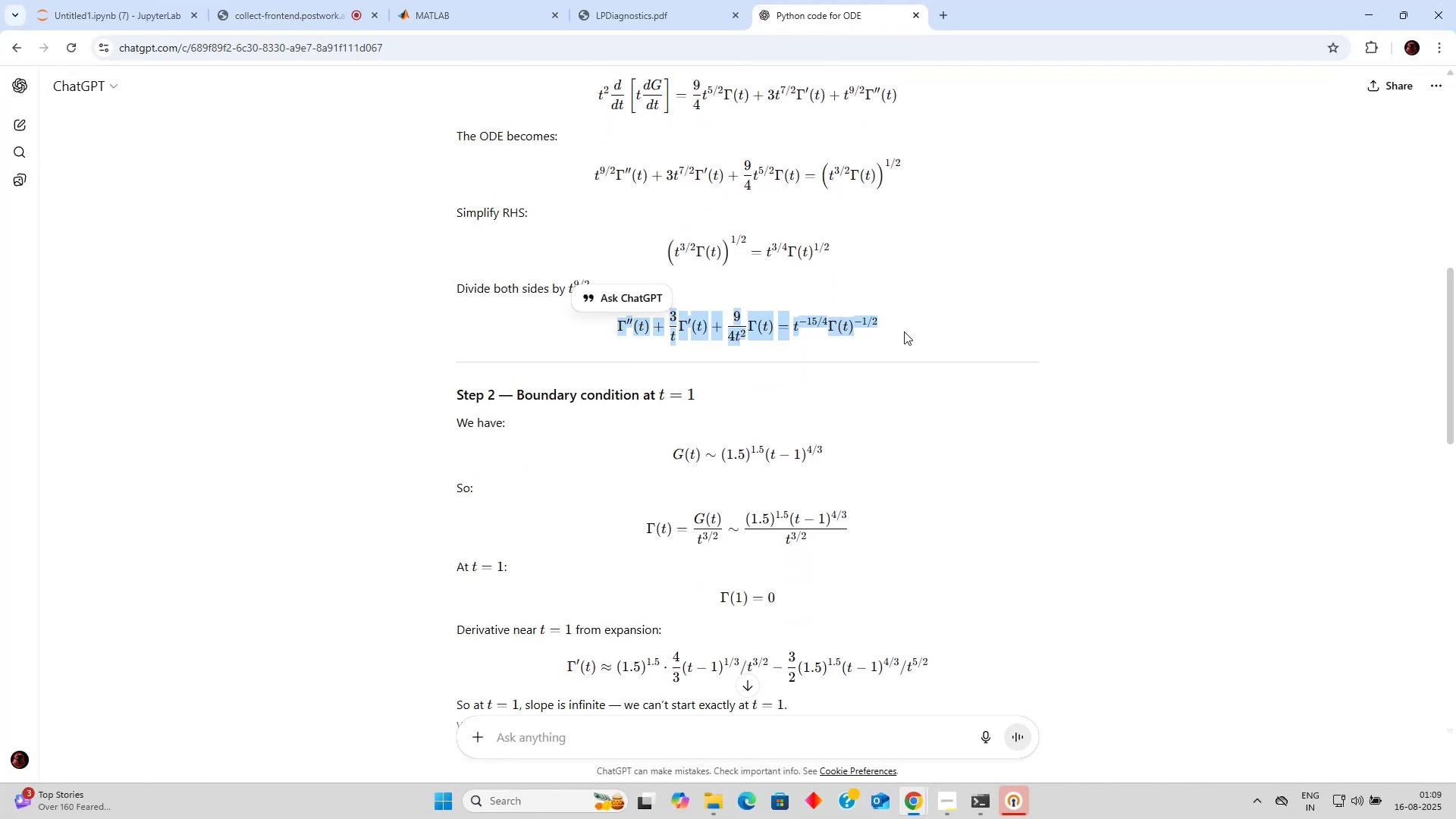 
key(Control+C)
 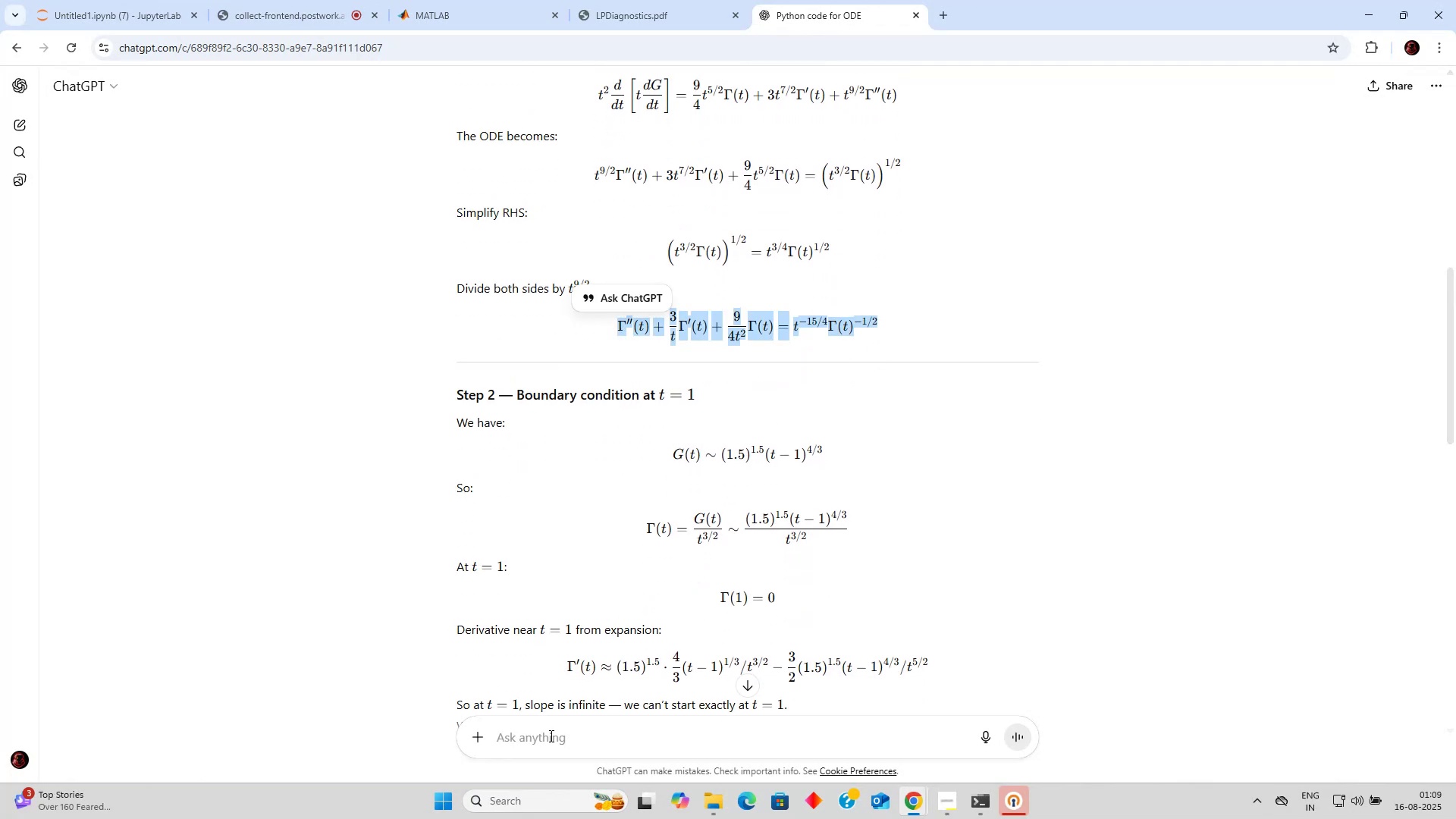 
key(Control+V)
 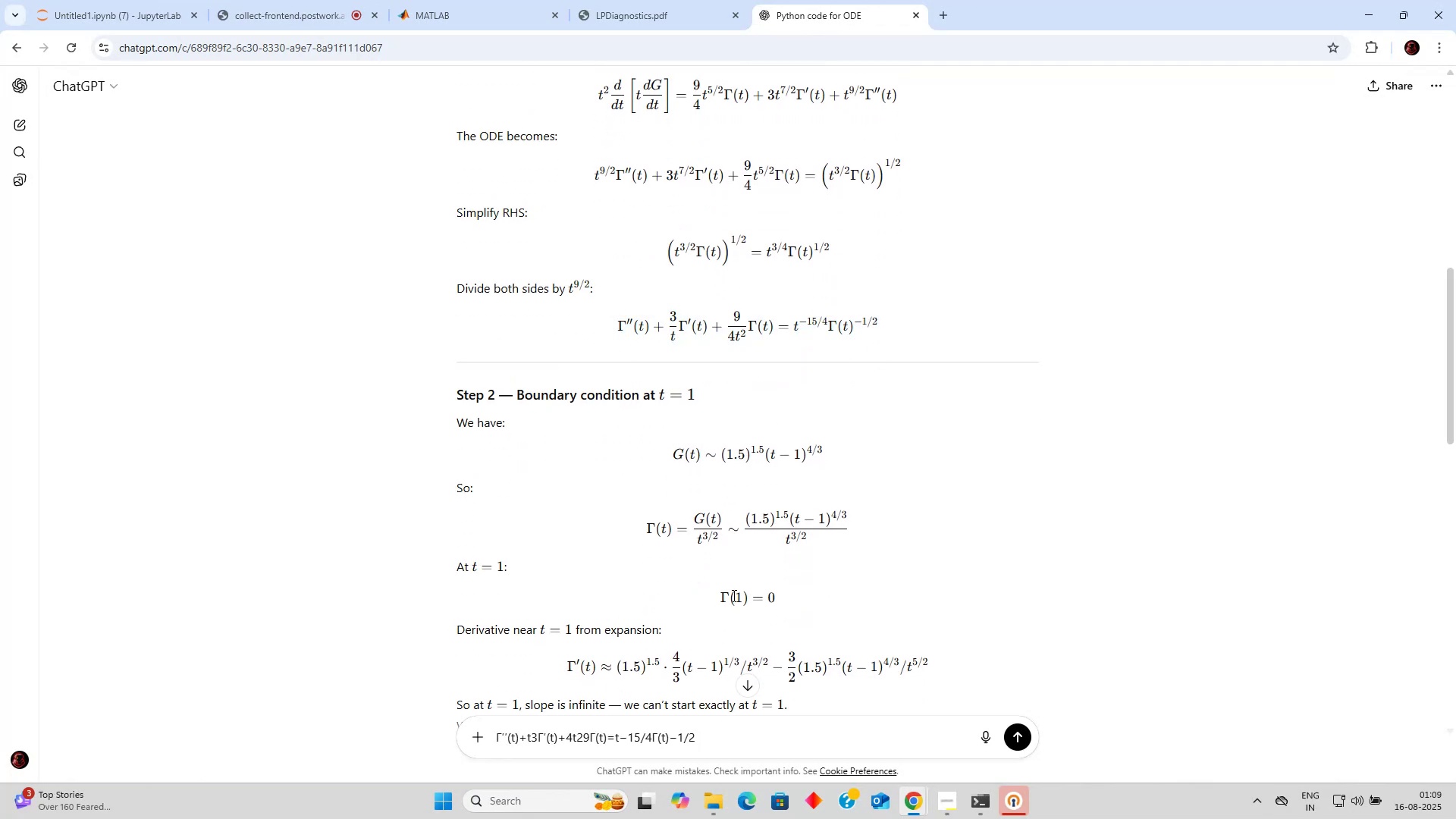 
type( in this equation second term in lhs is )
key(Backspace)
key(Backspace)
key(Backspace)
type(a)
key(Backspace)
type(has 4 coeffie)
key(Backspace)
type(ciet)
key(Backspace)
key(Backspace)
type(ent)
 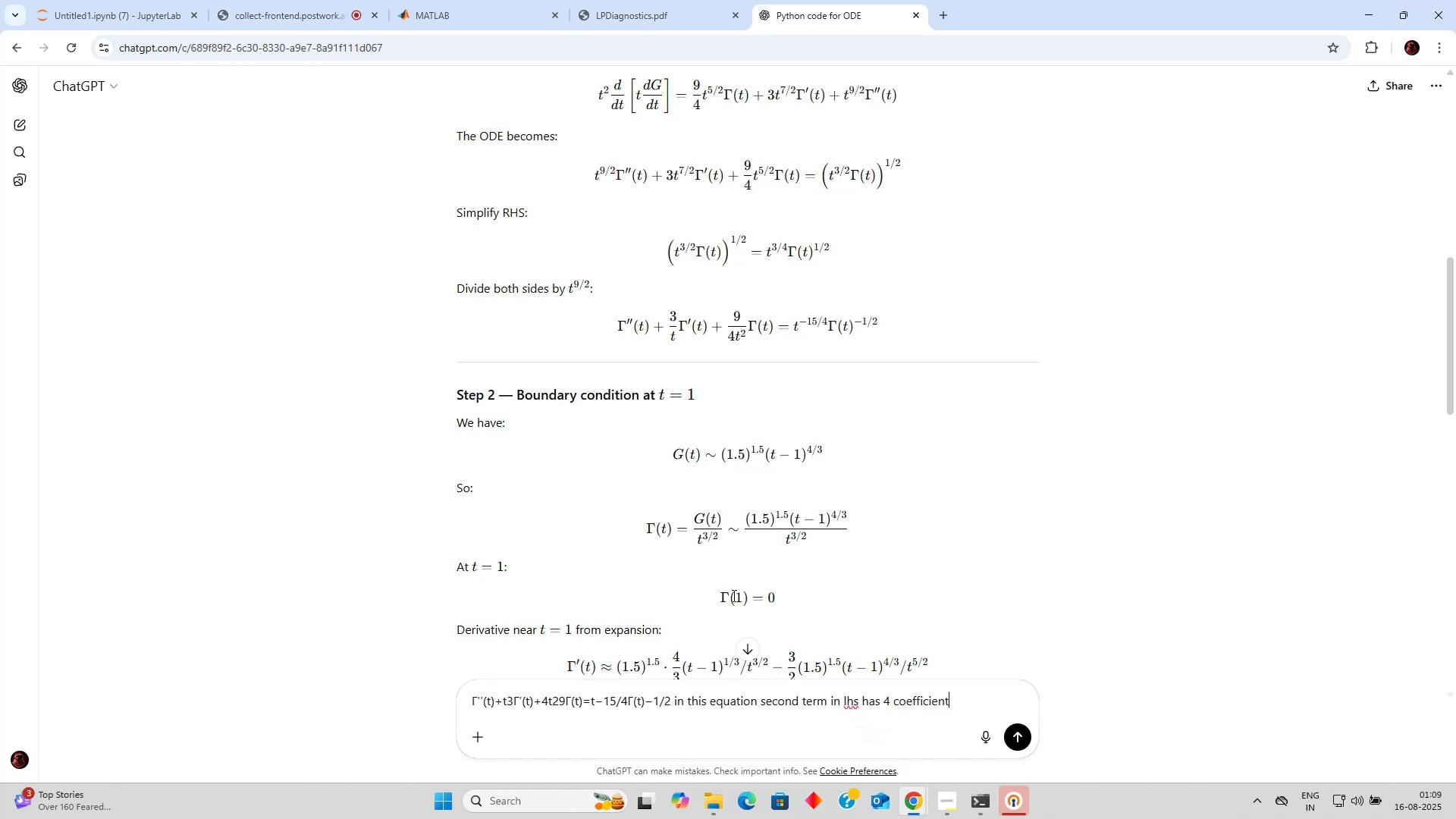 
key(Enter)
 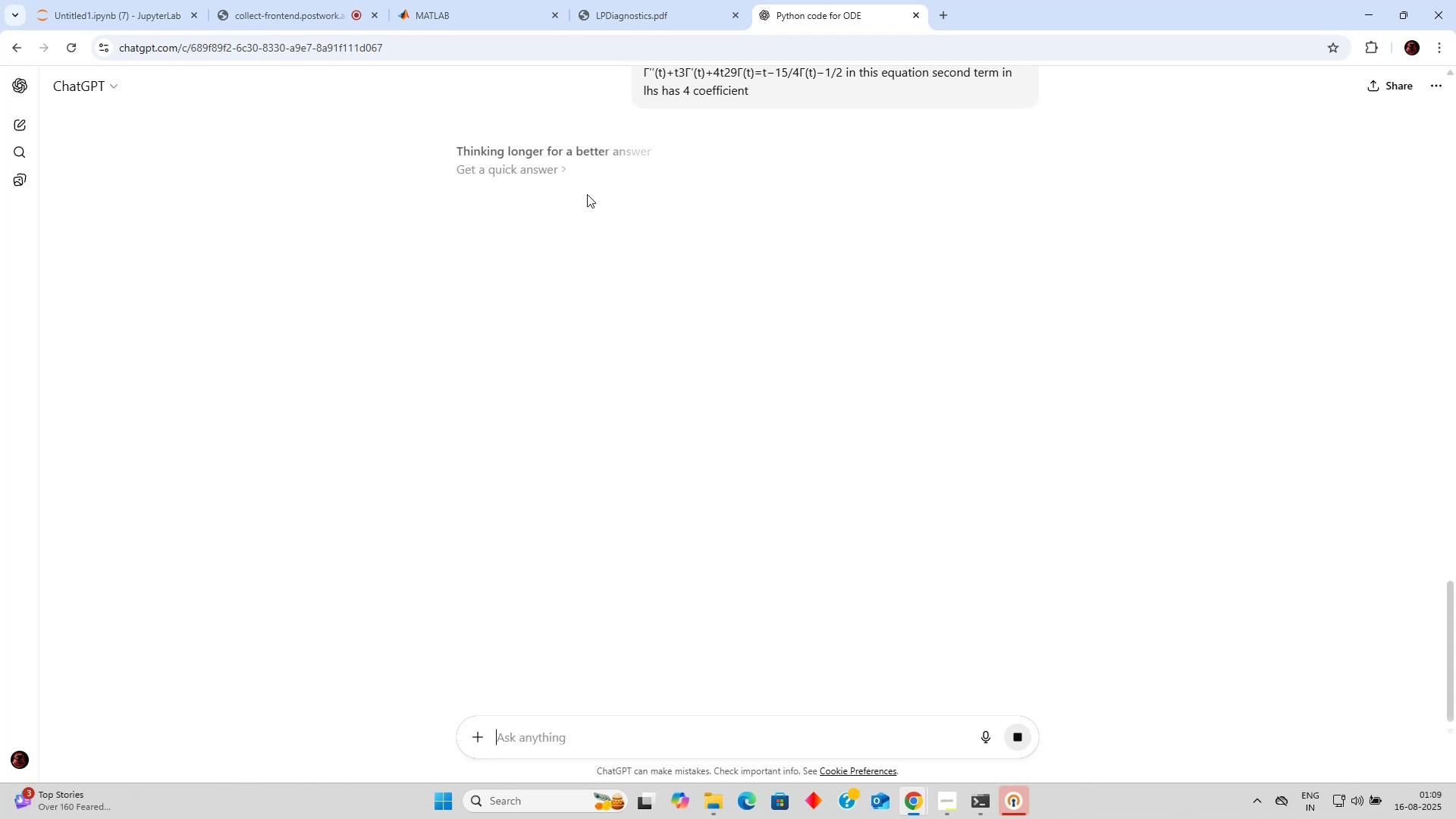 
wait(5.11)
 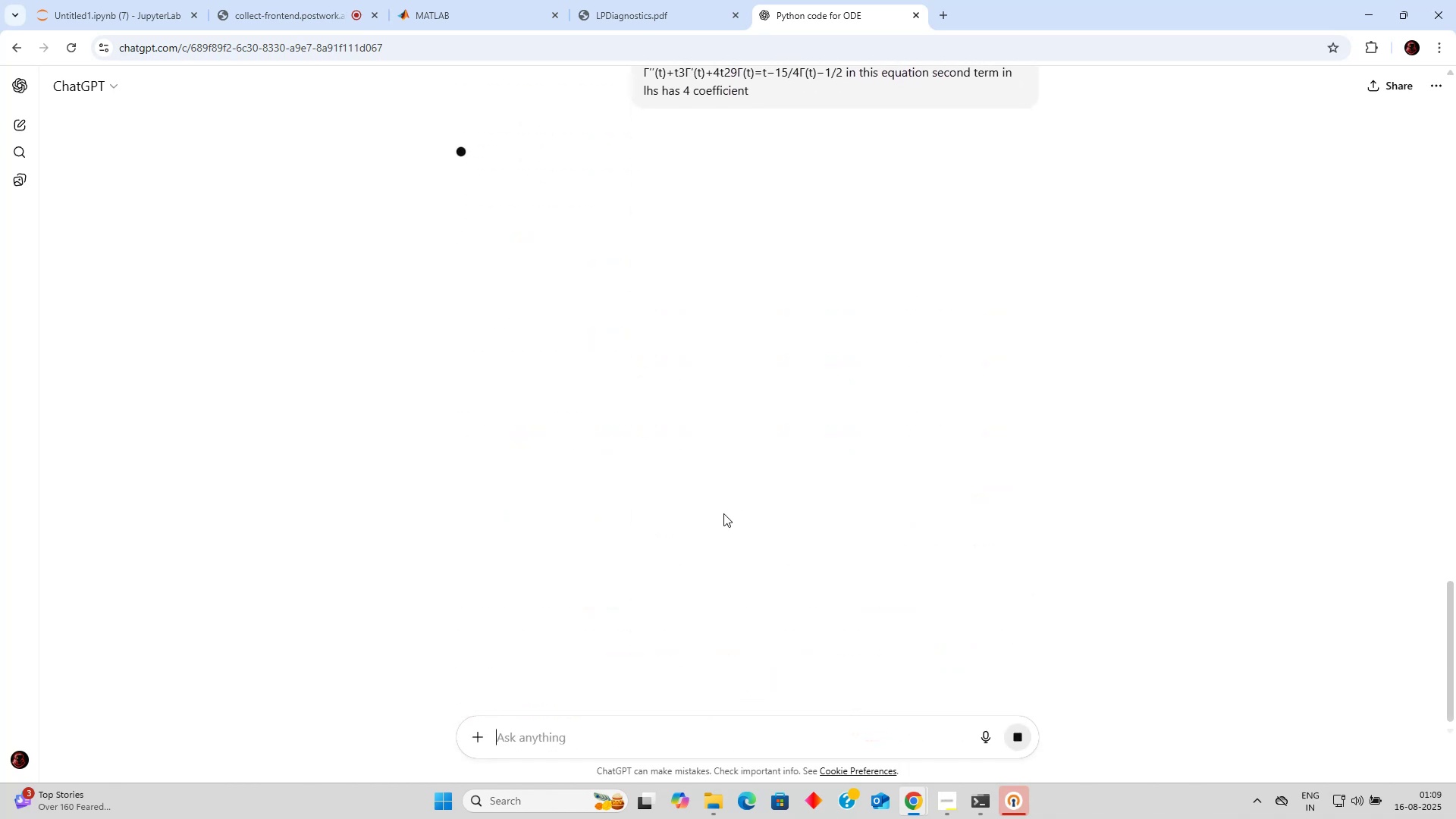 
double_click([471, 13])
 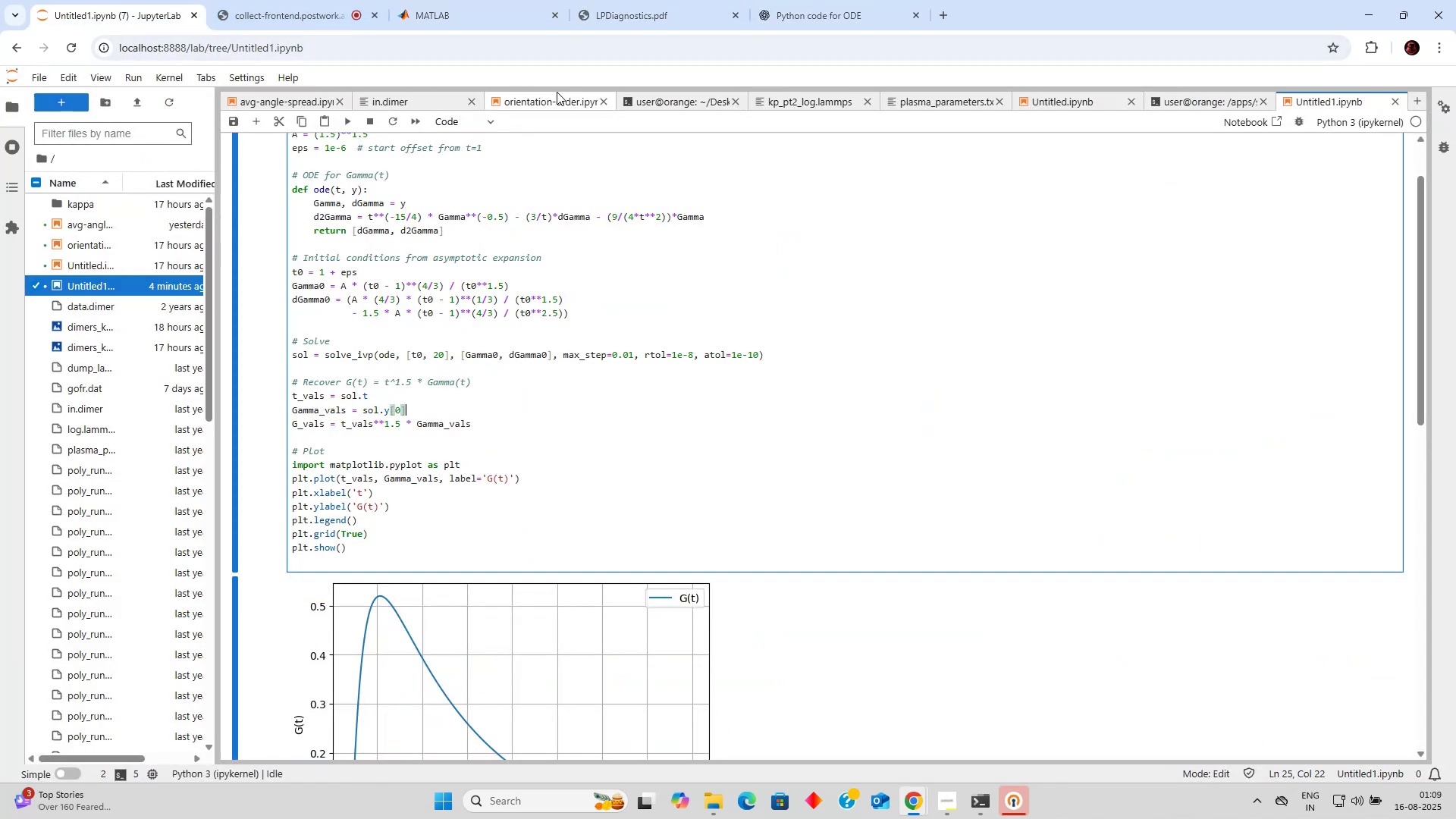 
scroll: coordinate [562, 93], scroll_direction: down, amount: 1.0
 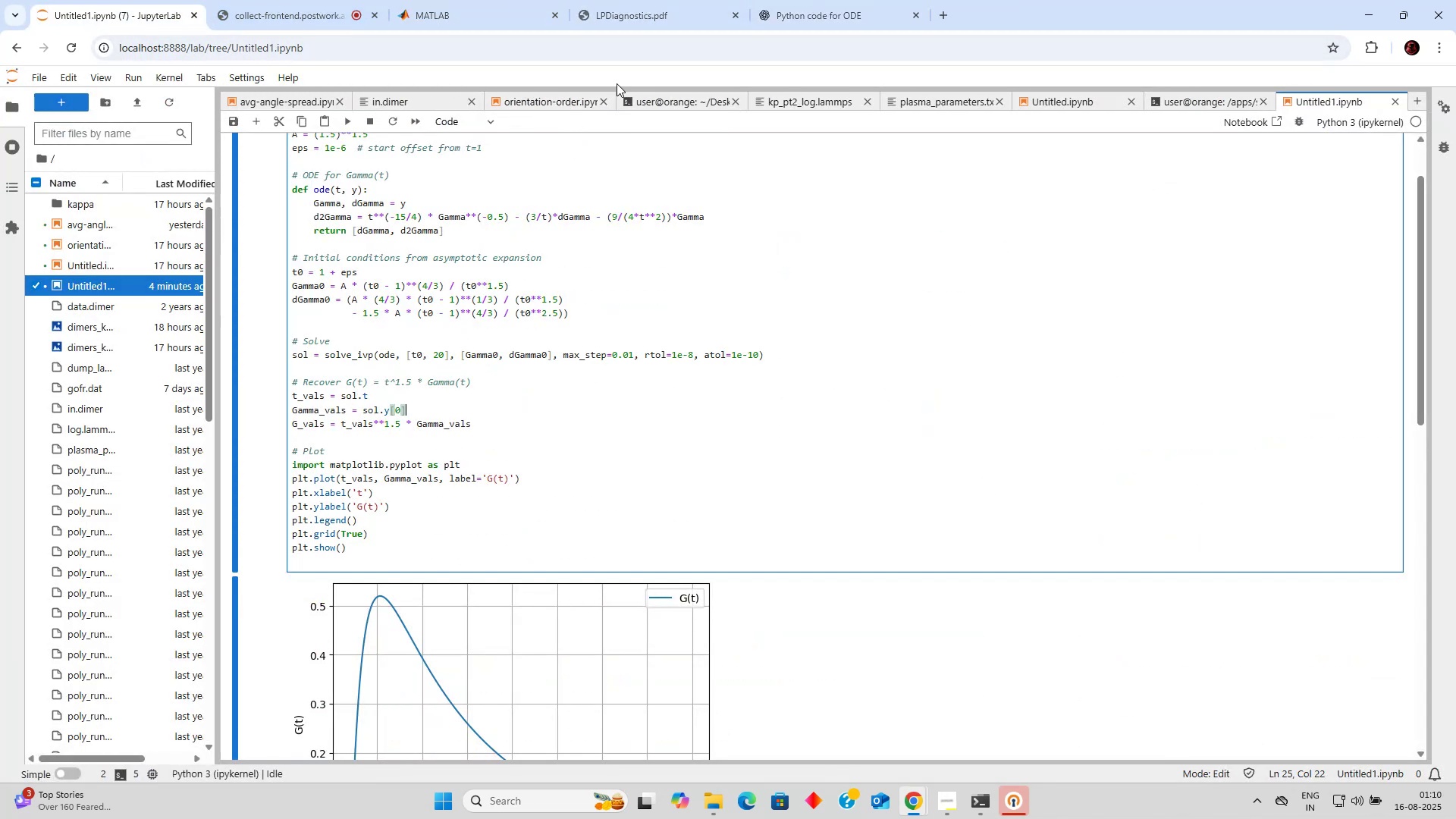 
left_click([795, 1])
 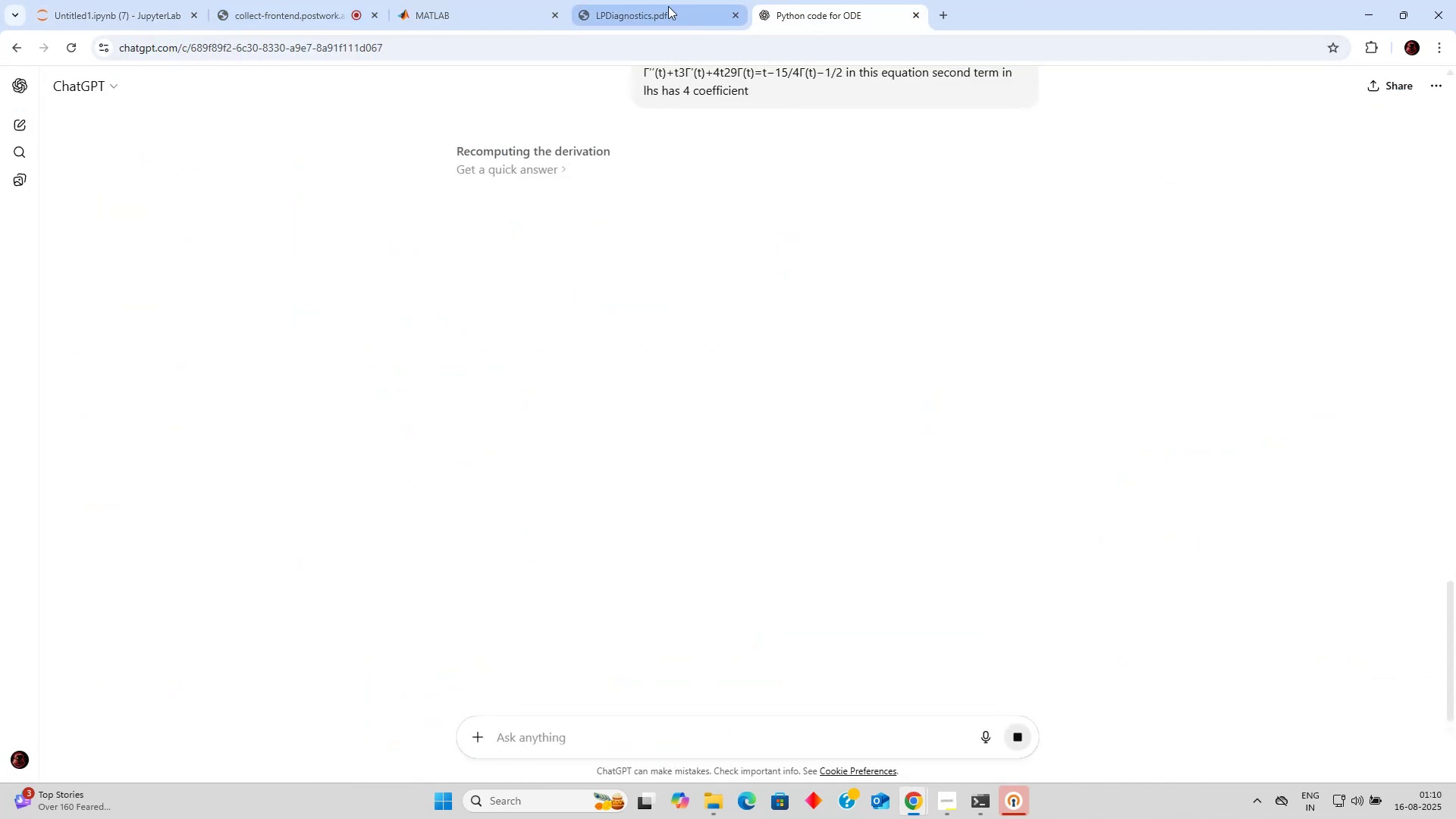 
left_click([668, 6])
 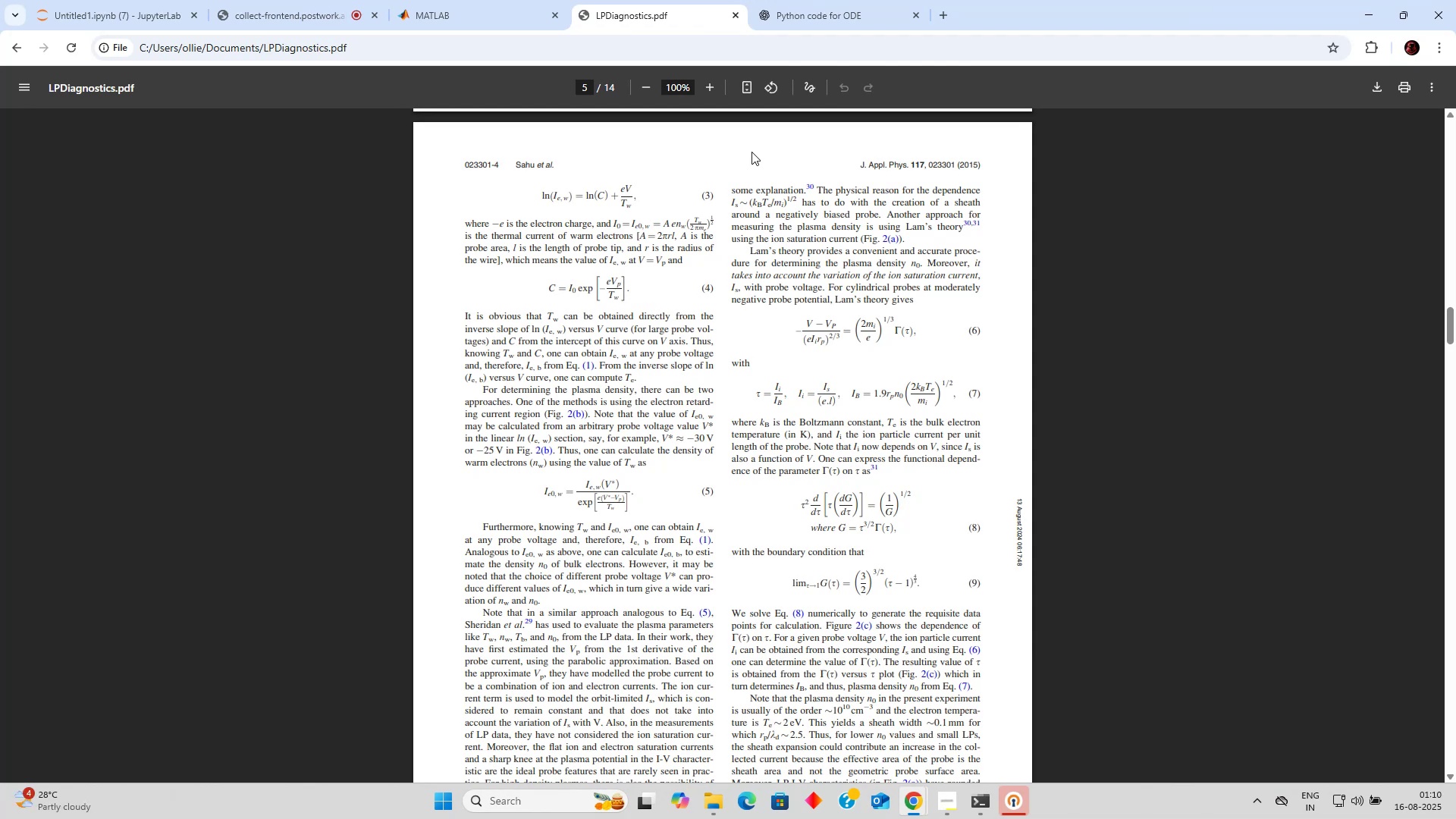 
wait(31.62)
 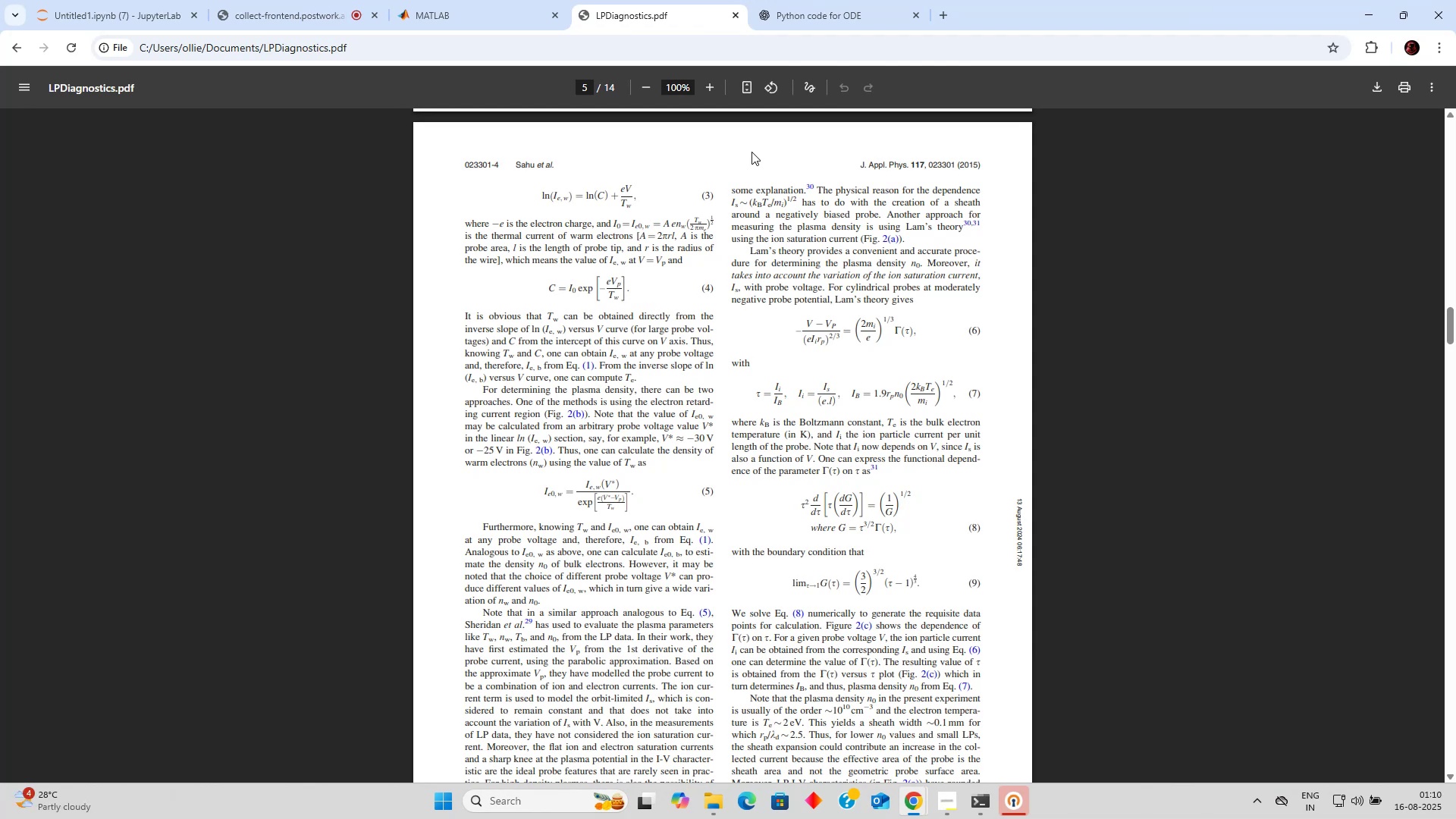 
left_click([850, 14])
 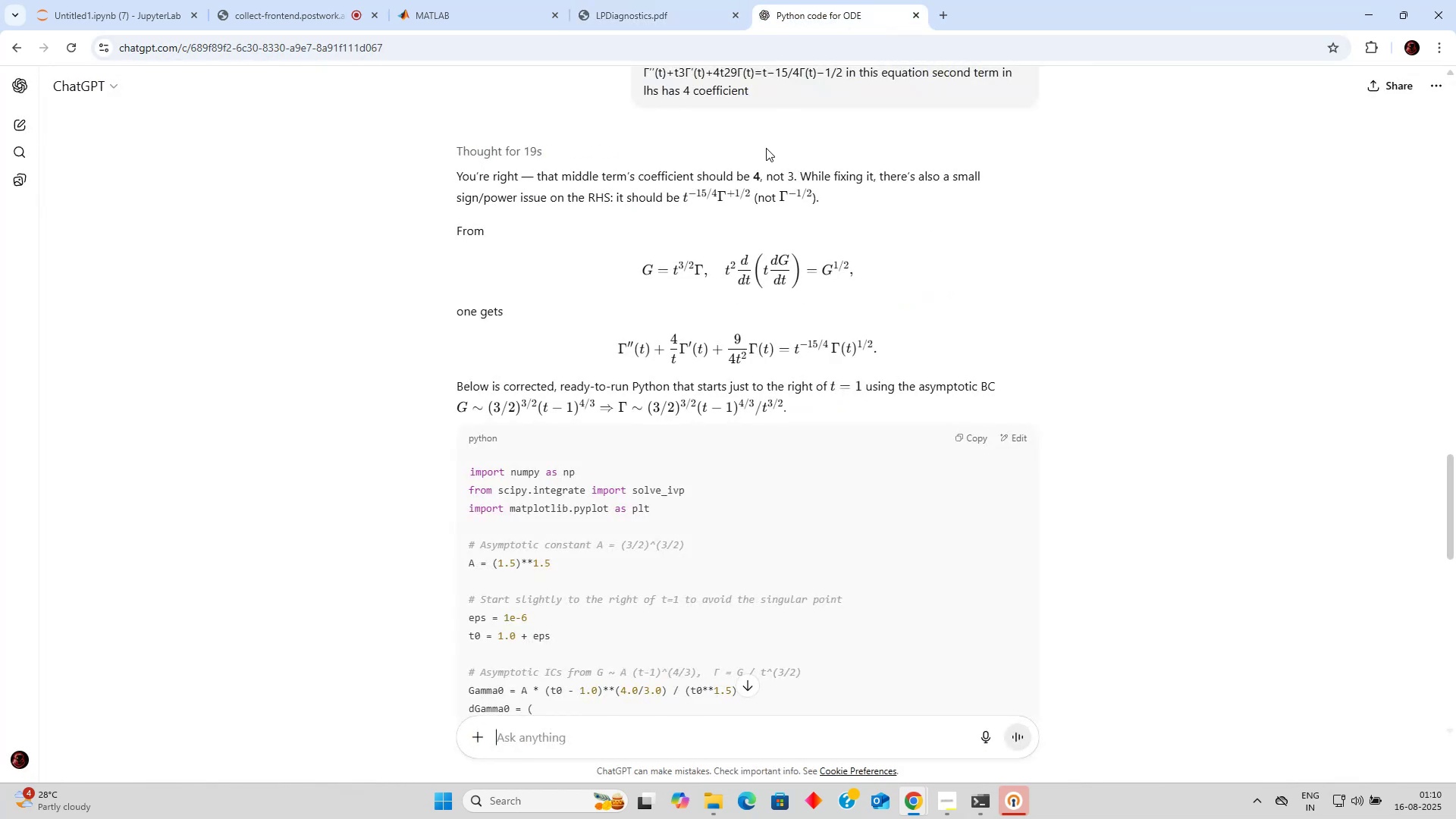 
scroll: coordinate [674, 362], scroll_direction: down, amount: 4.0
 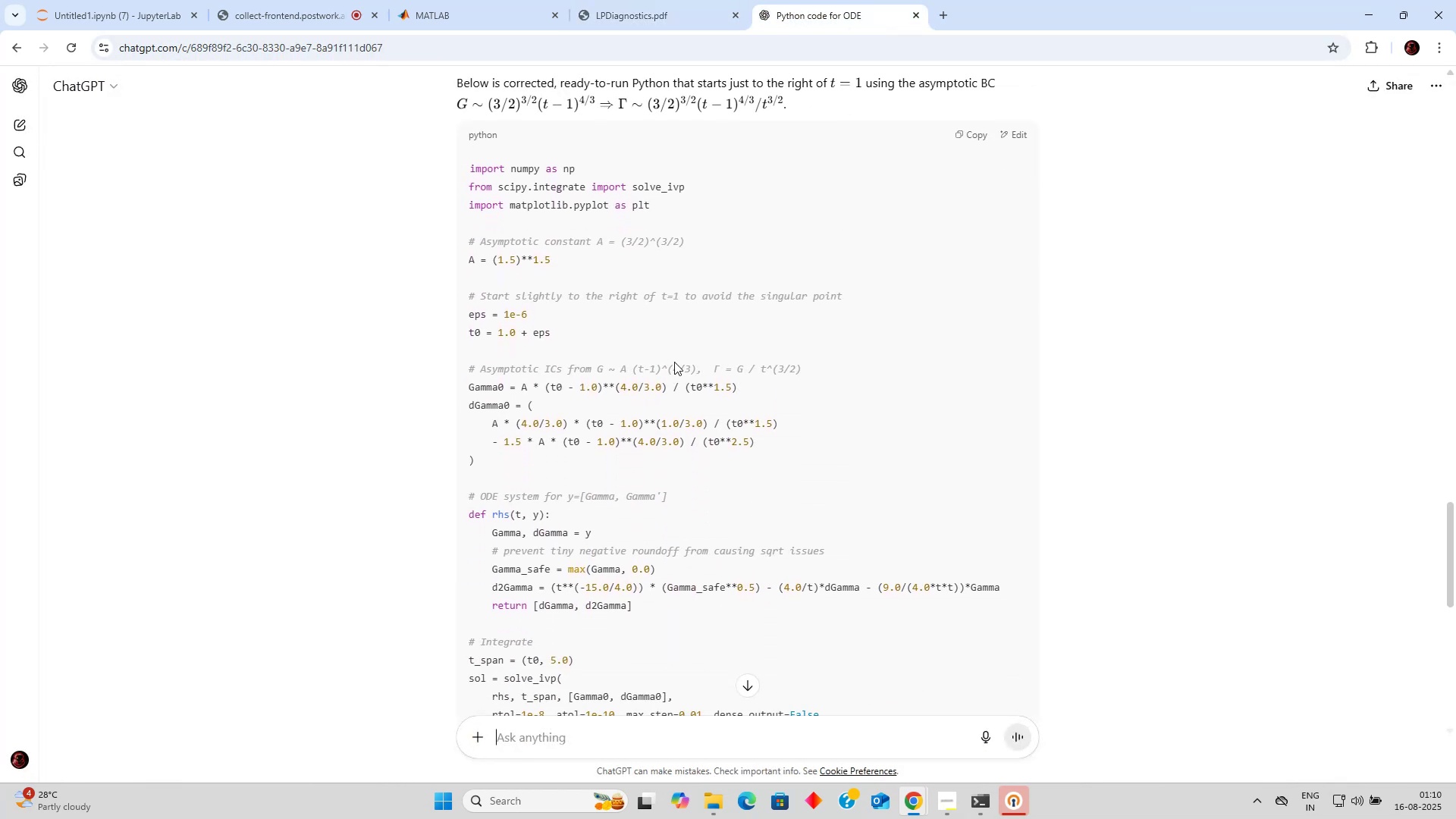 
wait(8.4)
 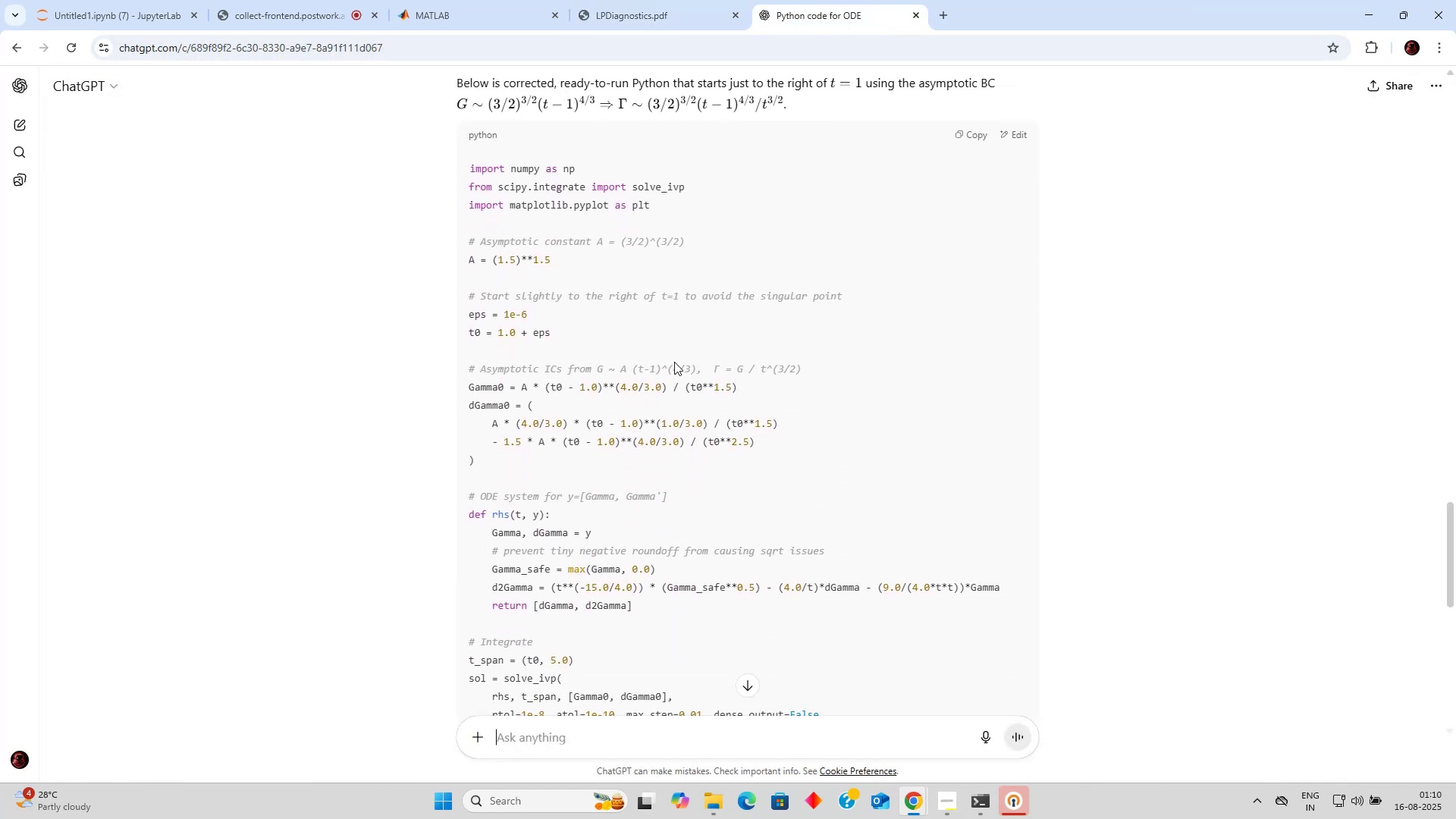 
scroll: coordinate [675, 353], scroll_direction: down, amount: 5.0
 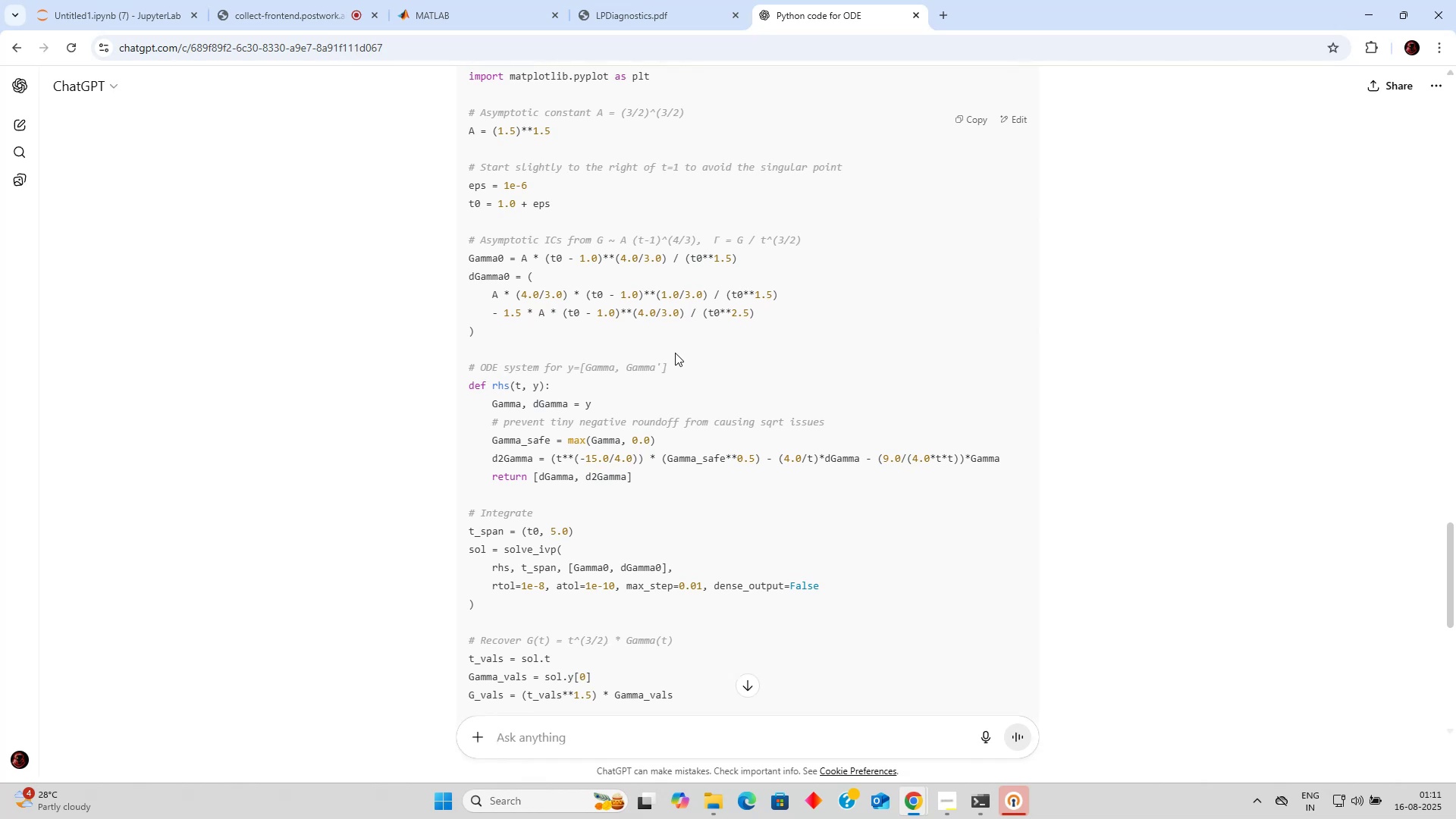 
wait(36.87)
 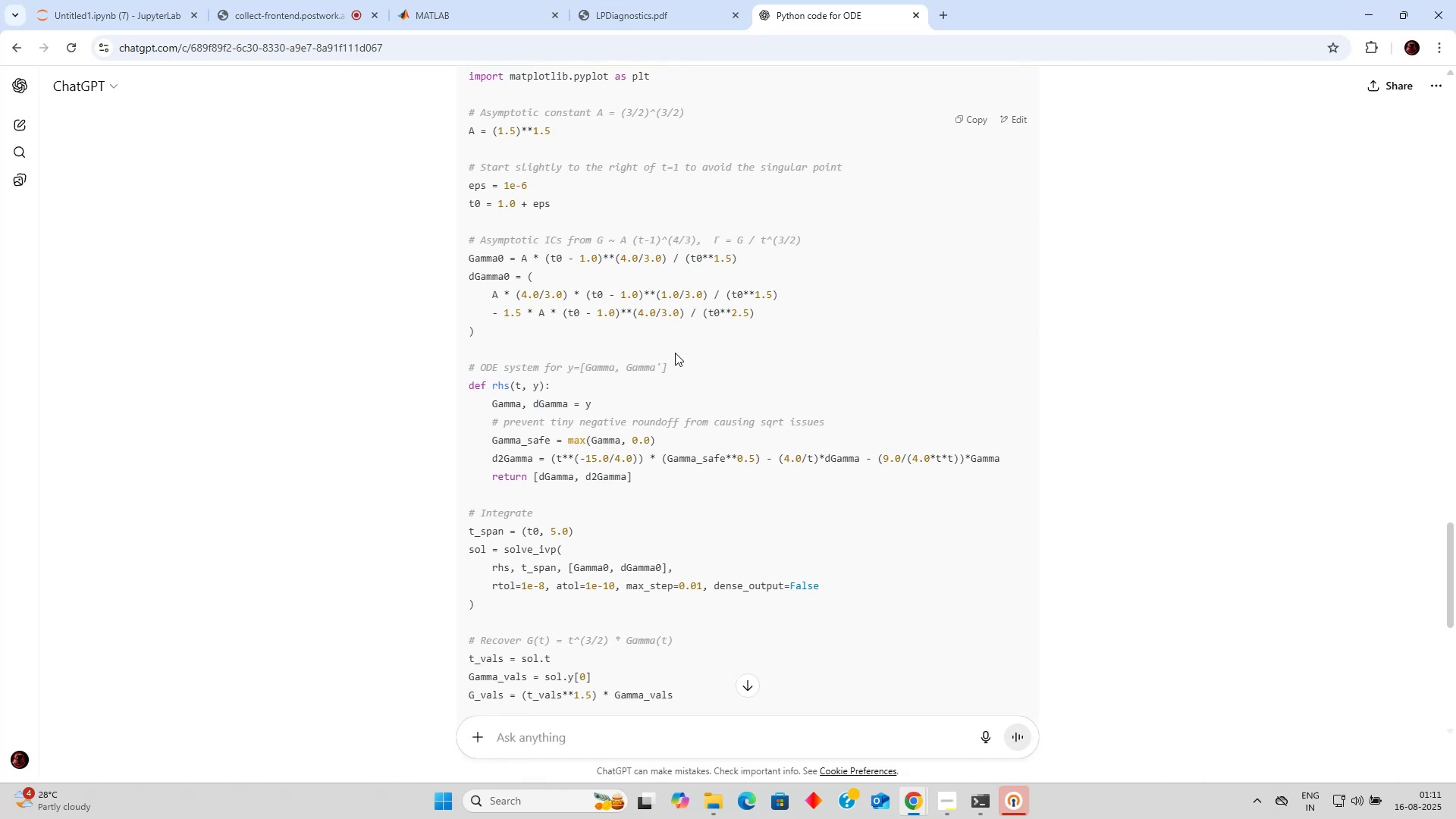 
scroll: coordinate [690, 309], scroll_direction: up, amount: 3.0
 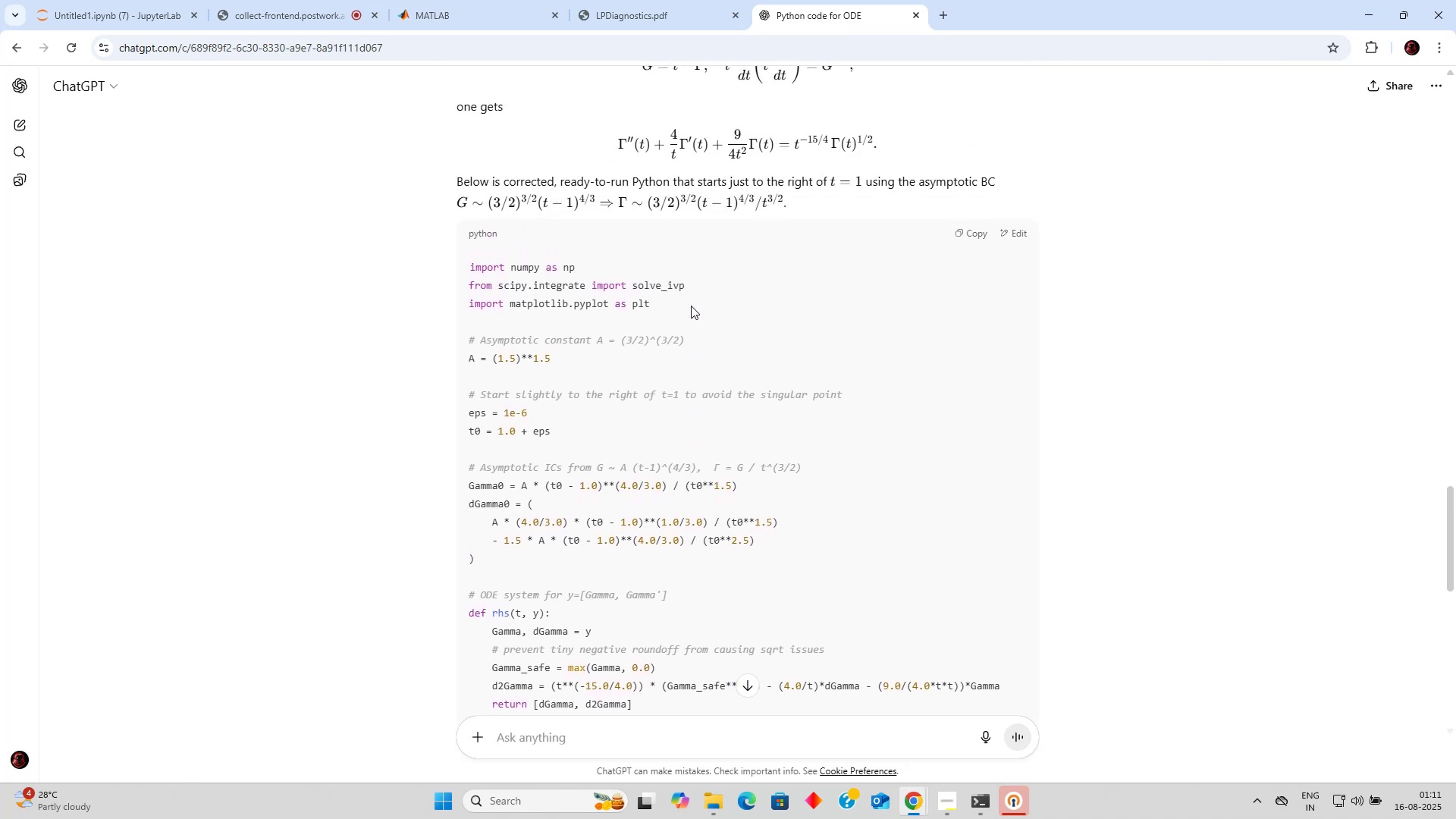 
scroll: coordinate [703, 304], scroll_direction: down, amount: 1.0
 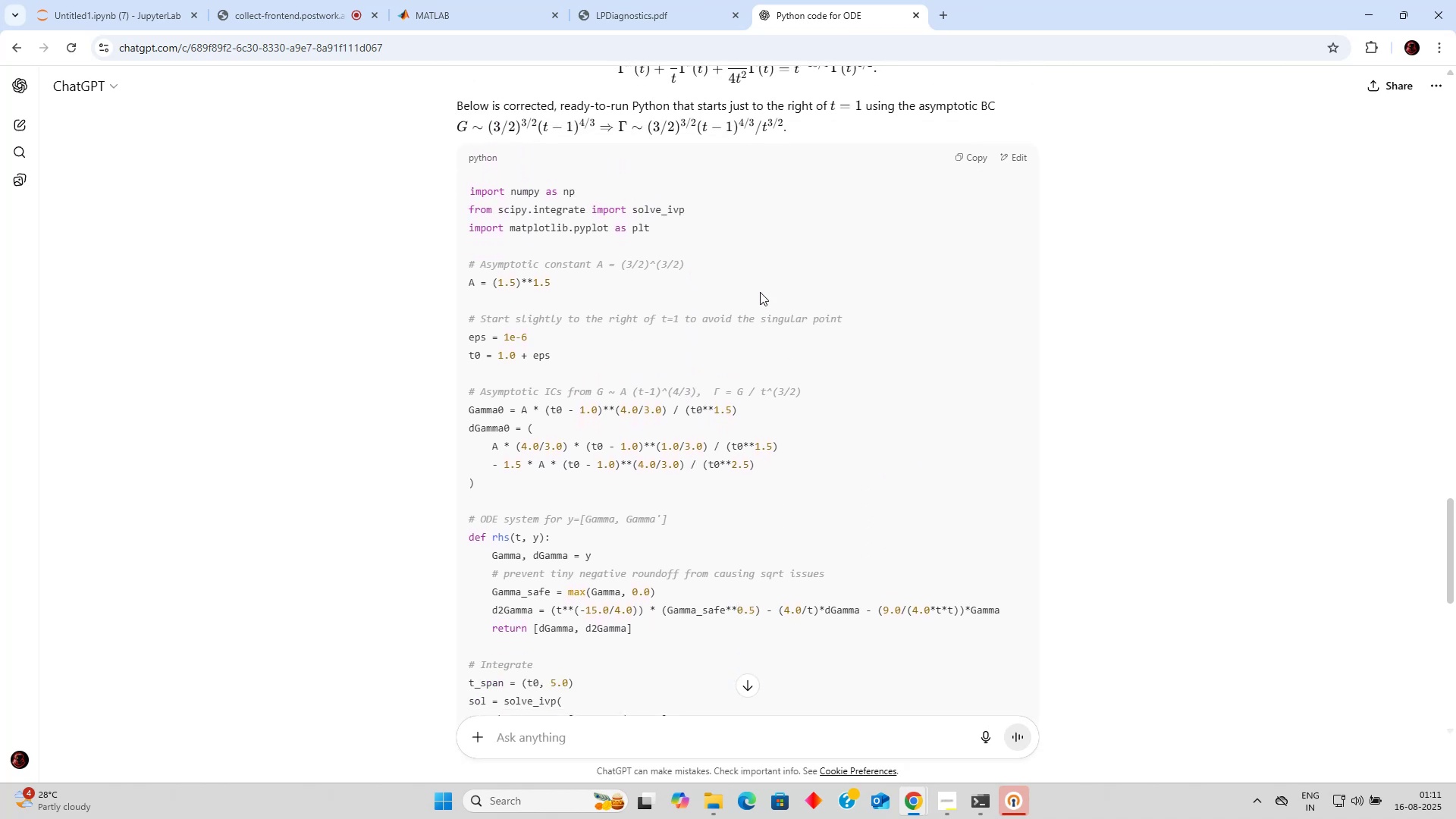 
scroll: coordinate [827, 284], scroll_direction: up, amount: 5.0
 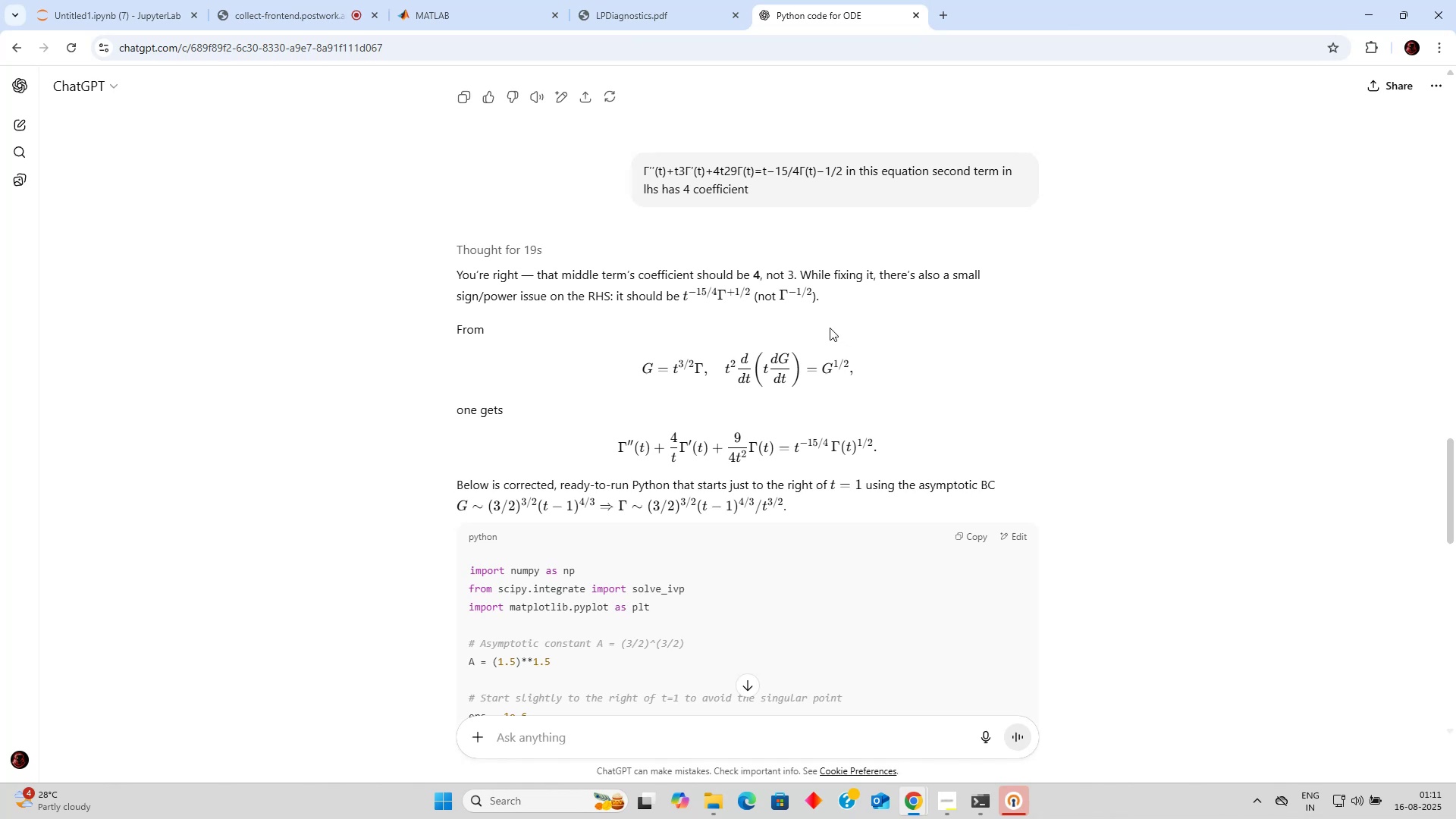 
wait(16.65)
 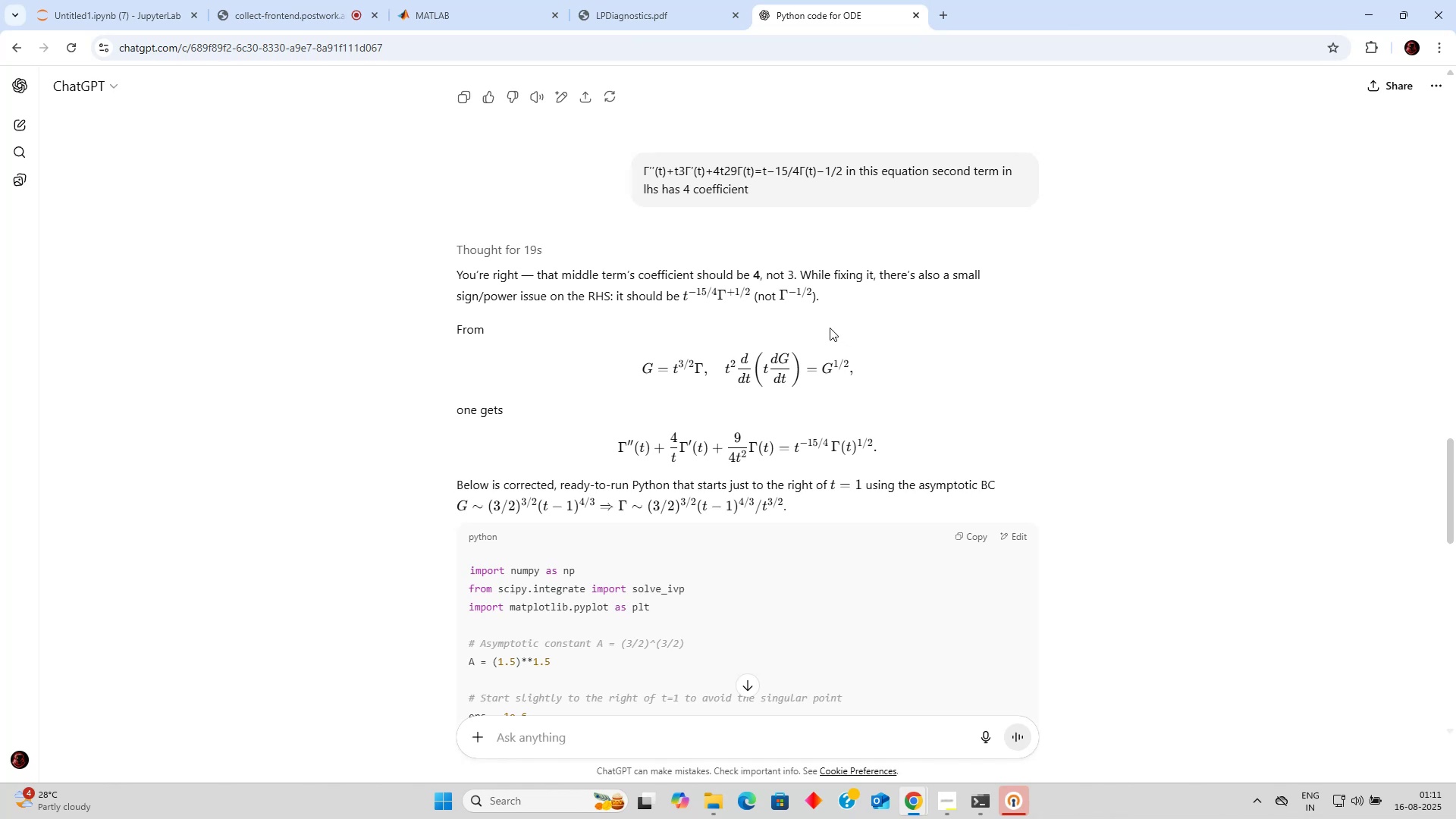 
scroll: coordinate [847, 335], scroll_direction: down, amount: 2.0
 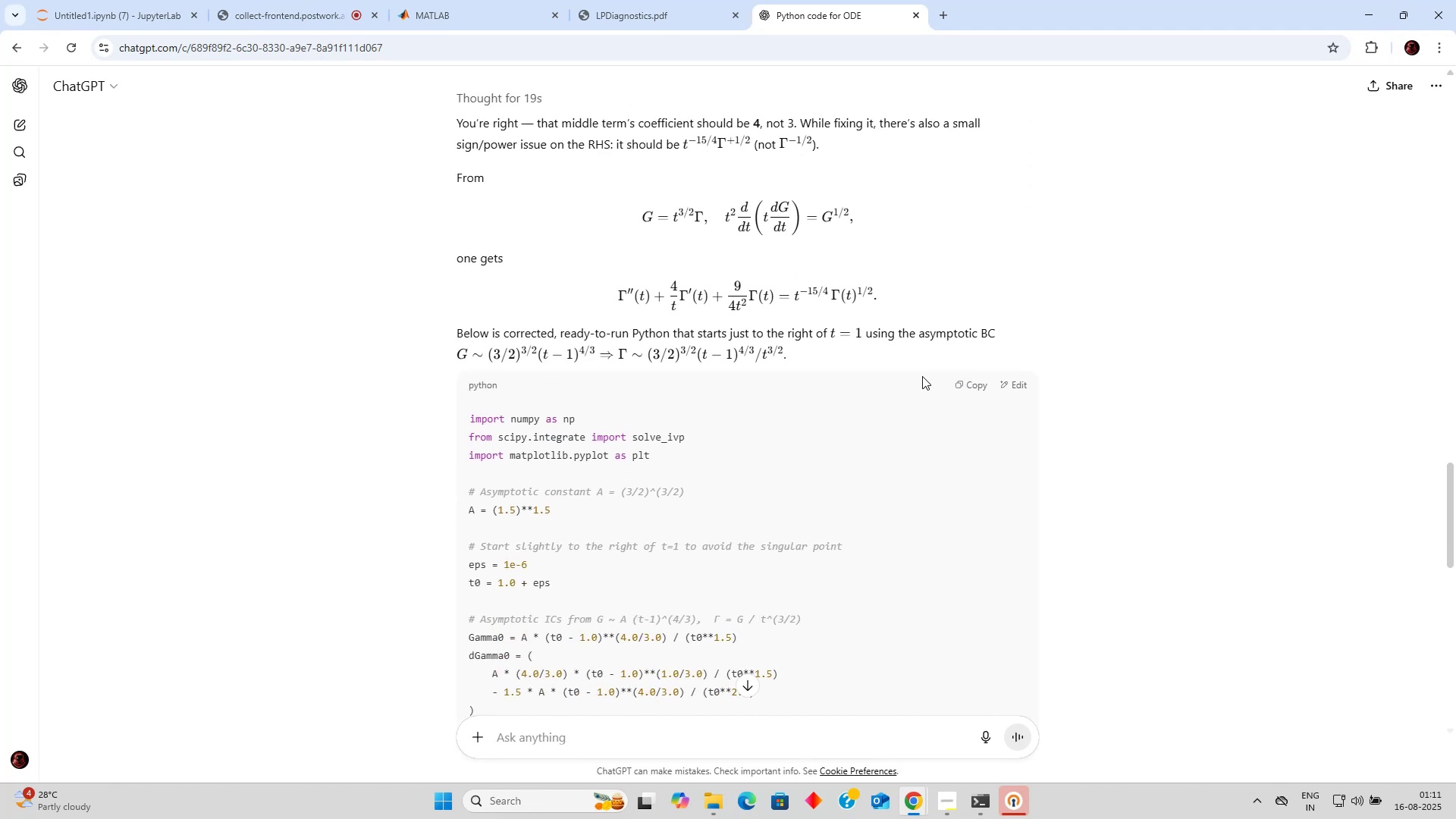 
wait(13.79)
 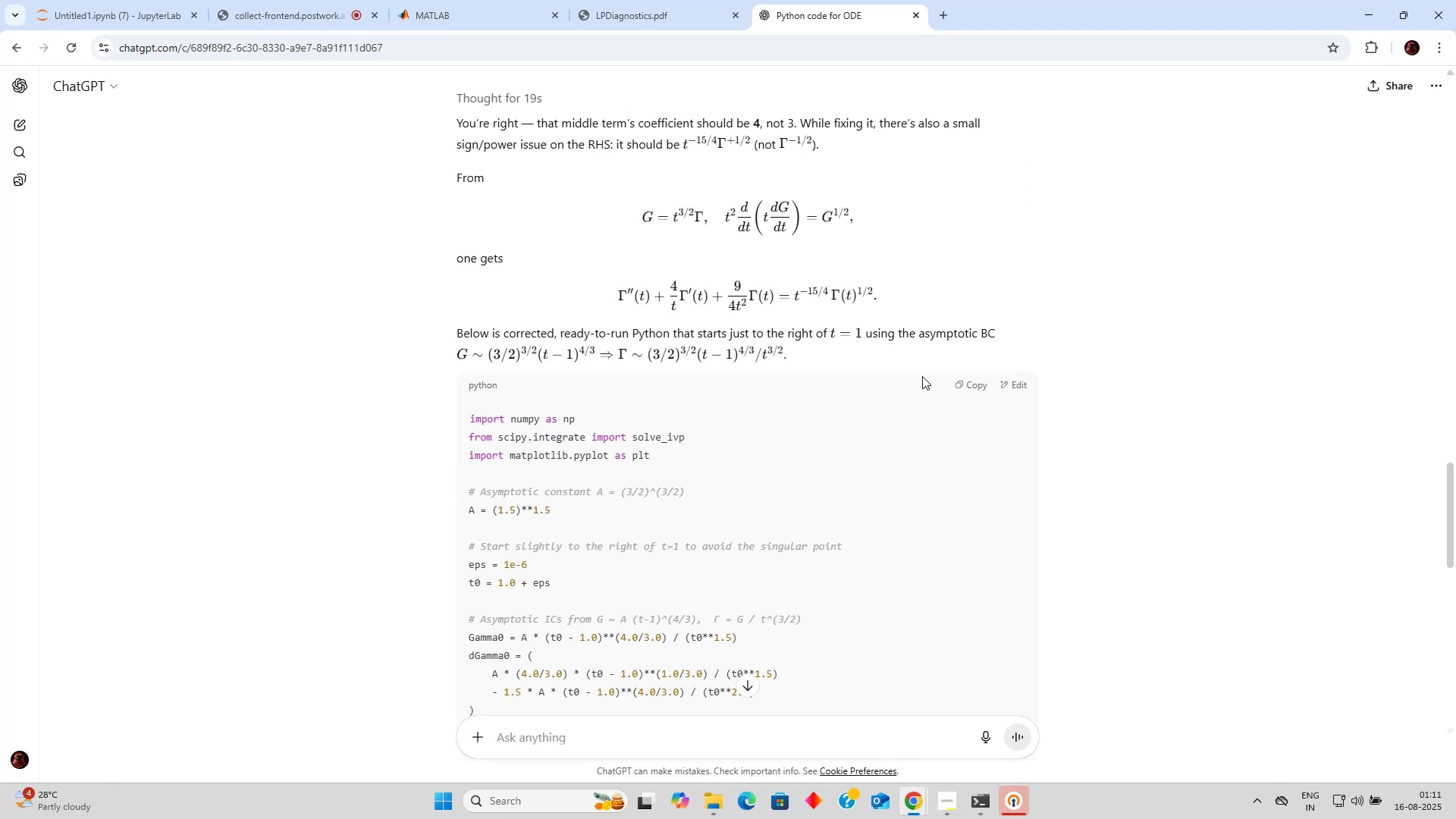 
left_click([959, 383])
 